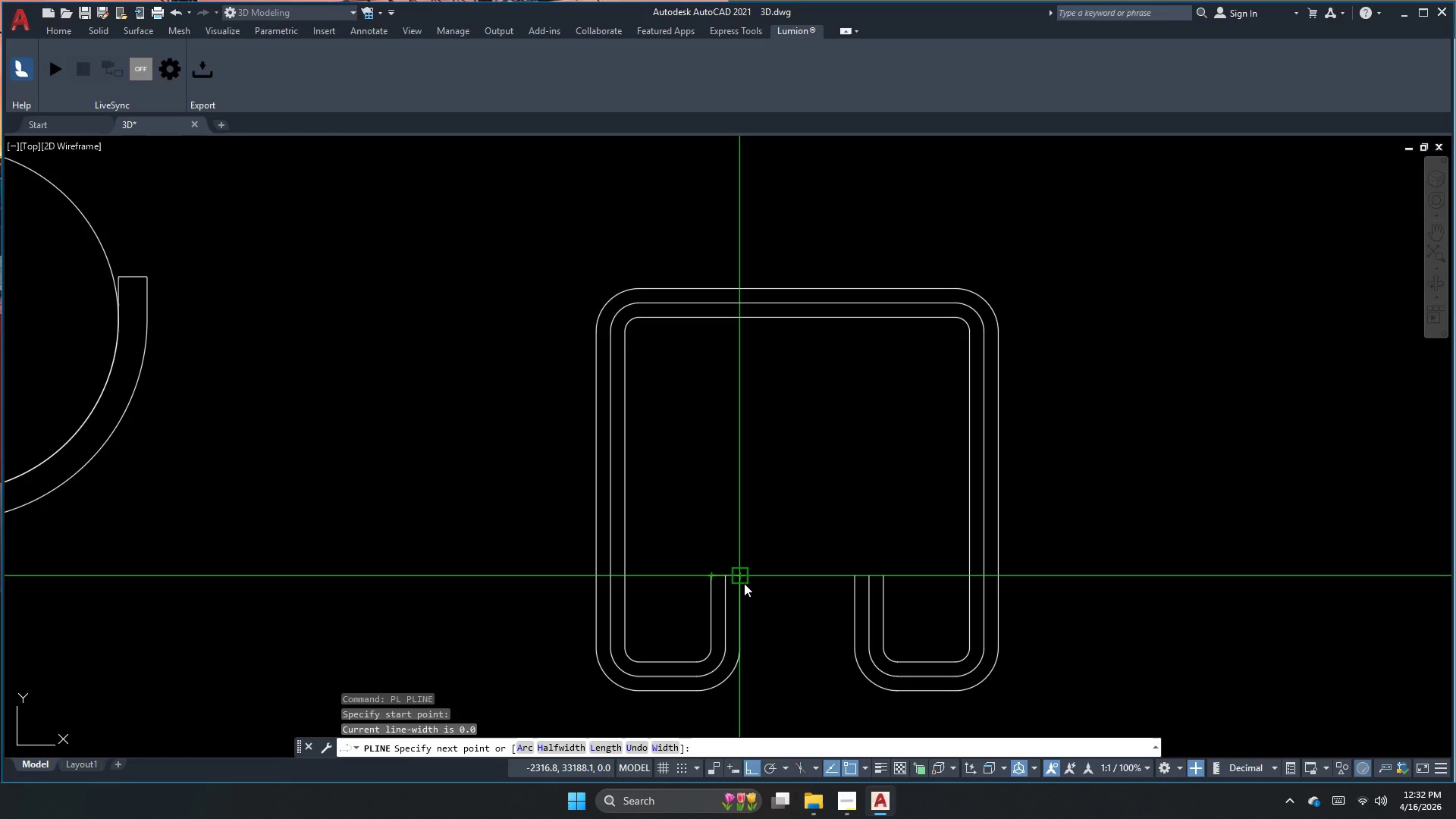 
left_click([743, 581])
 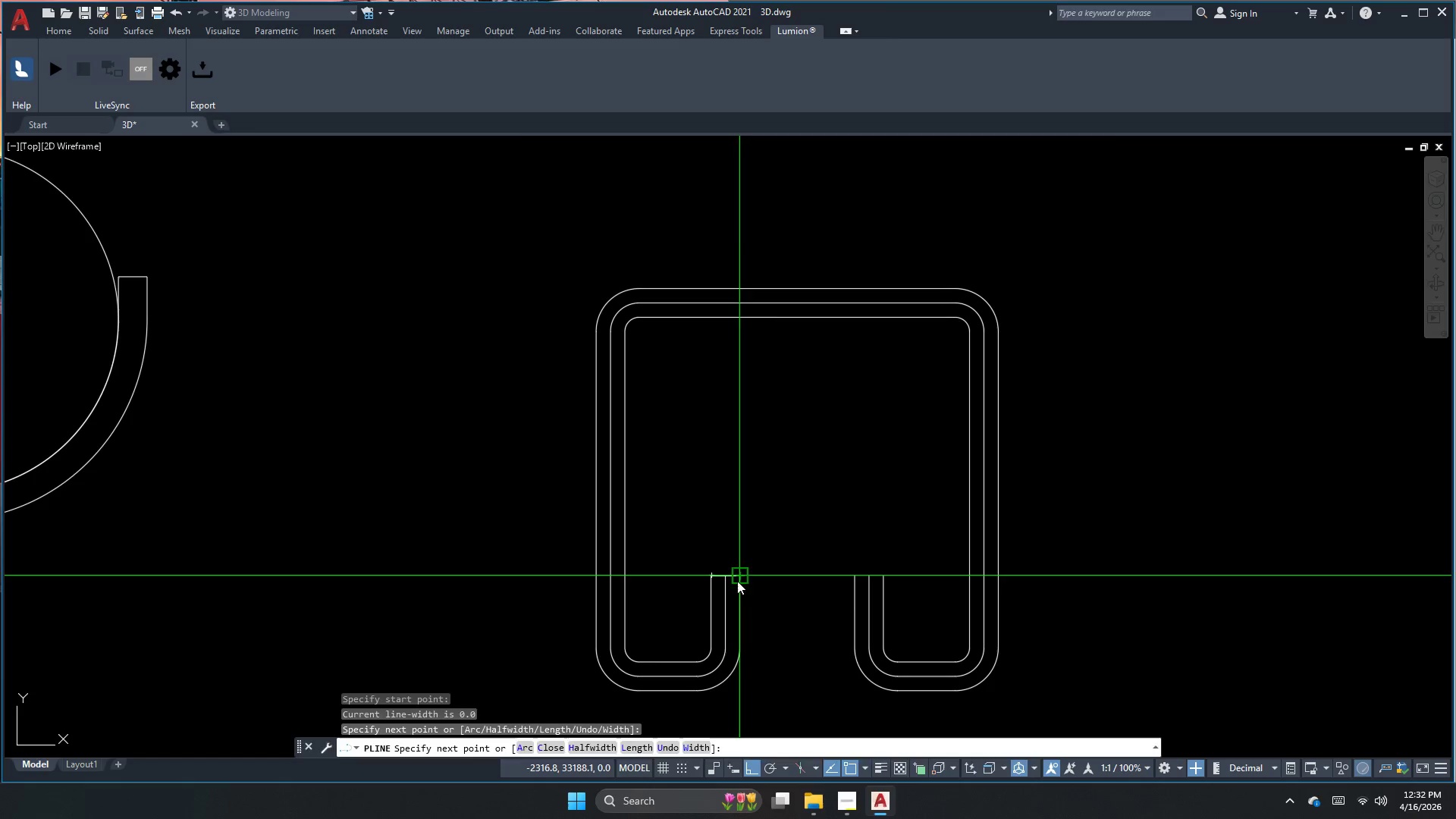 
key(Escape)
 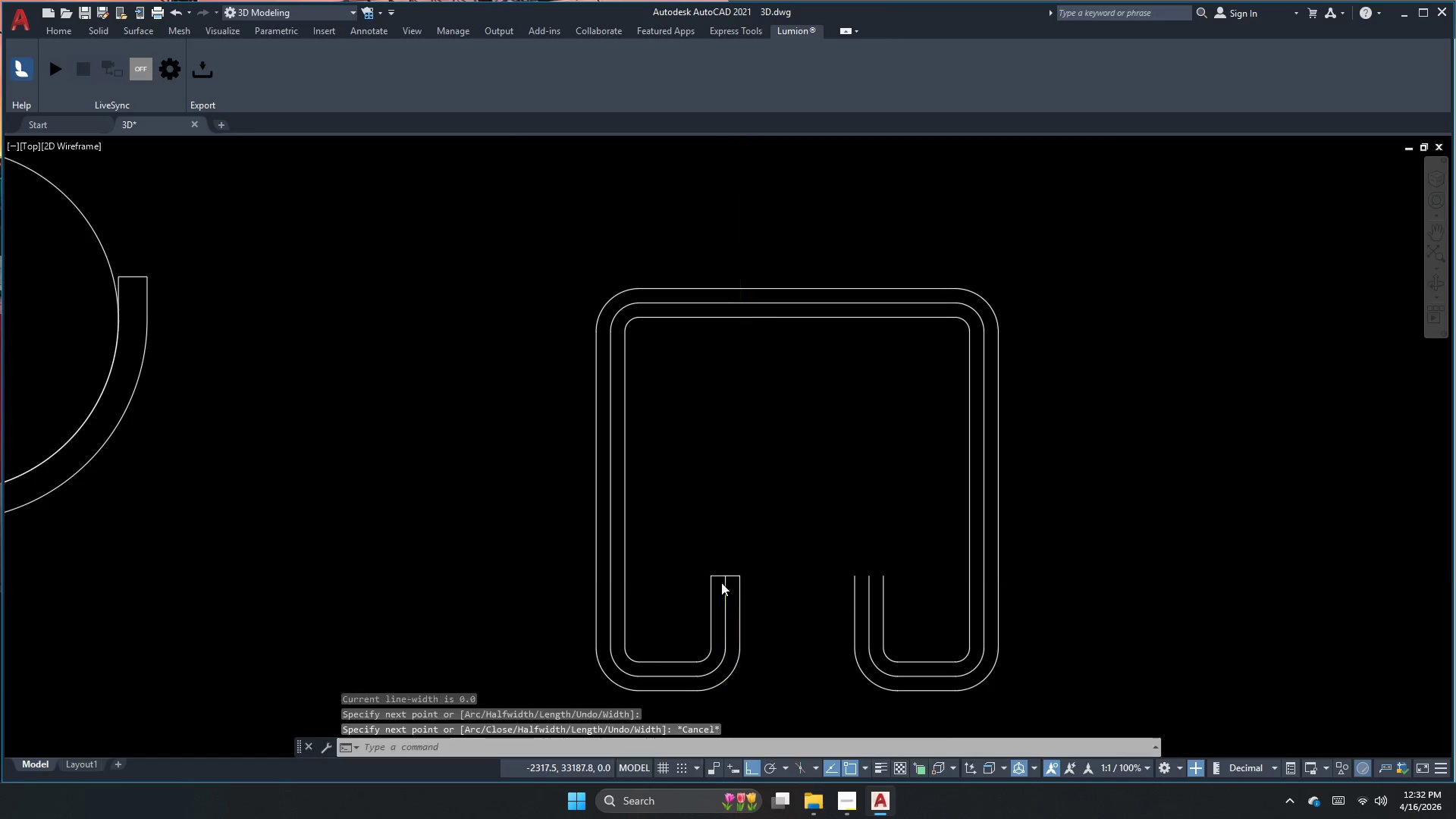 
scroll: coordinate [721, 582], scroll_direction: up, amount: 1.0
 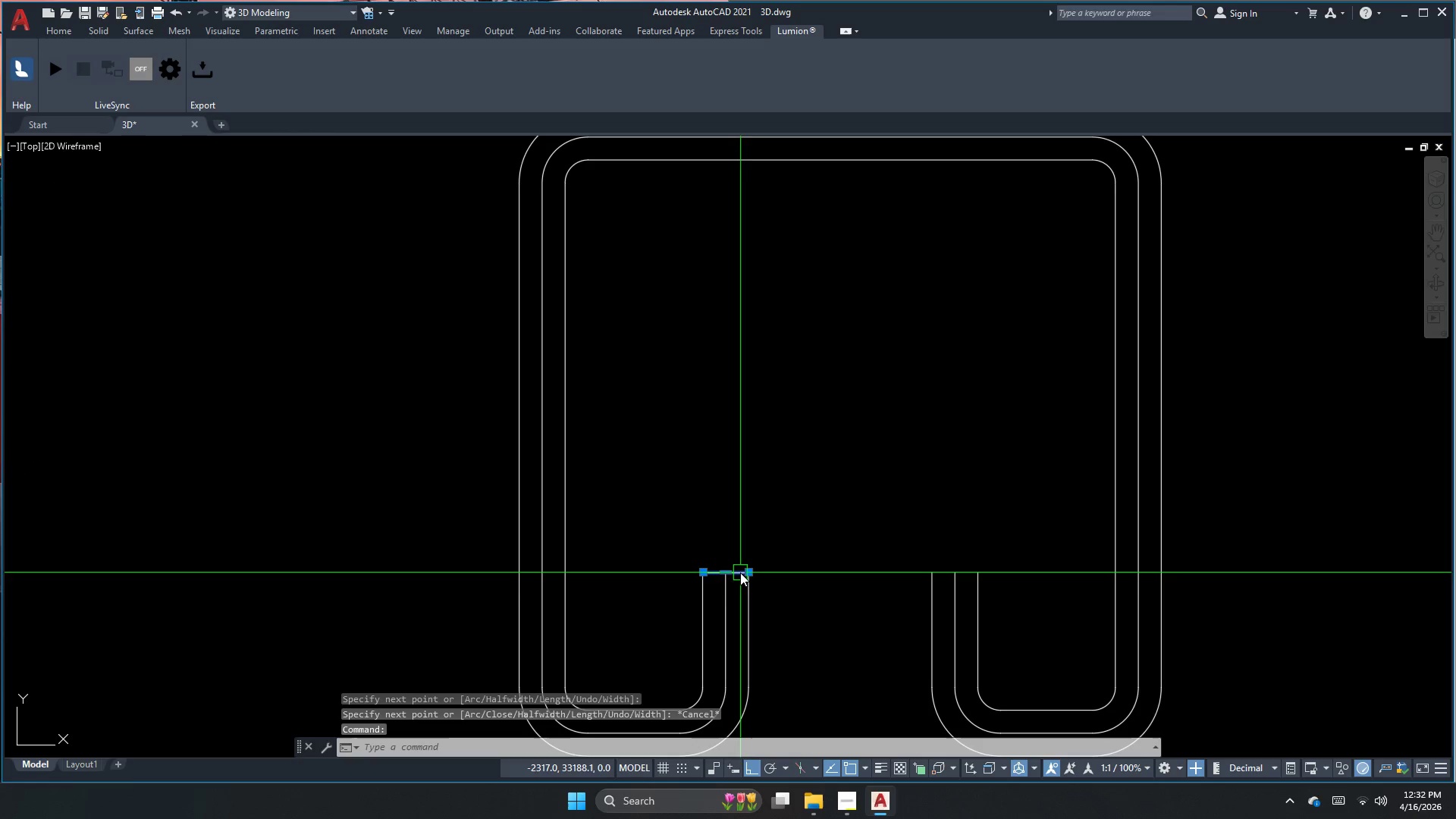 
double_click([751, 598])
 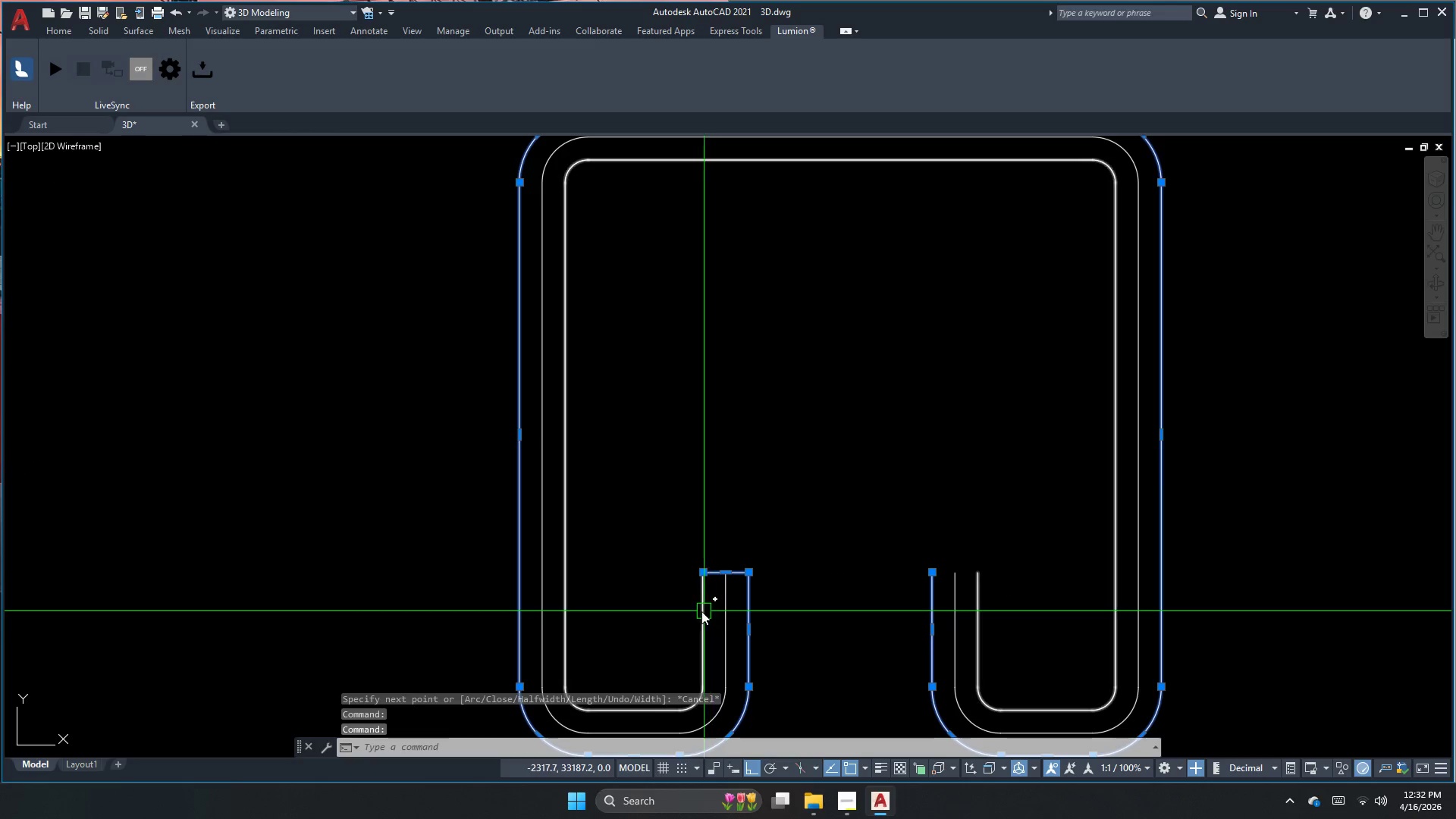 
left_click([697, 611])
 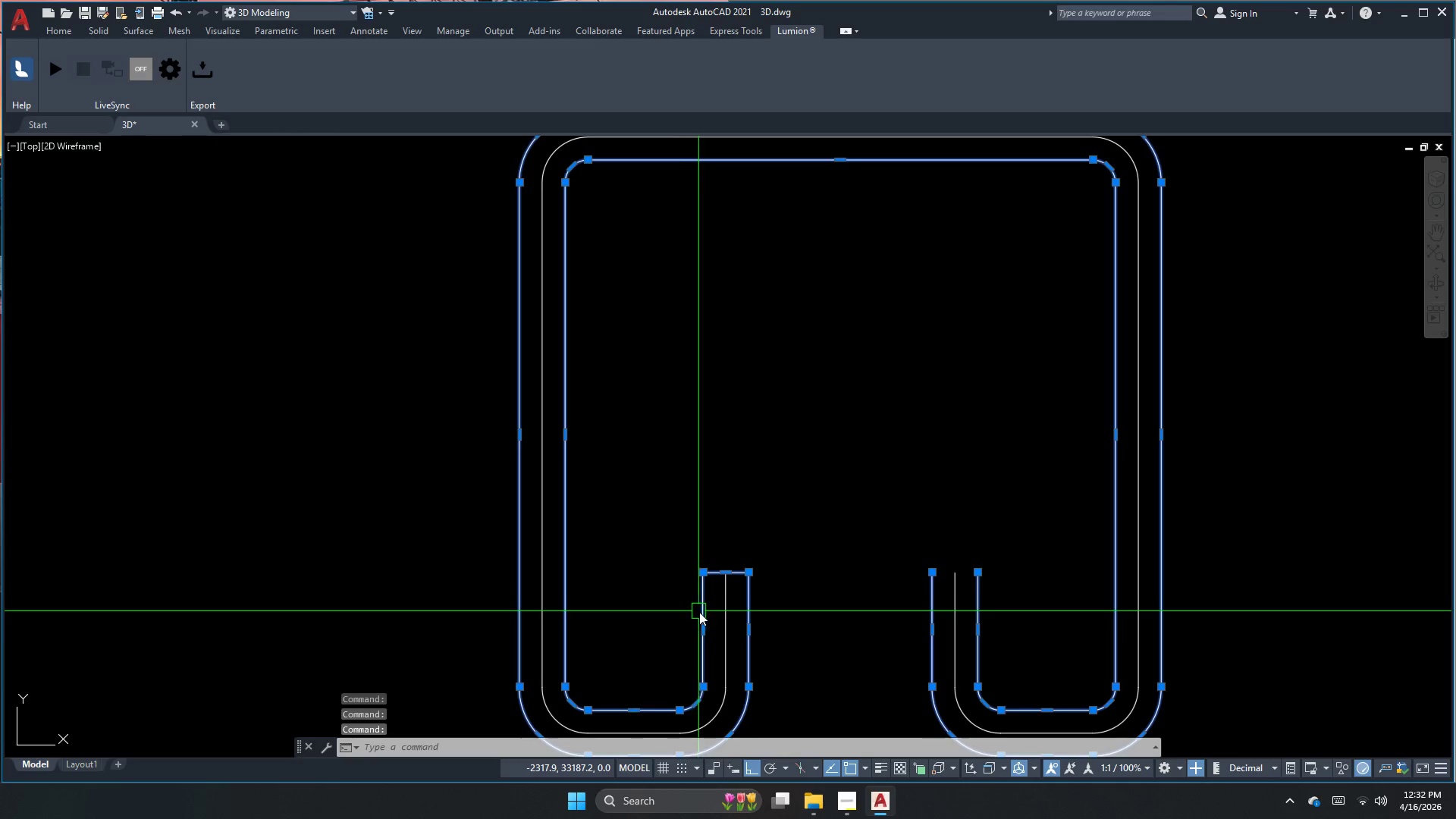 
key(Escape)
key(Escape)
type(pl )
 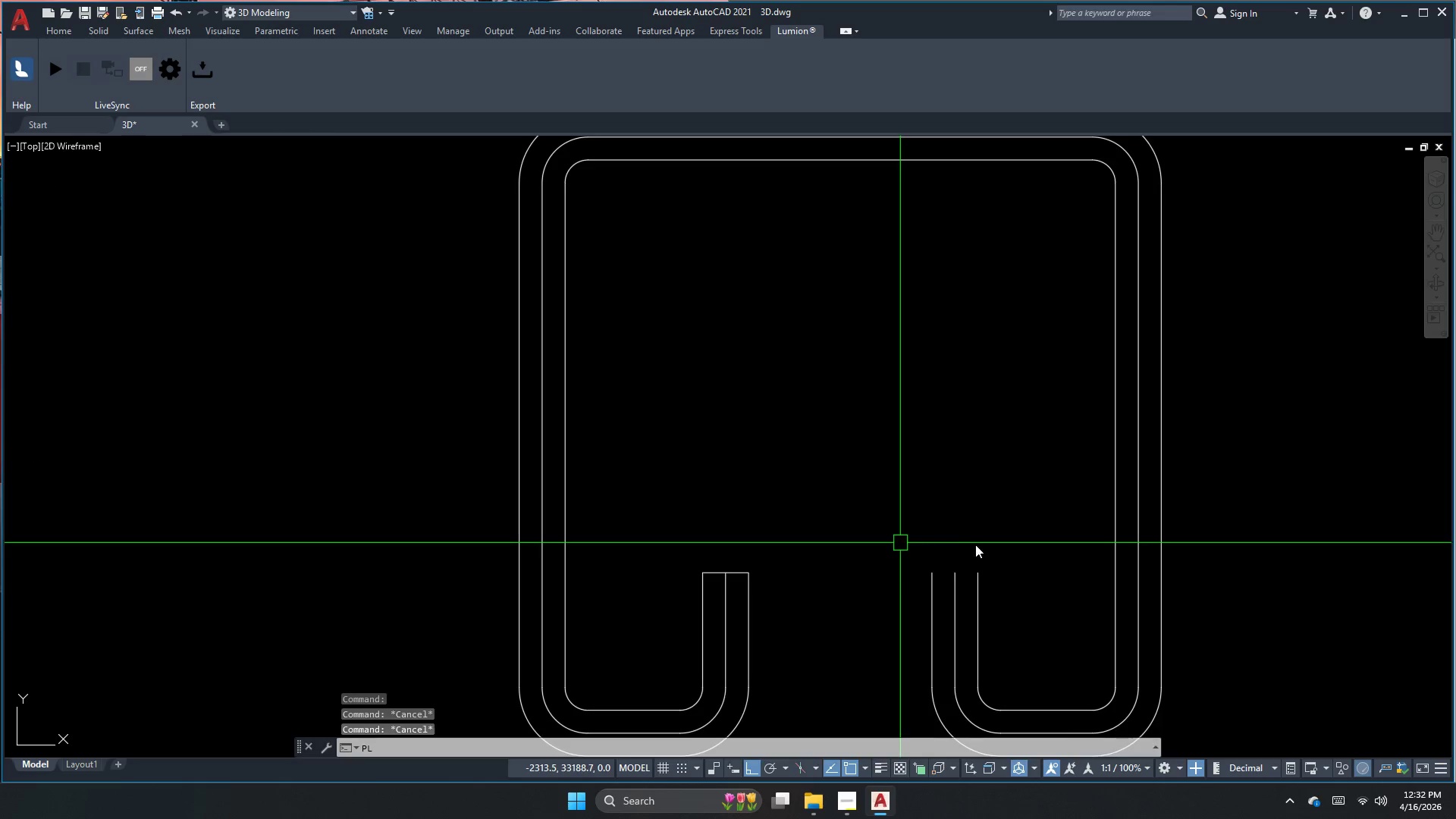 
scroll: coordinate [950, 539], scroll_direction: up, amount: 2.0
 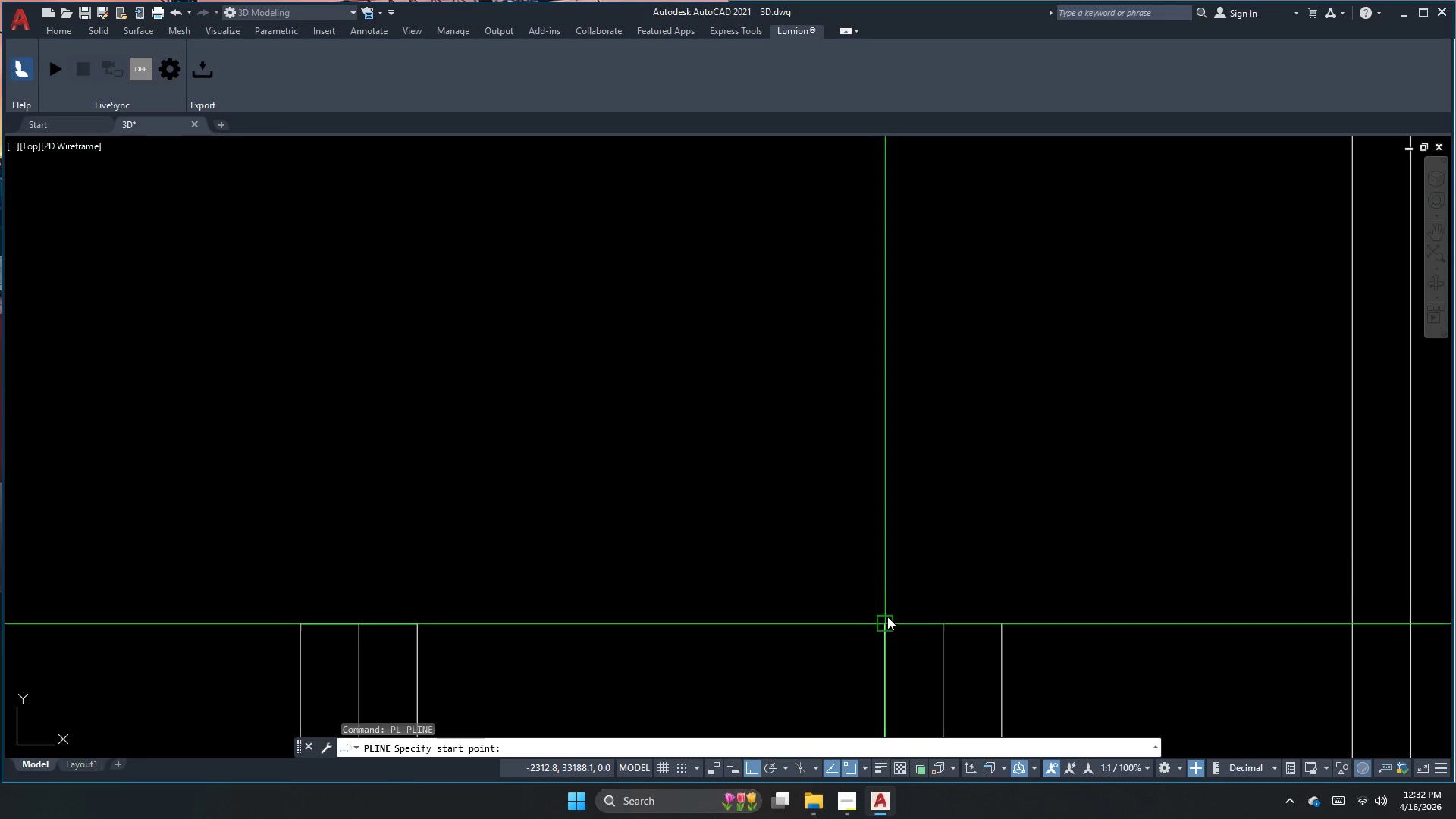 
left_click([883, 626])
 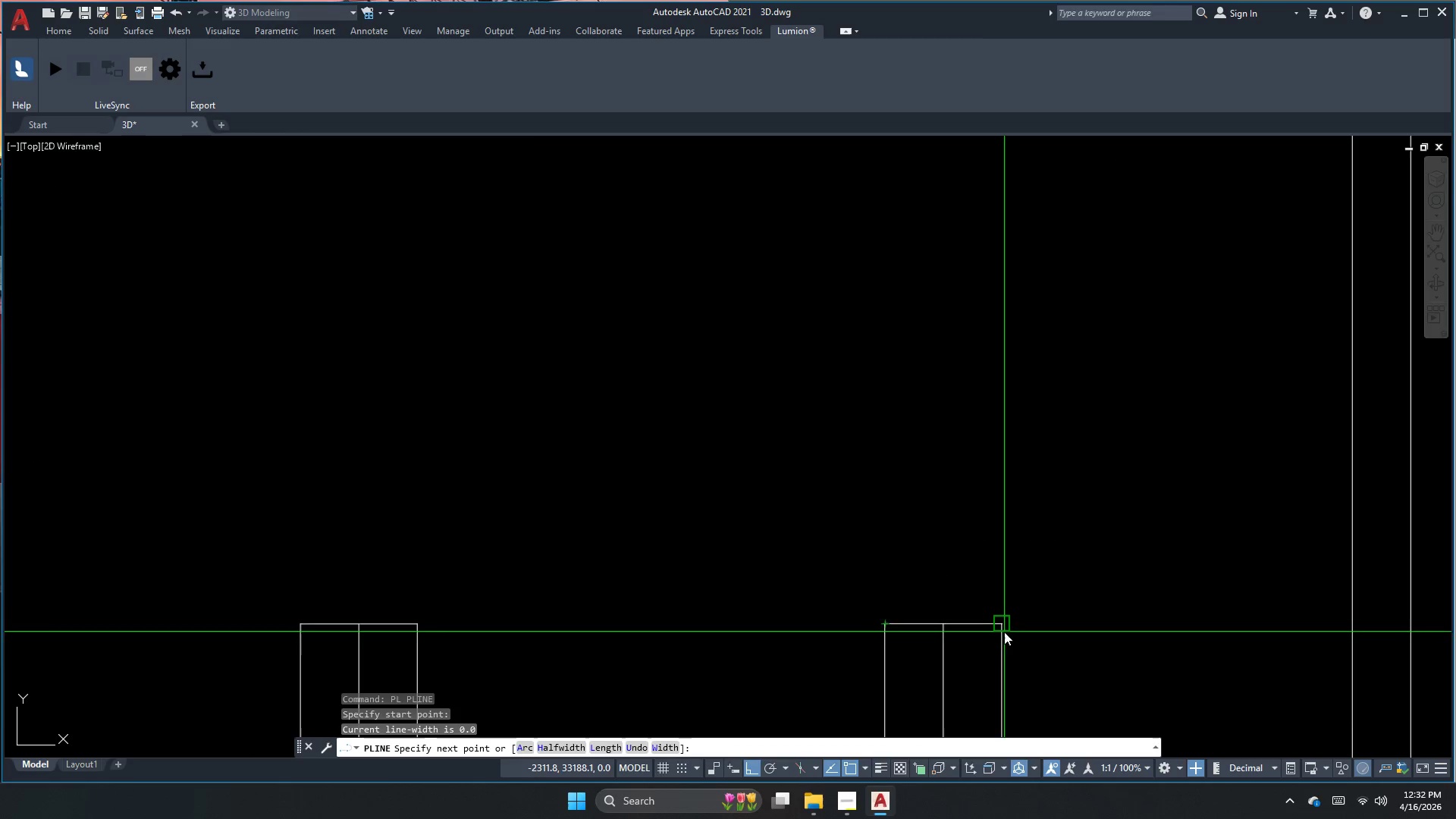 
left_click([1004, 630])
 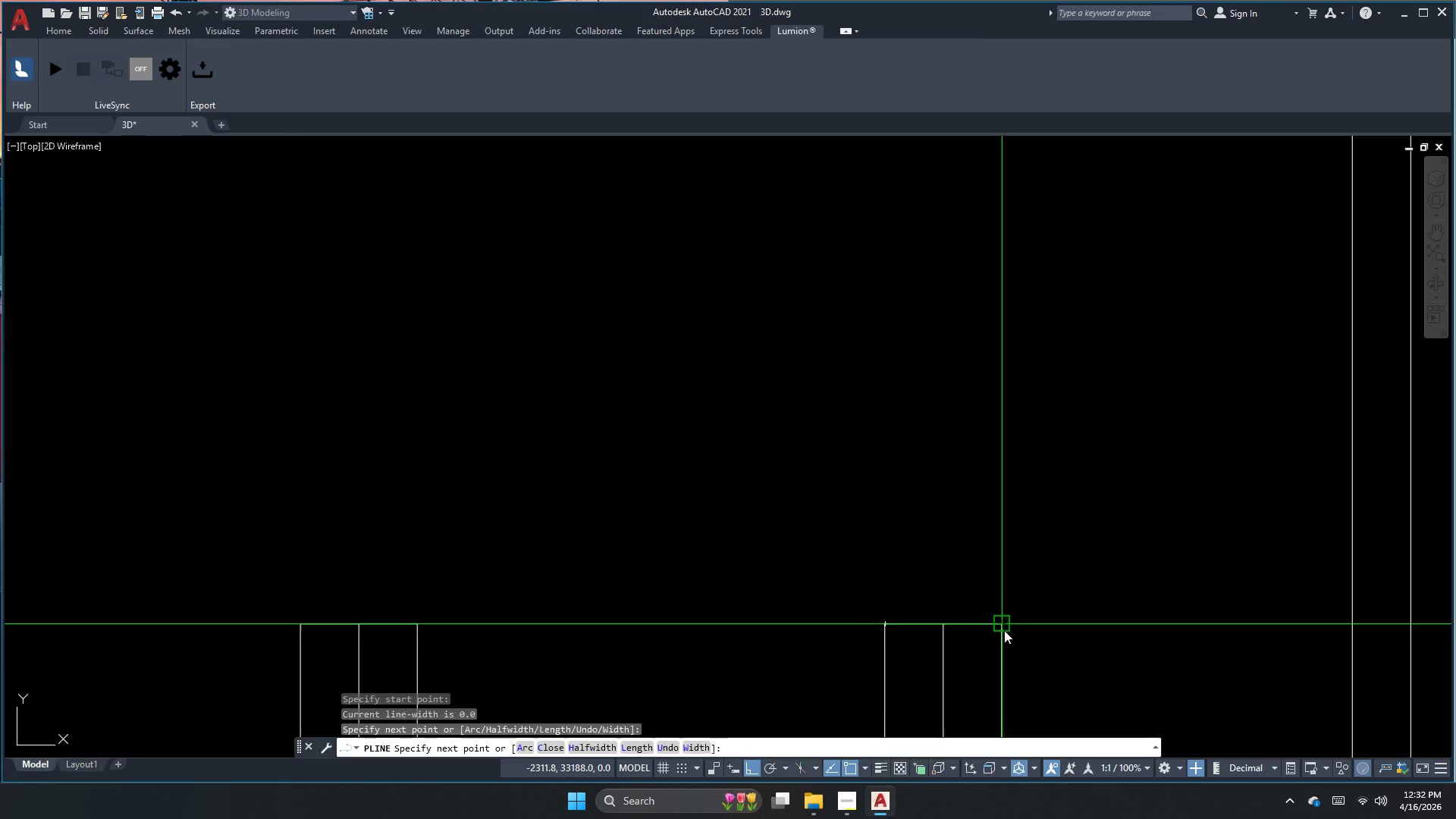 
key(Escape)
 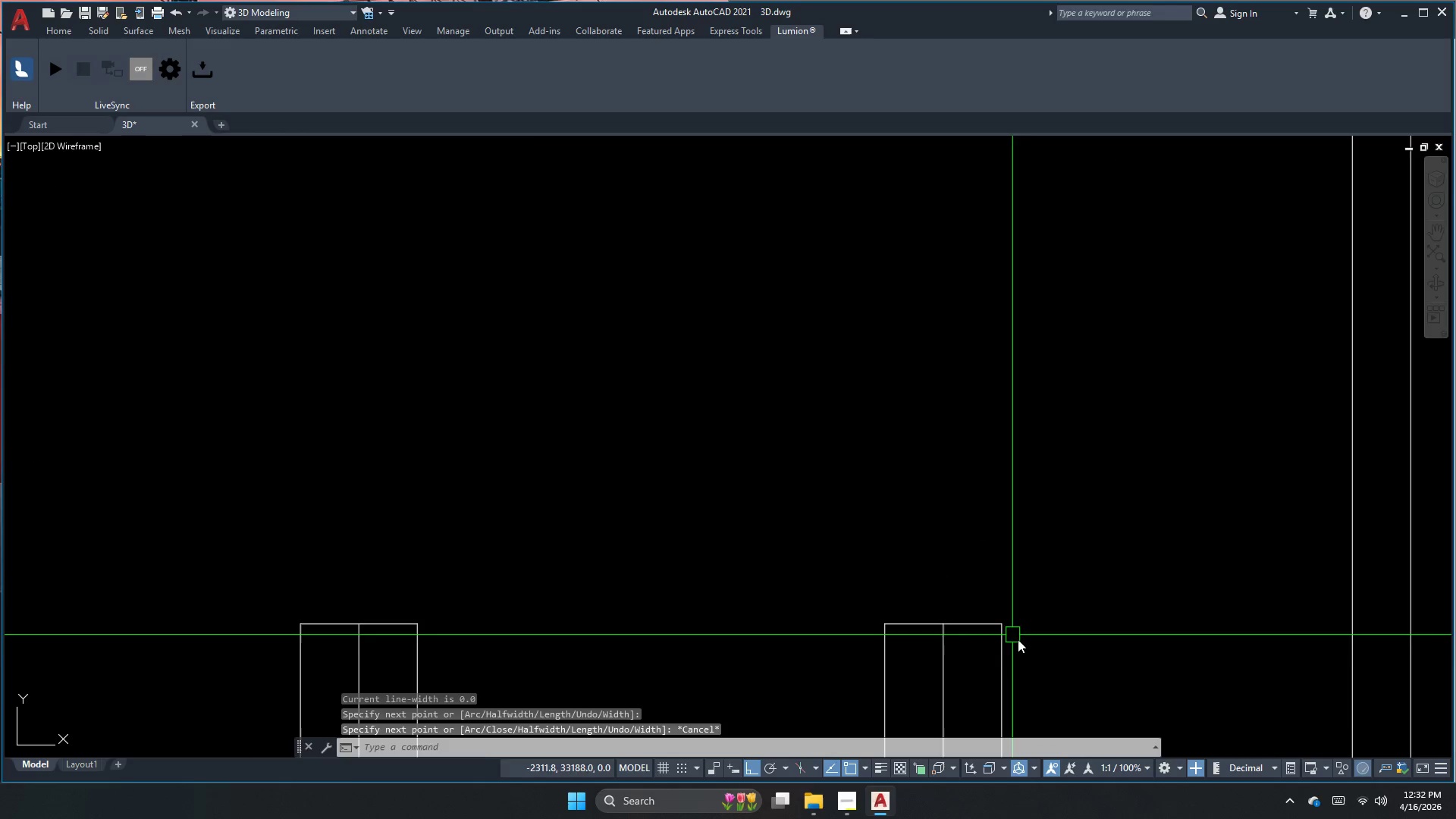 
left_click_drag(start_coordinate=[1023, 645], to_coordinate=[1013, 639])
 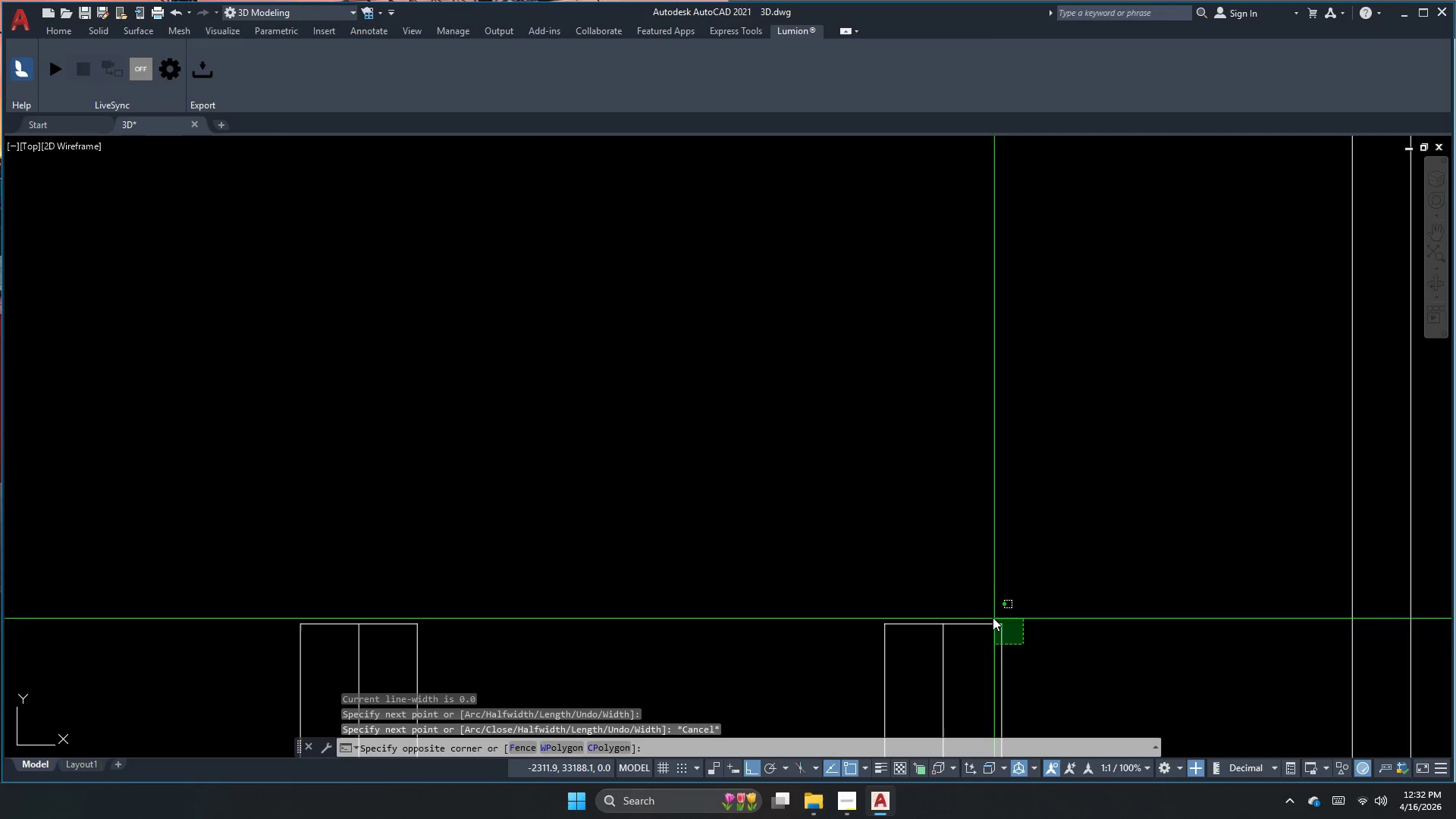 
triple_click([975, 602])
 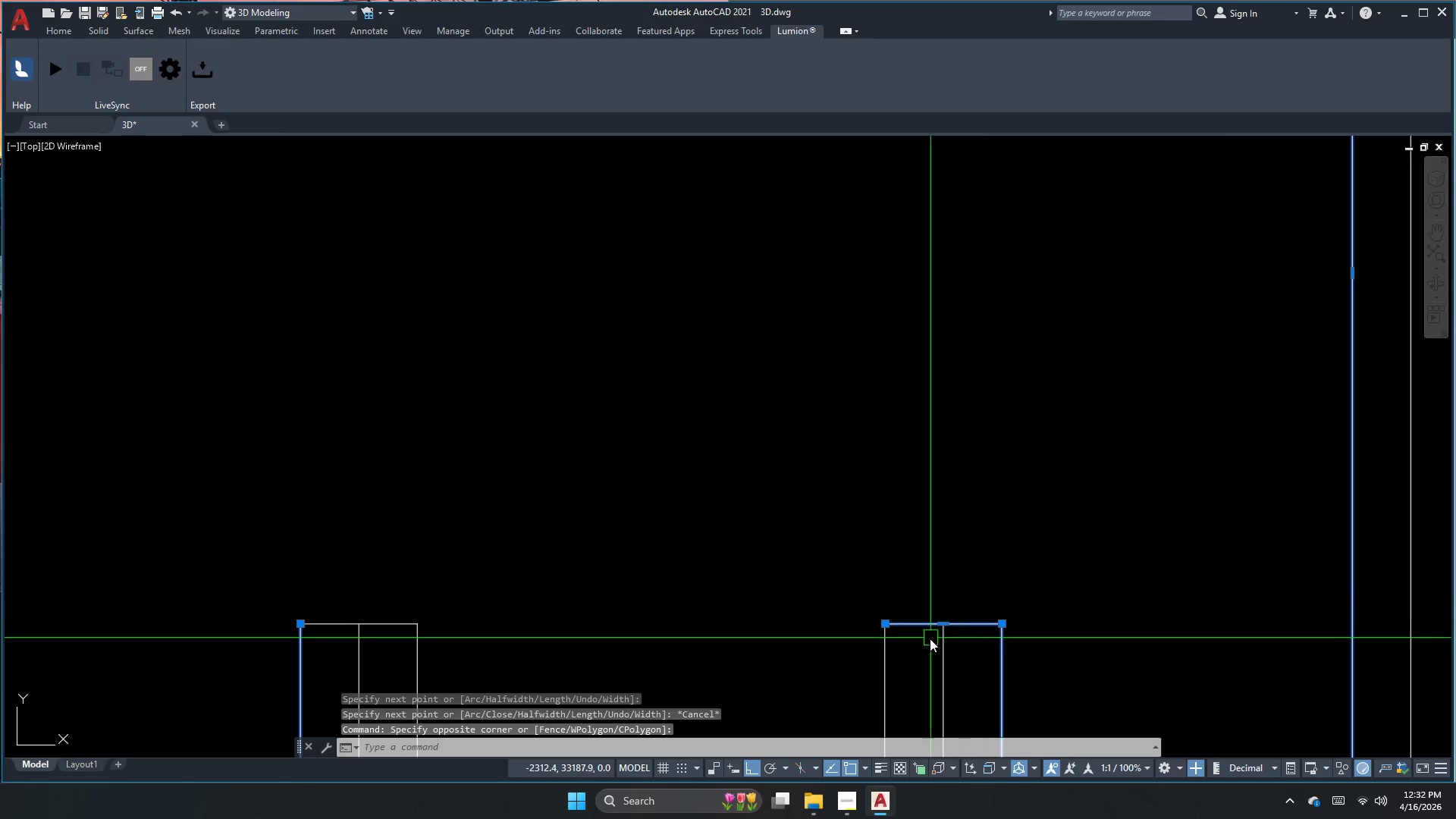 
left_click_drag(start_coordinate=[921, 644], to_coordinate=[902, 642])
 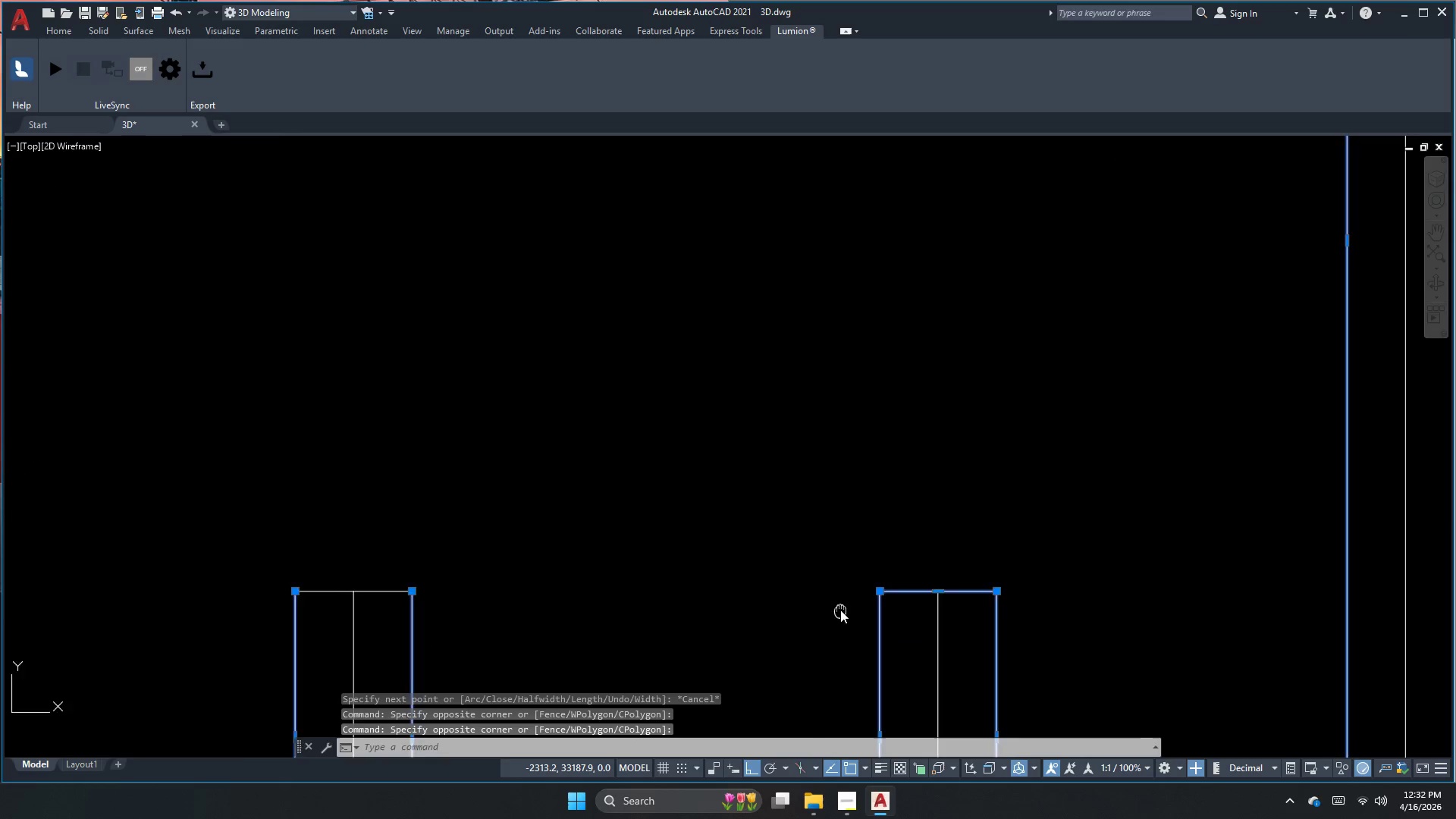 
scroll: coordinate [821, 540], scroll_direction: down, amount: 1.0
 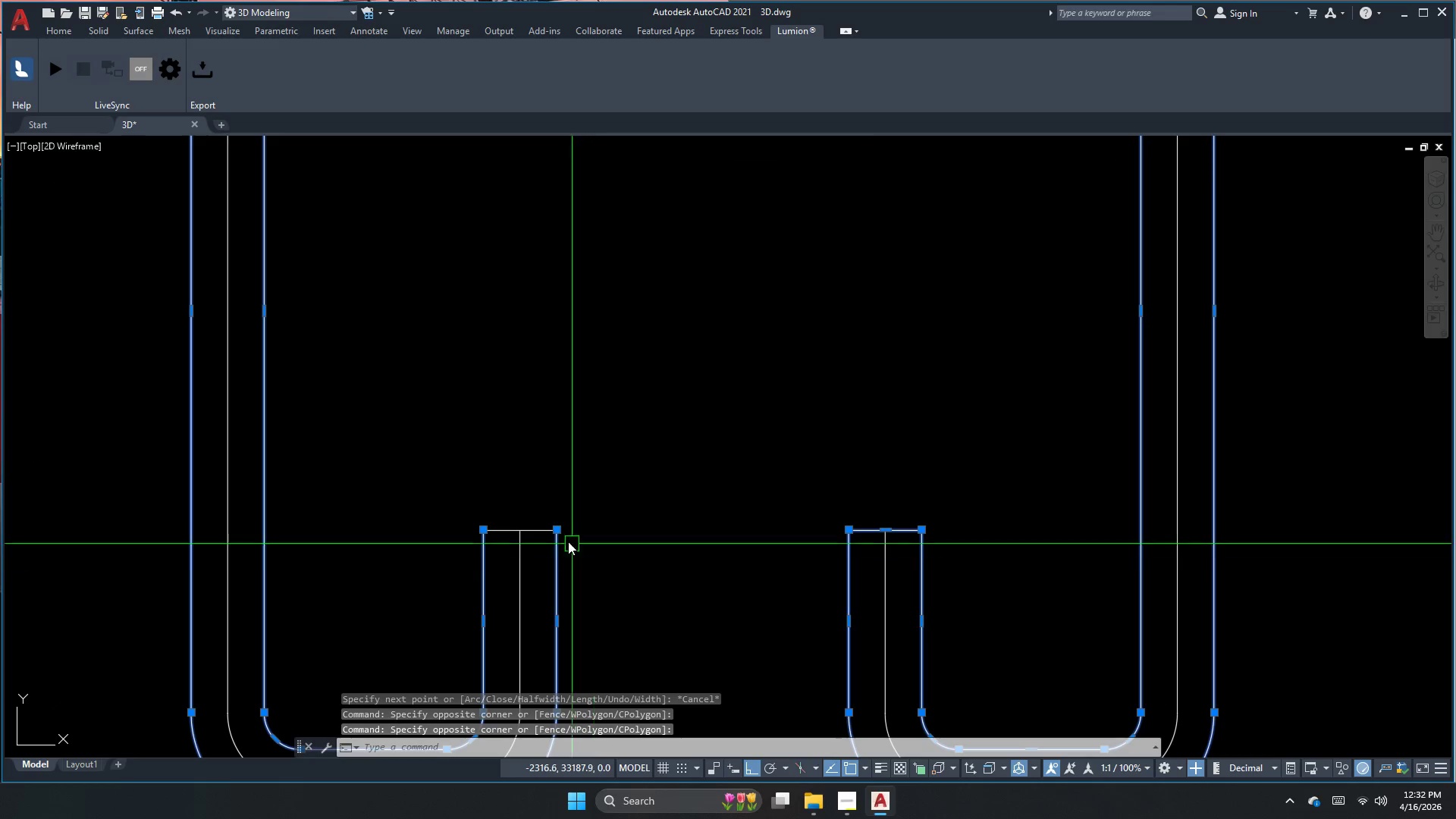 
scroll: coordinate [535, 522], scroll_direction: up, amount: 1.0
 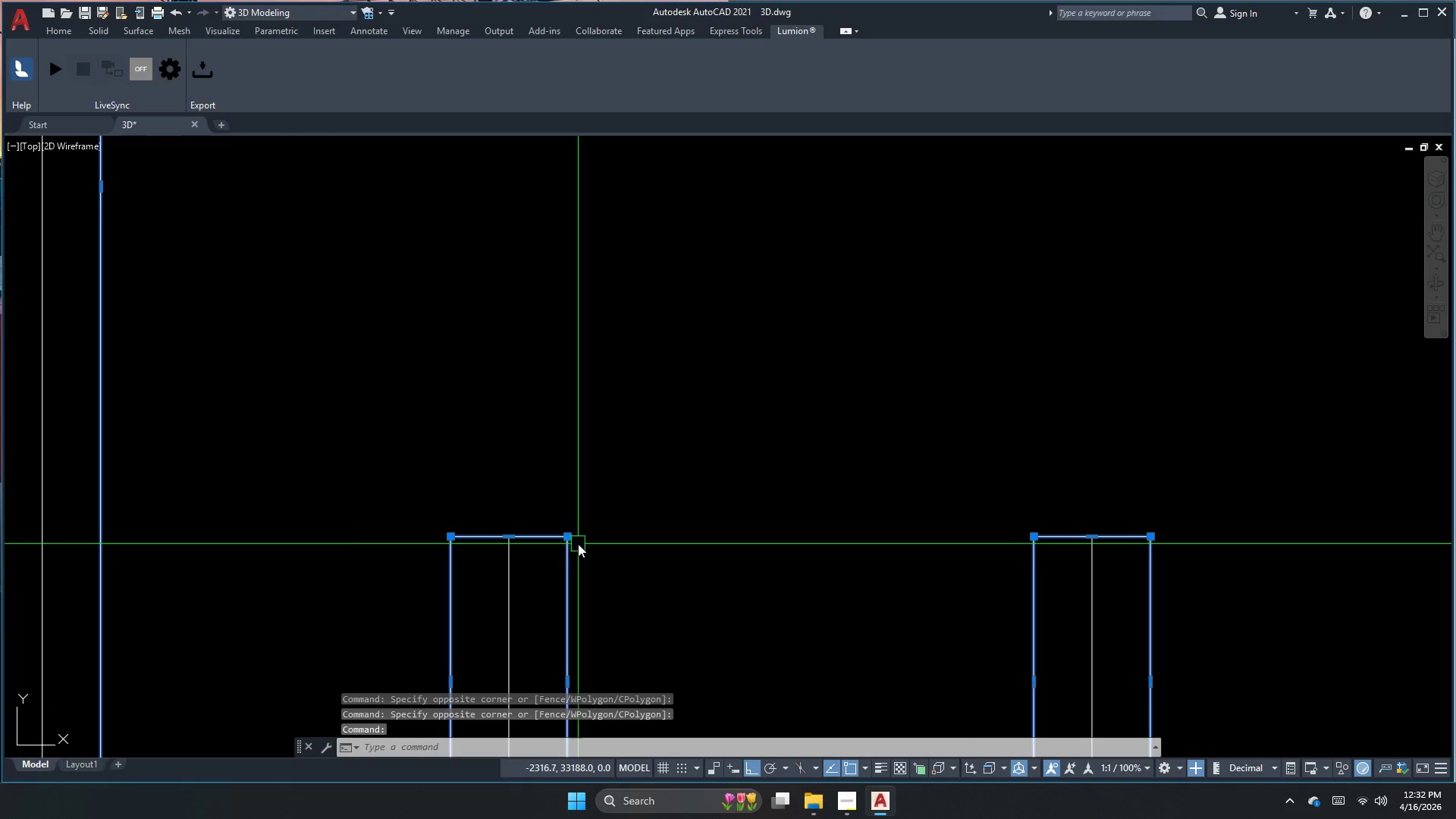 
key(J)
 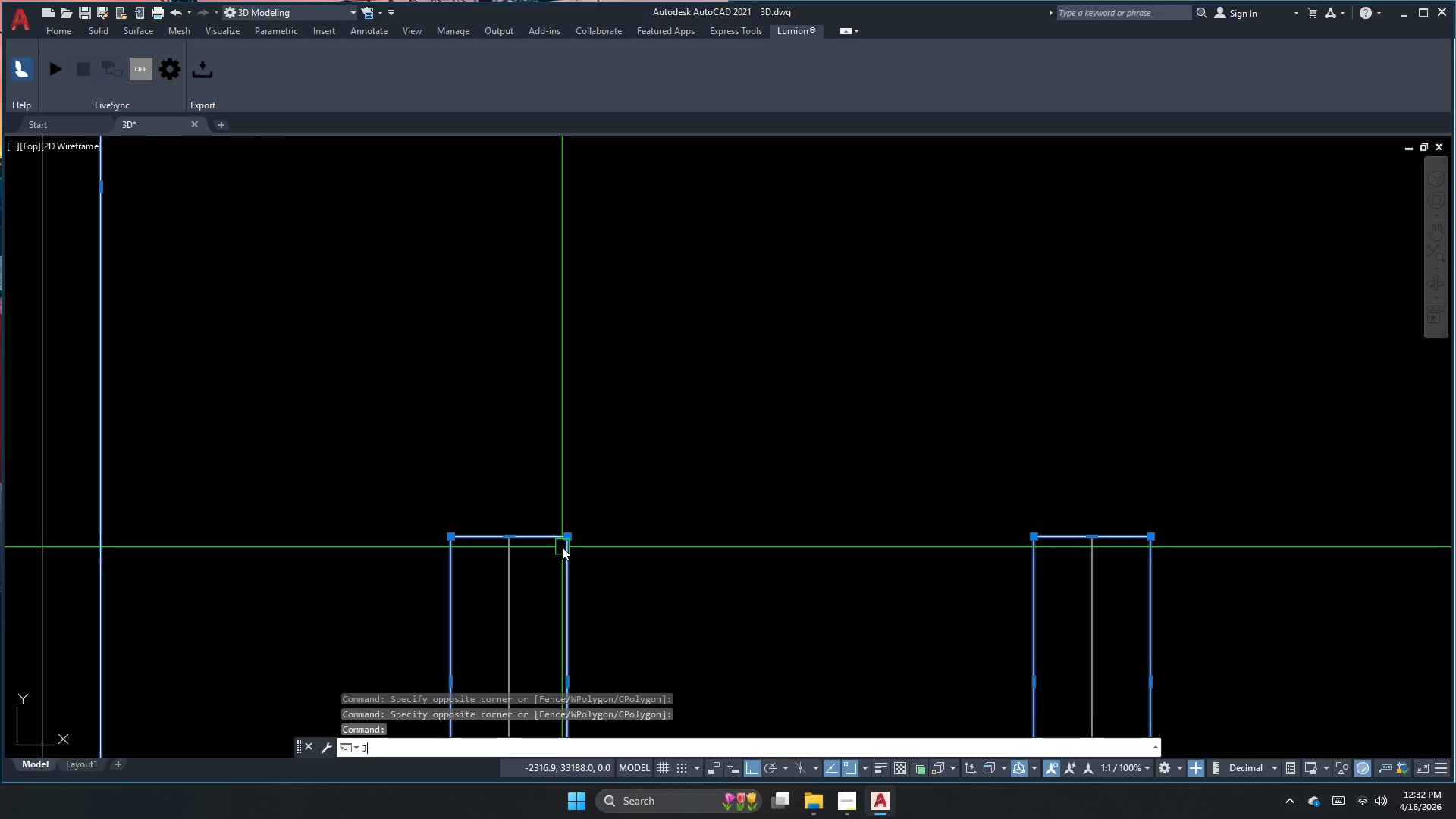 
key(Space)
 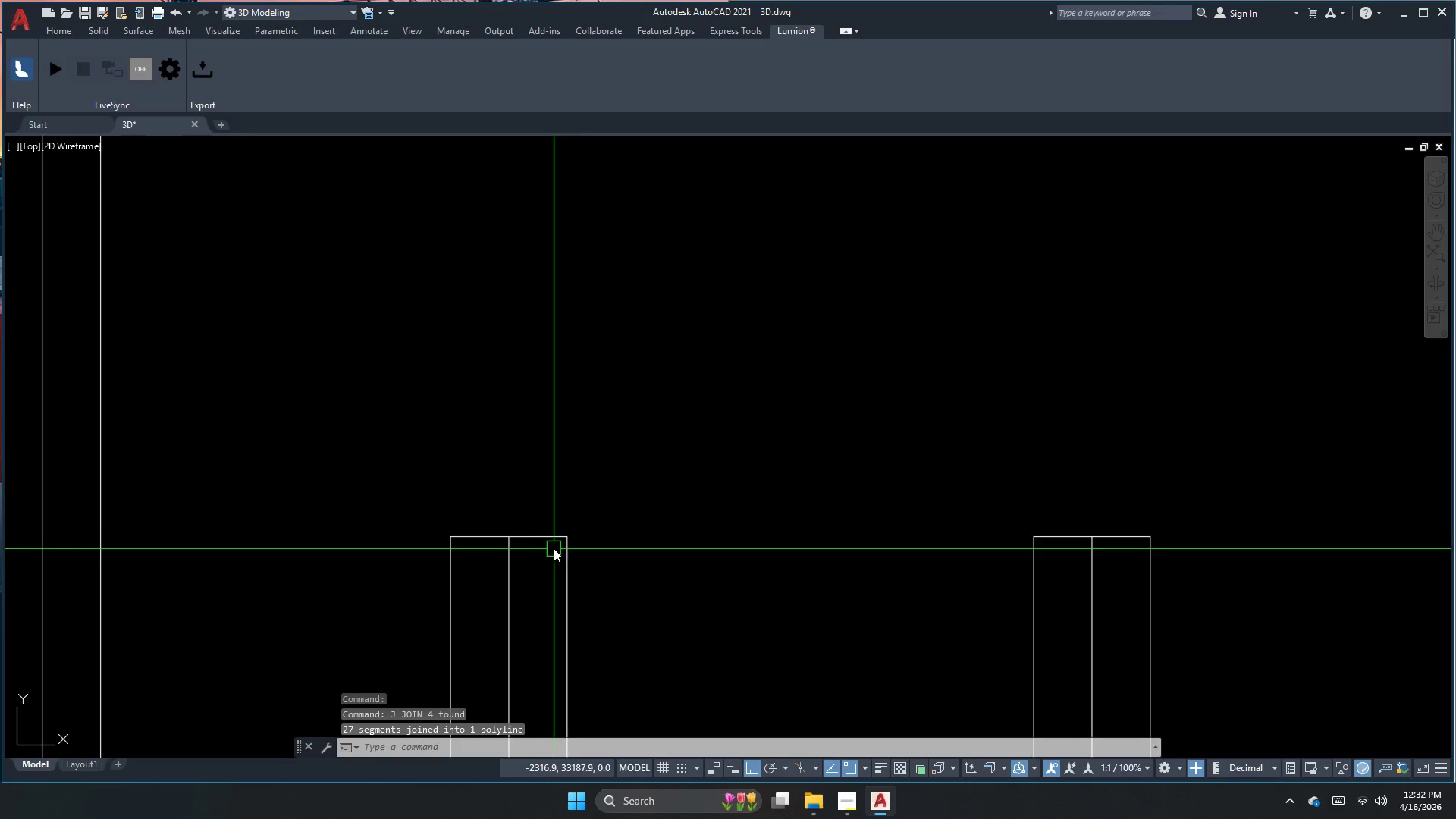 
left_click([554, 544])
 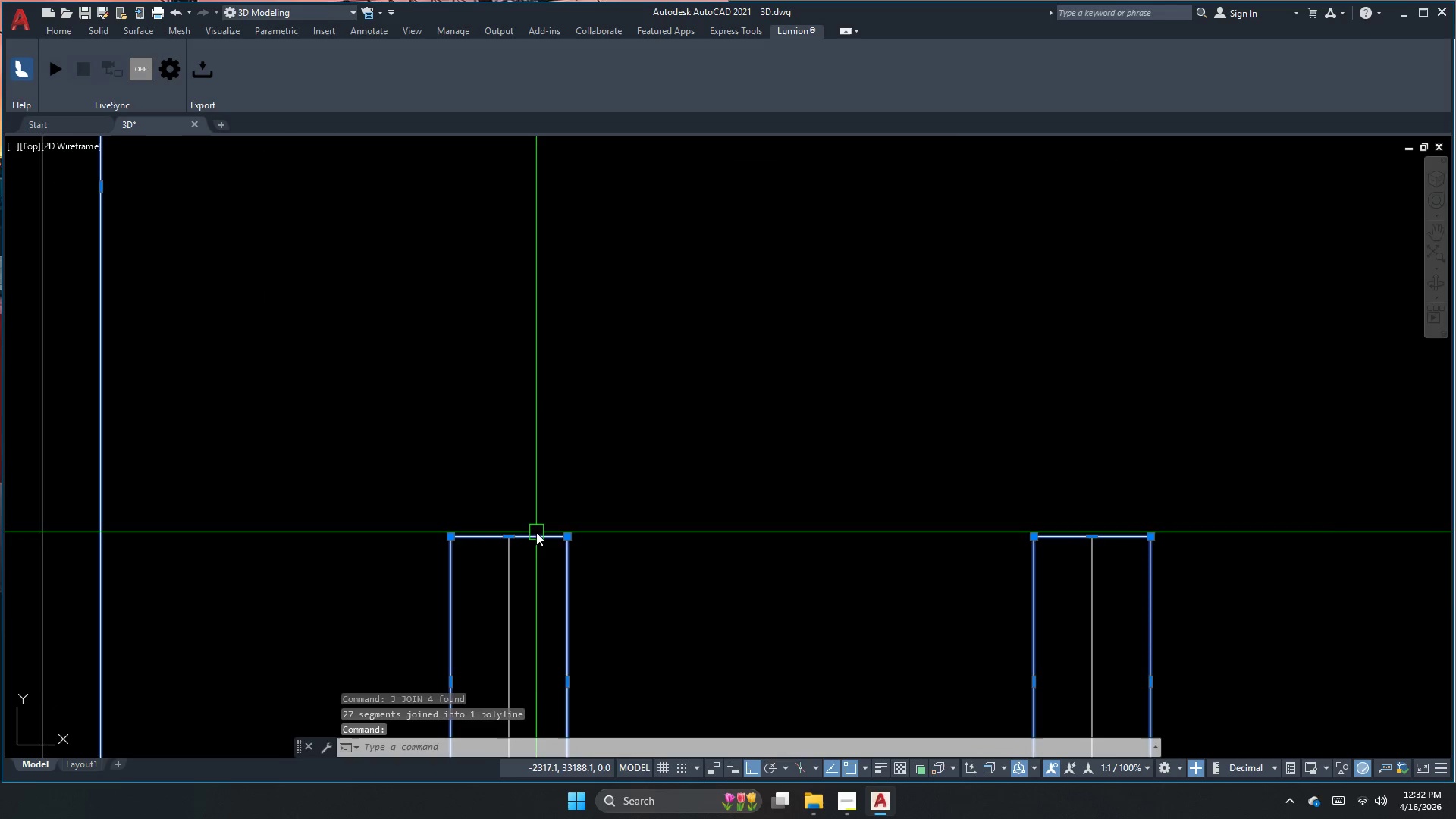 
key(Escape)
 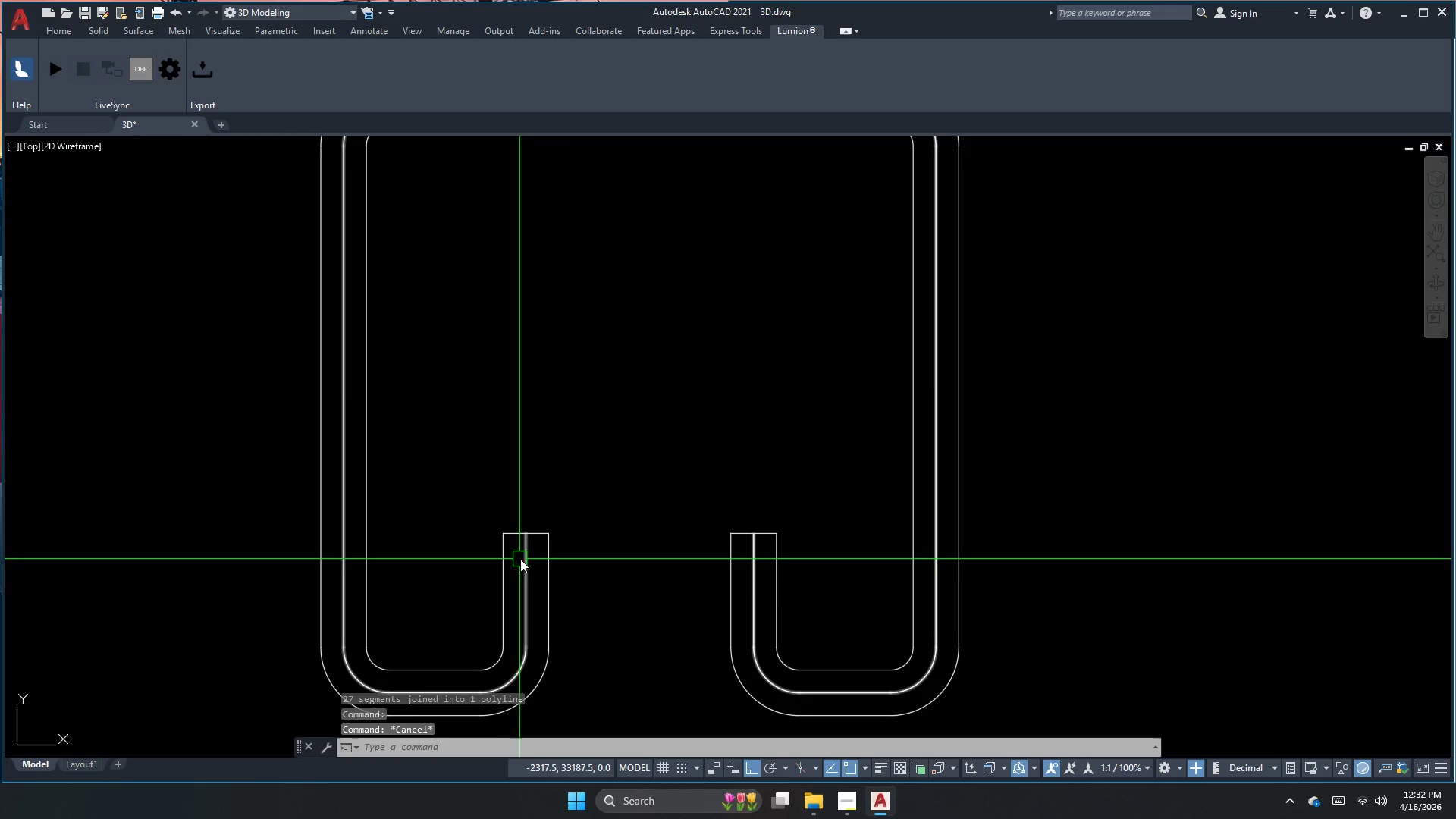 
scroll: coordinate [536, 532], scroll_direction: down, amount: 2.0
 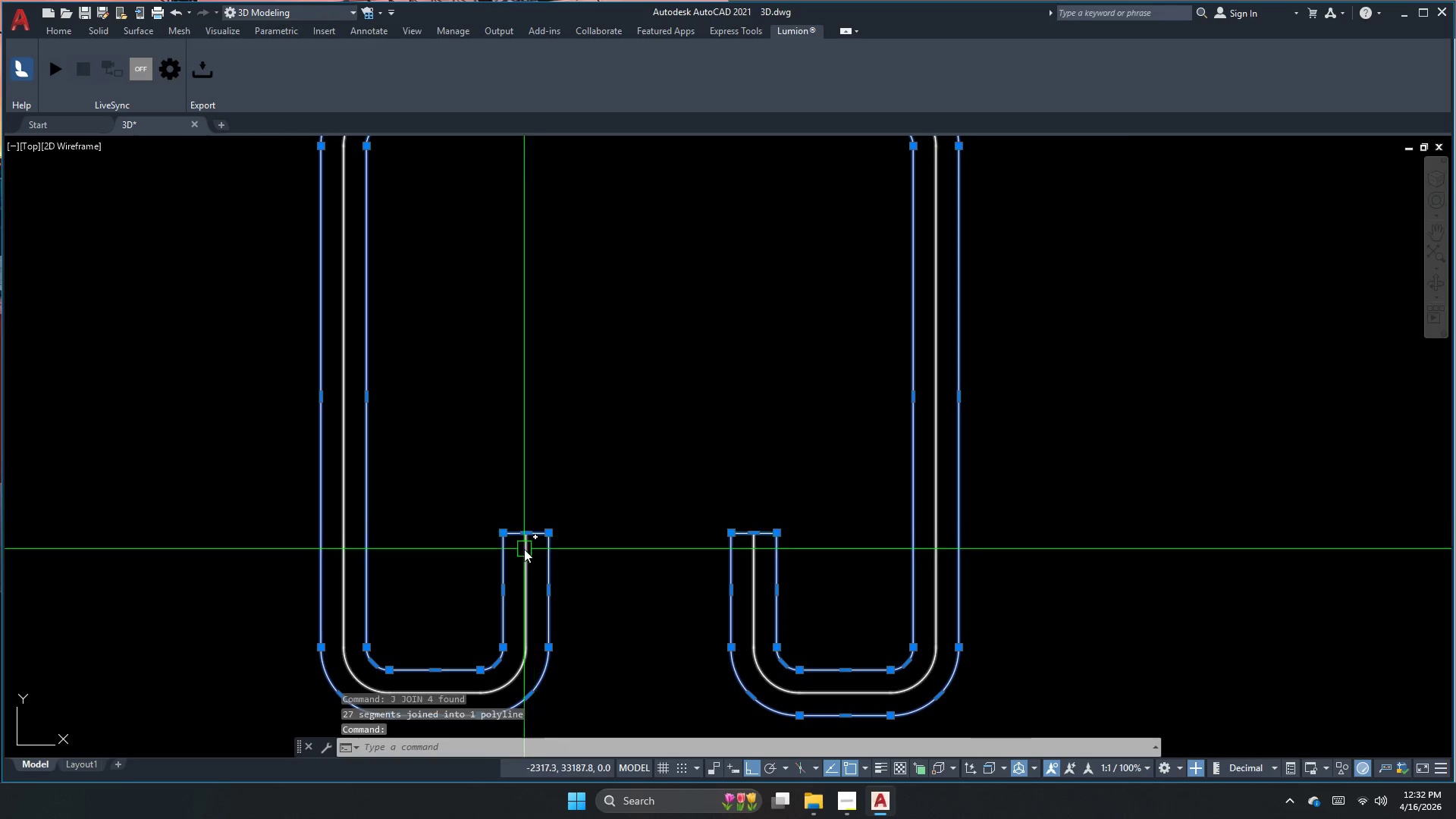 
left_click([522, 559])
 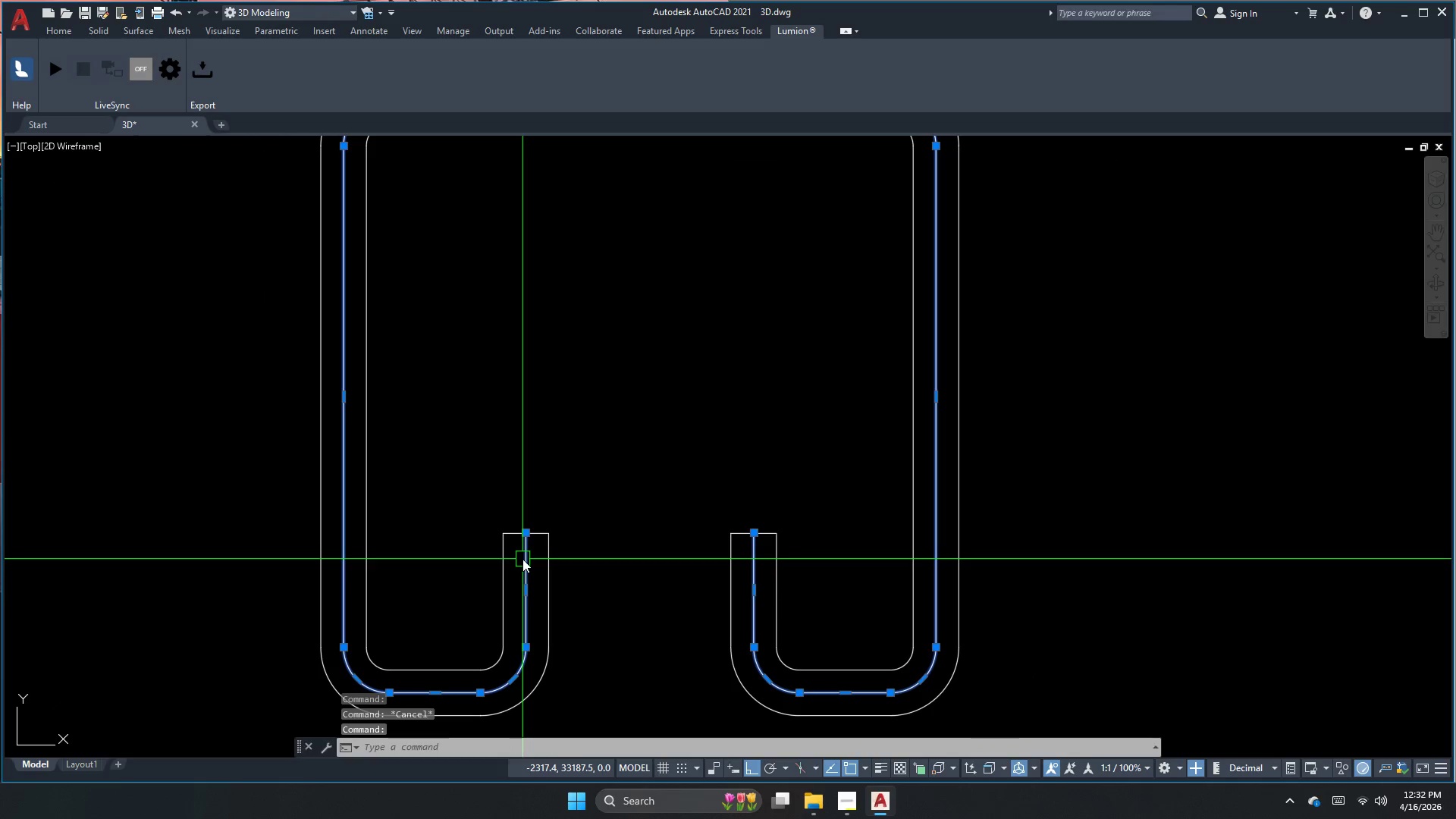 
key(E)
 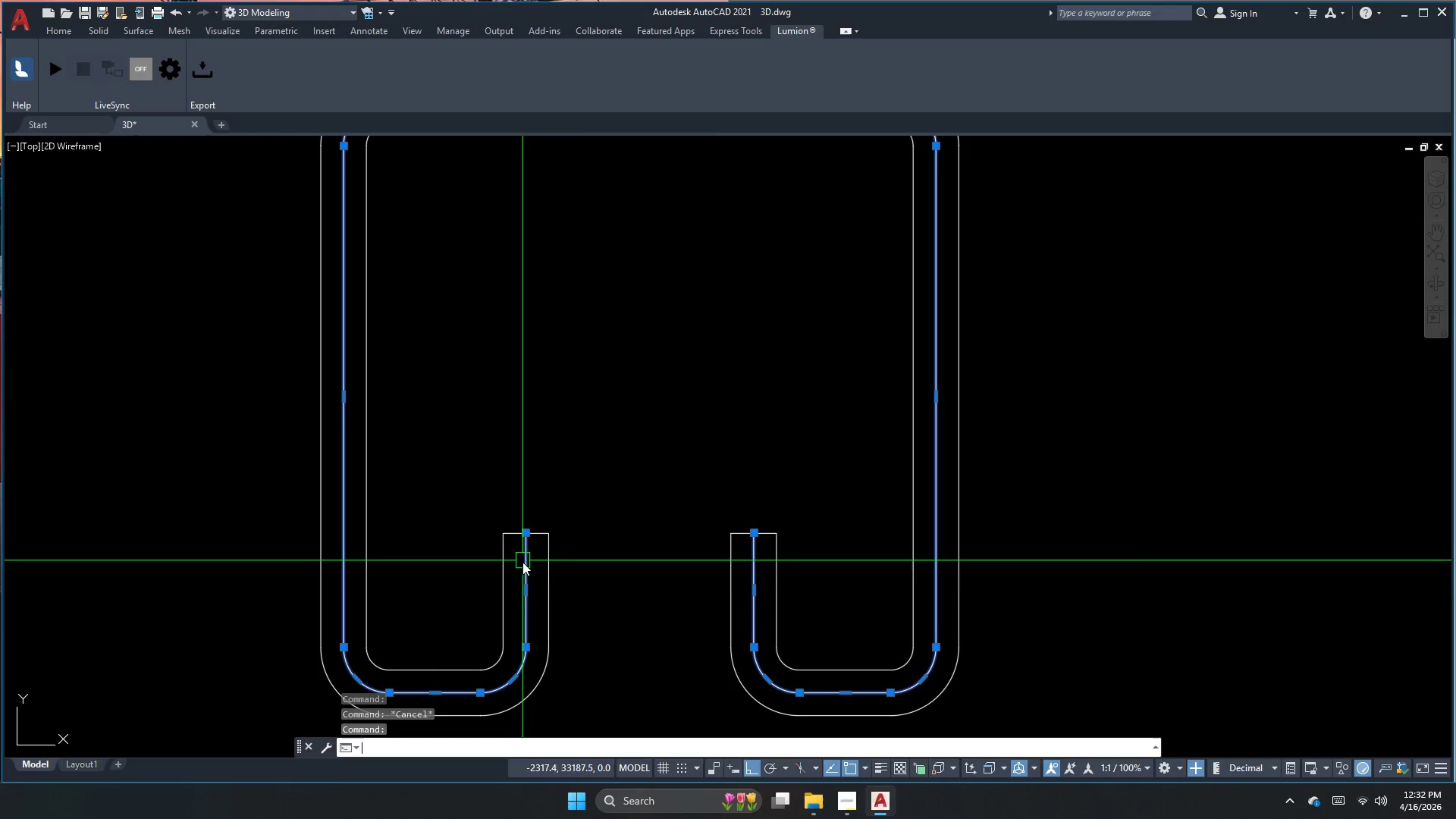 
key(Space)
 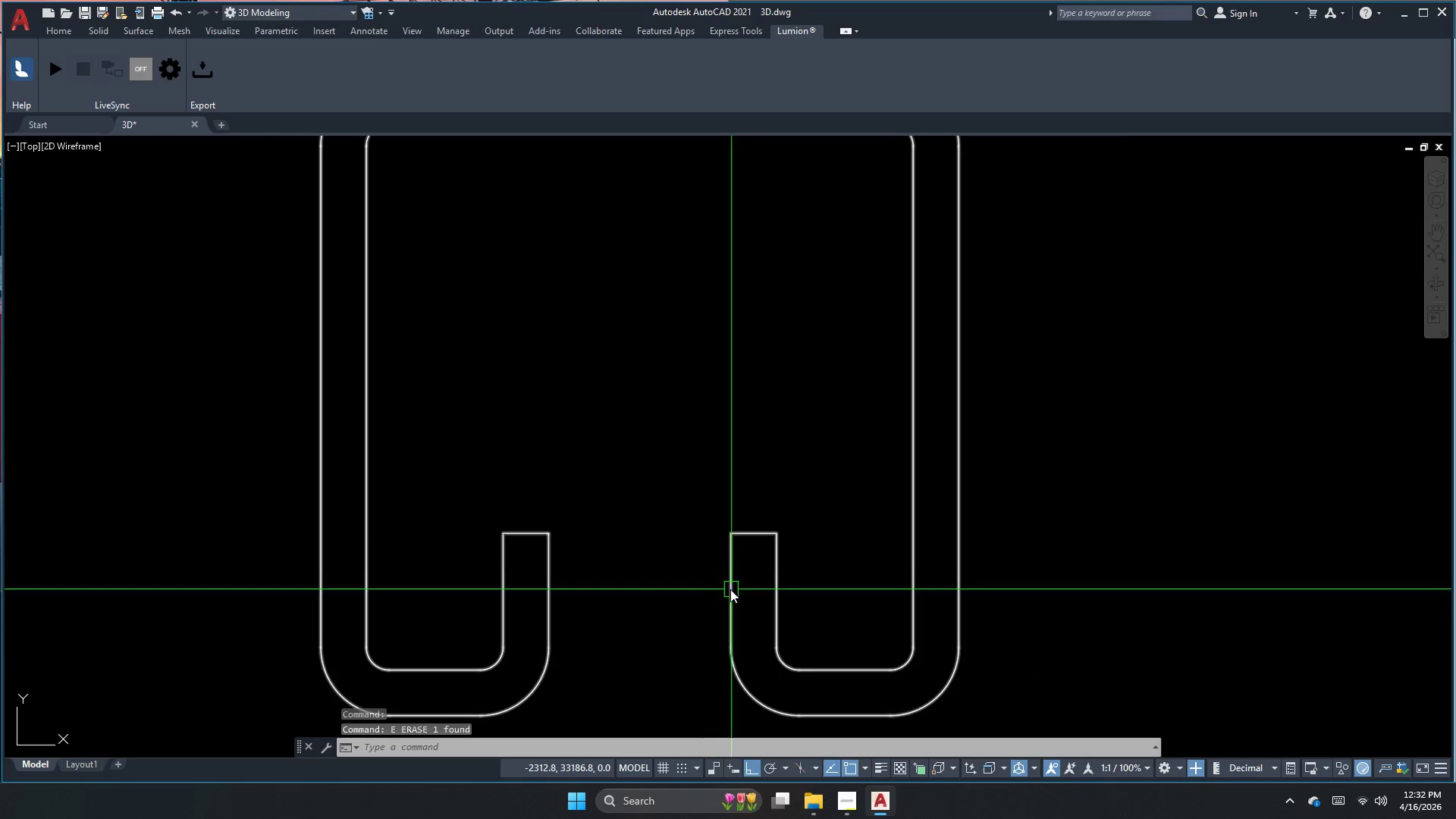 
key(Escape)
 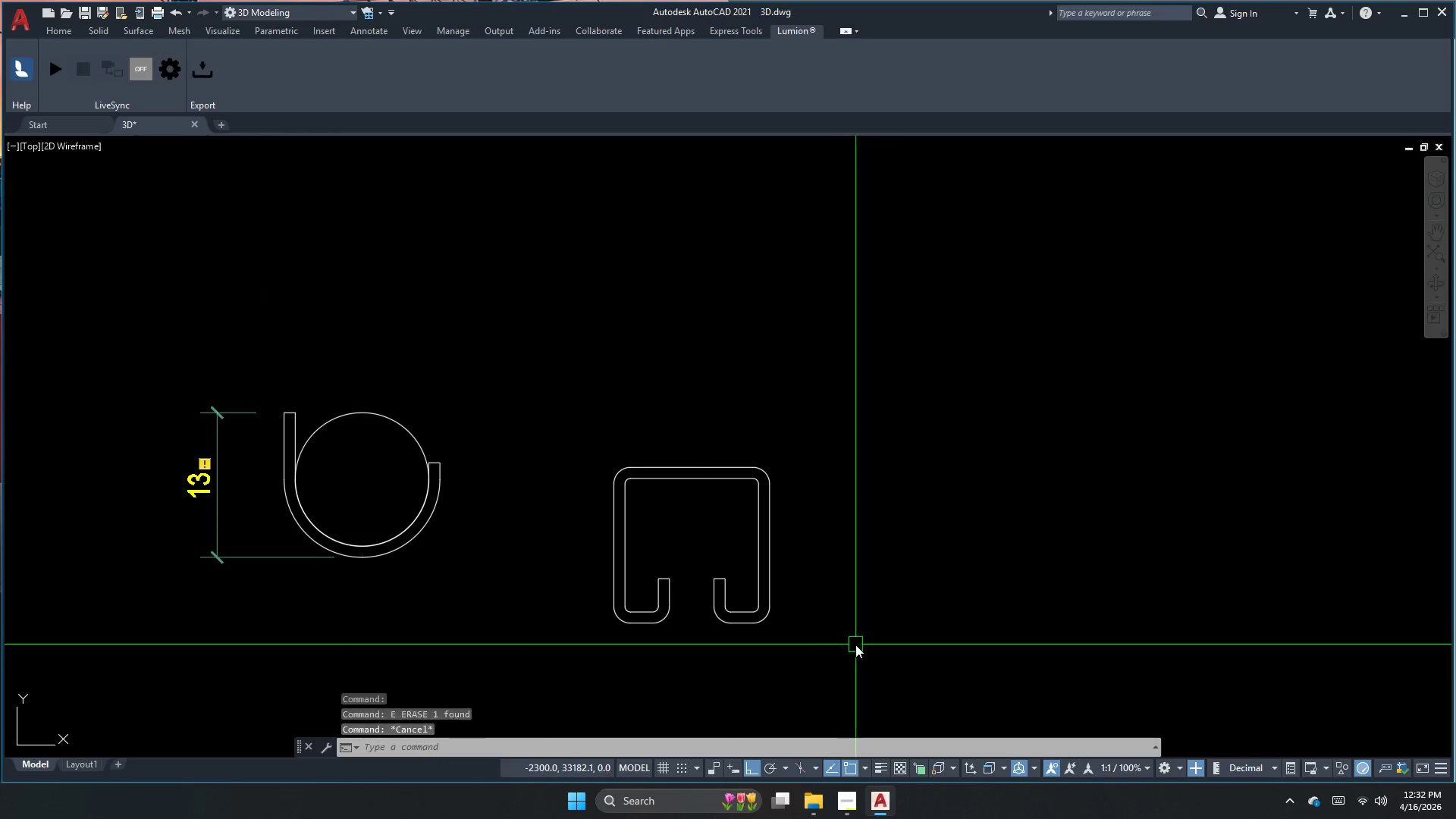 
left_click_drag(start_coordinate=[855, 645], to_coordinate=[847, 639])
 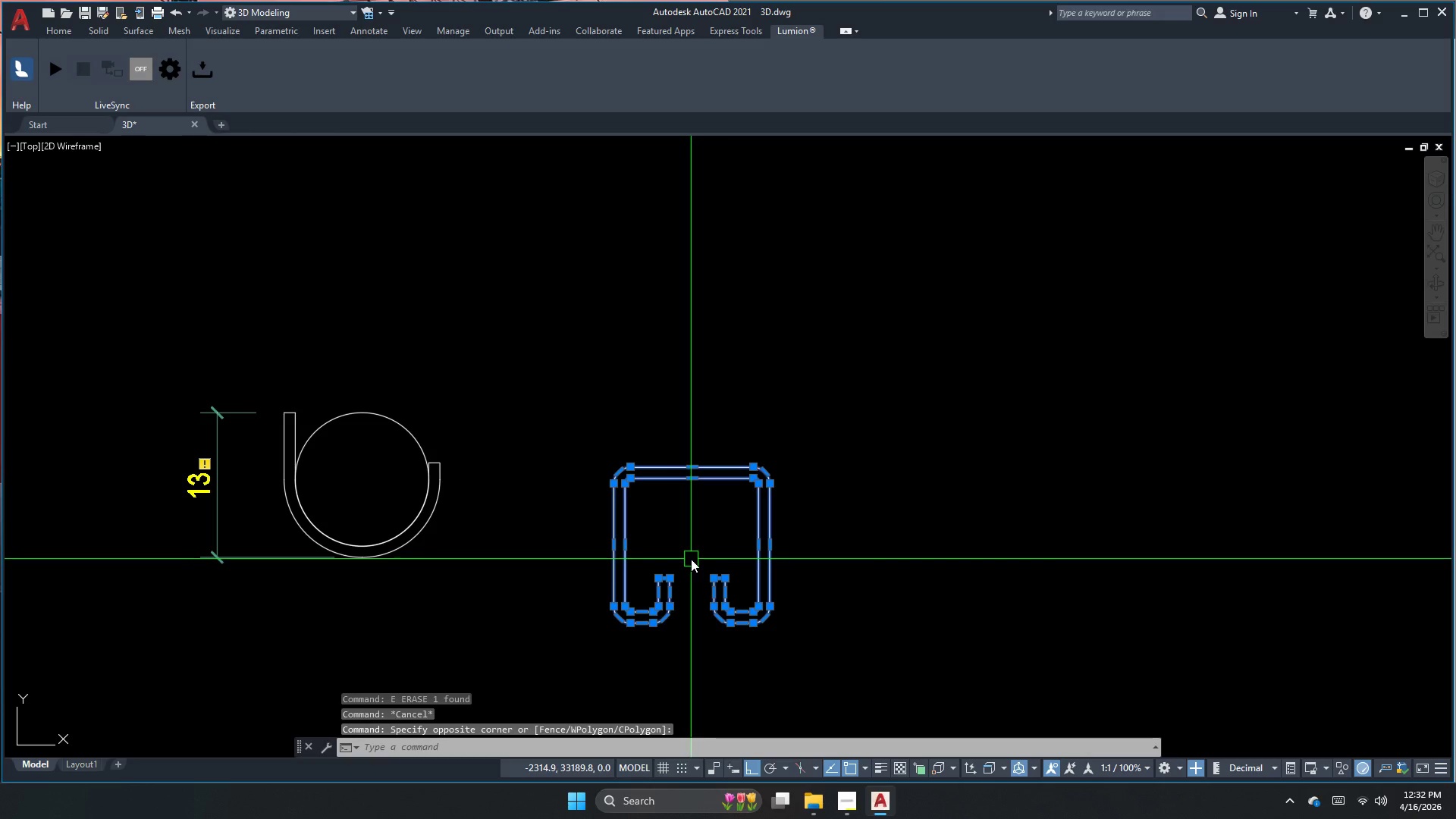 
scroll: coordinate [704, 595], scroll_direction: down, amount: 3.0
 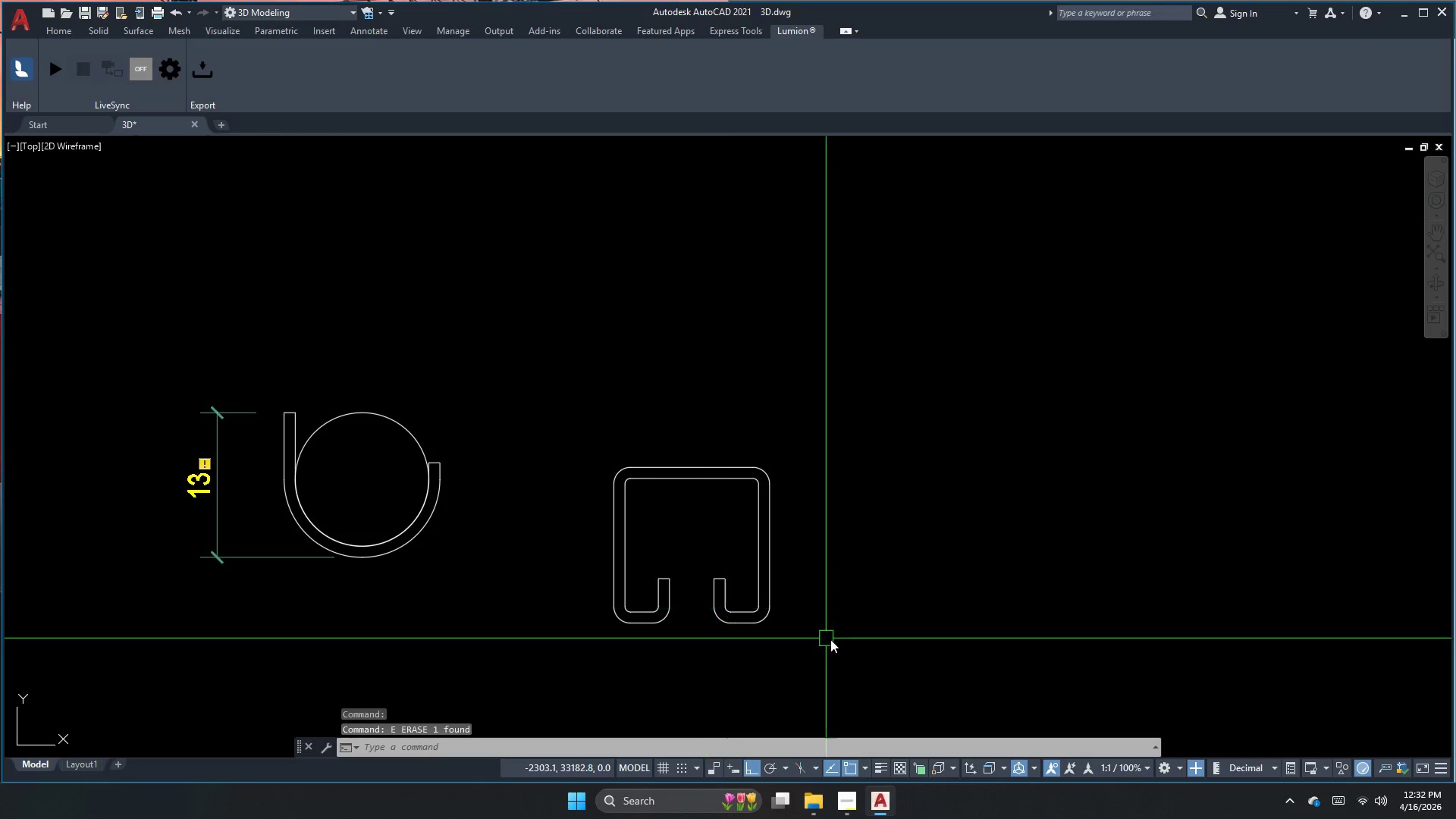 
key(Escape)
 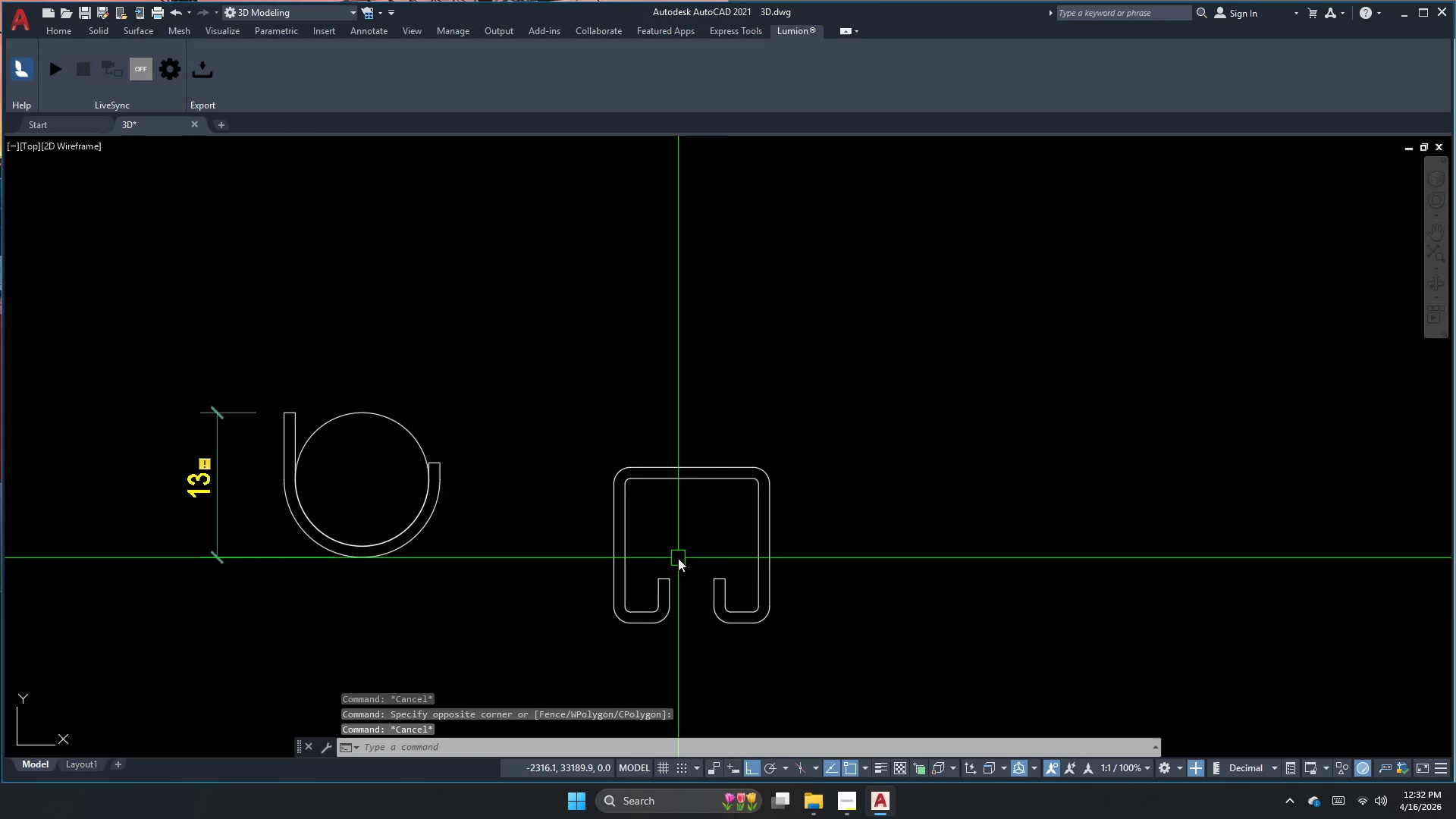 
key(Escape)
 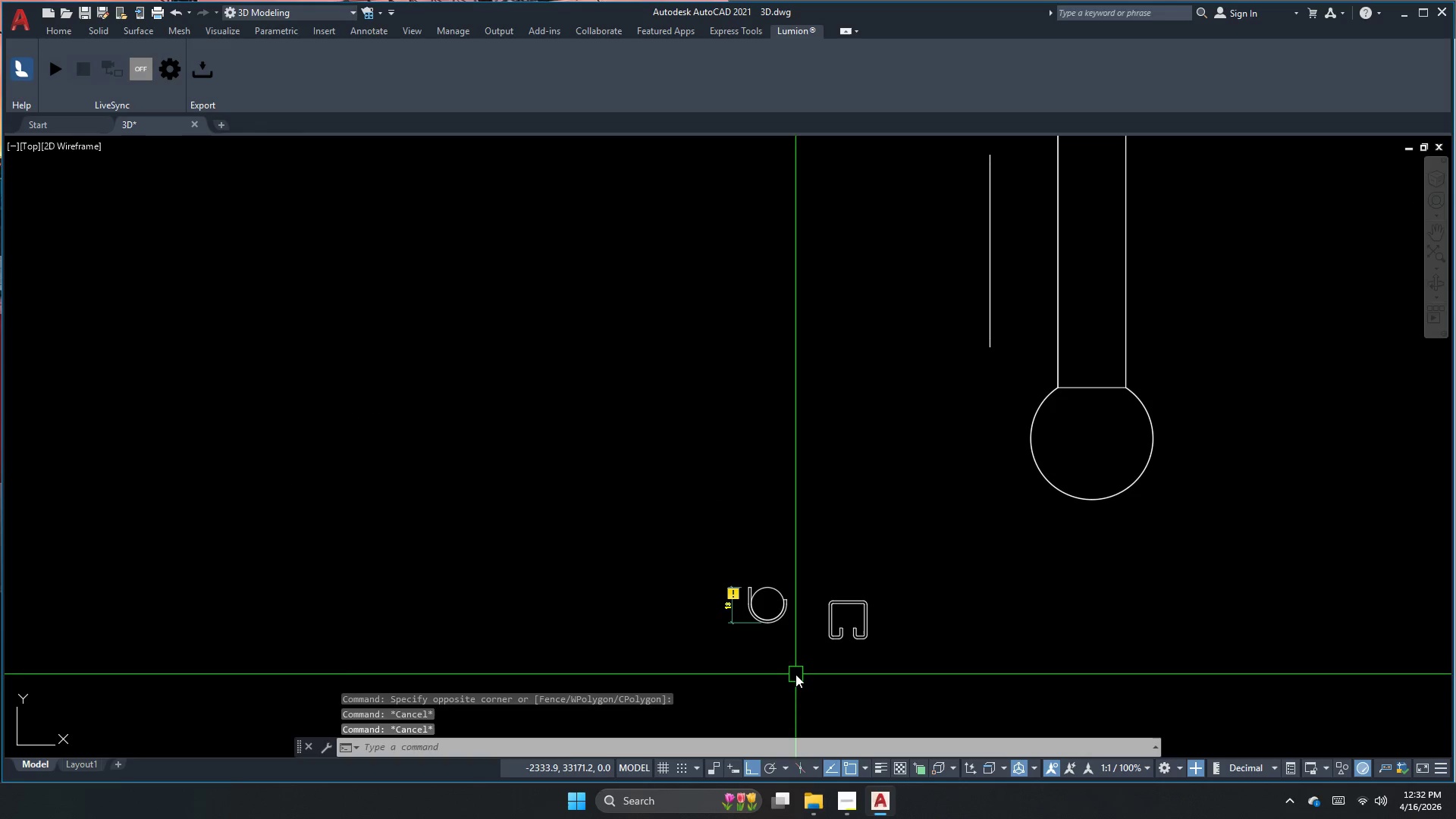 
scroll: coordinate [950, 665], scroll_direction: down, amount: 3.0
 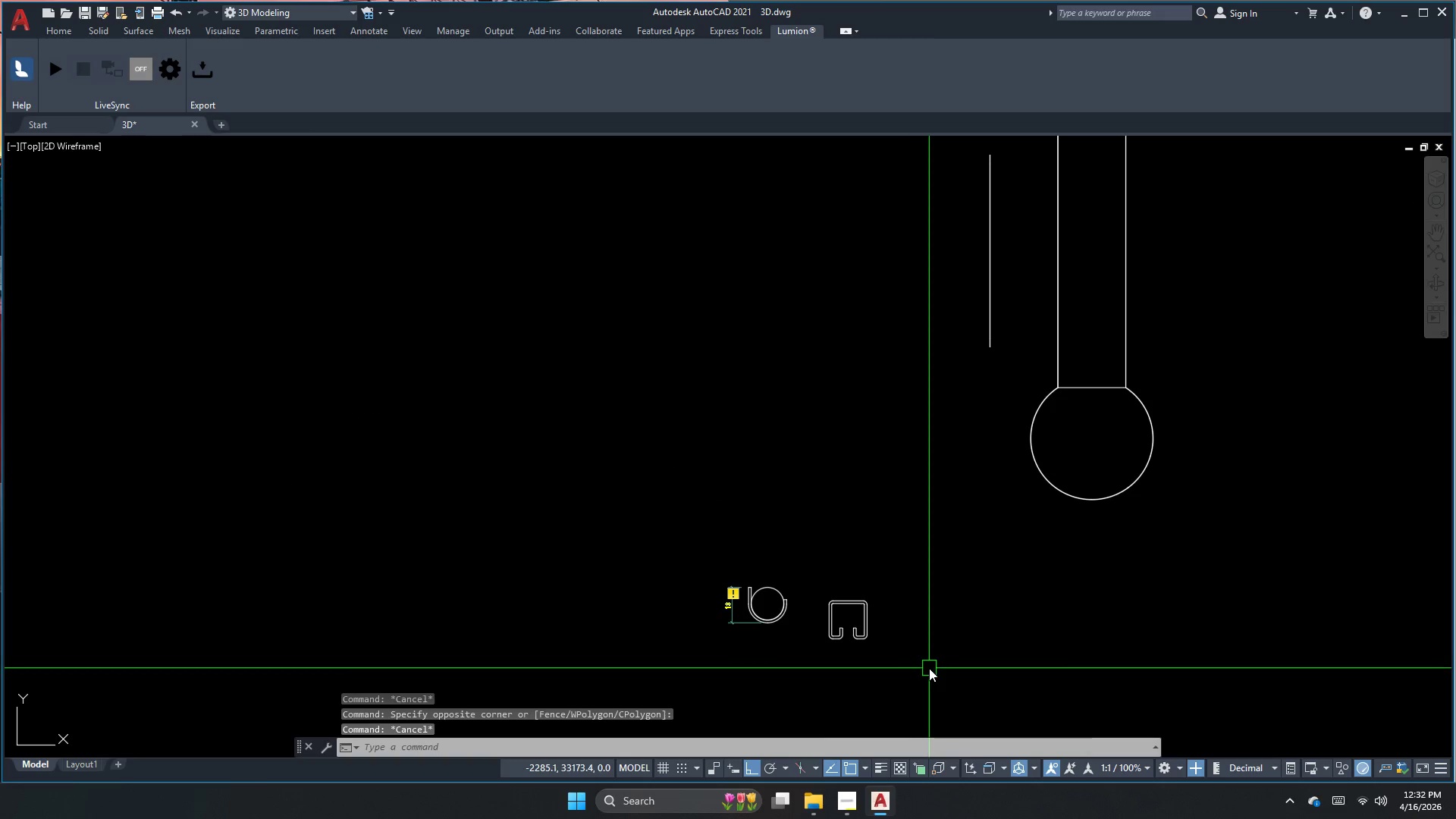 
left_click_drag(start_coordinate=[792, 674], to_coordinate=[780, 656])
 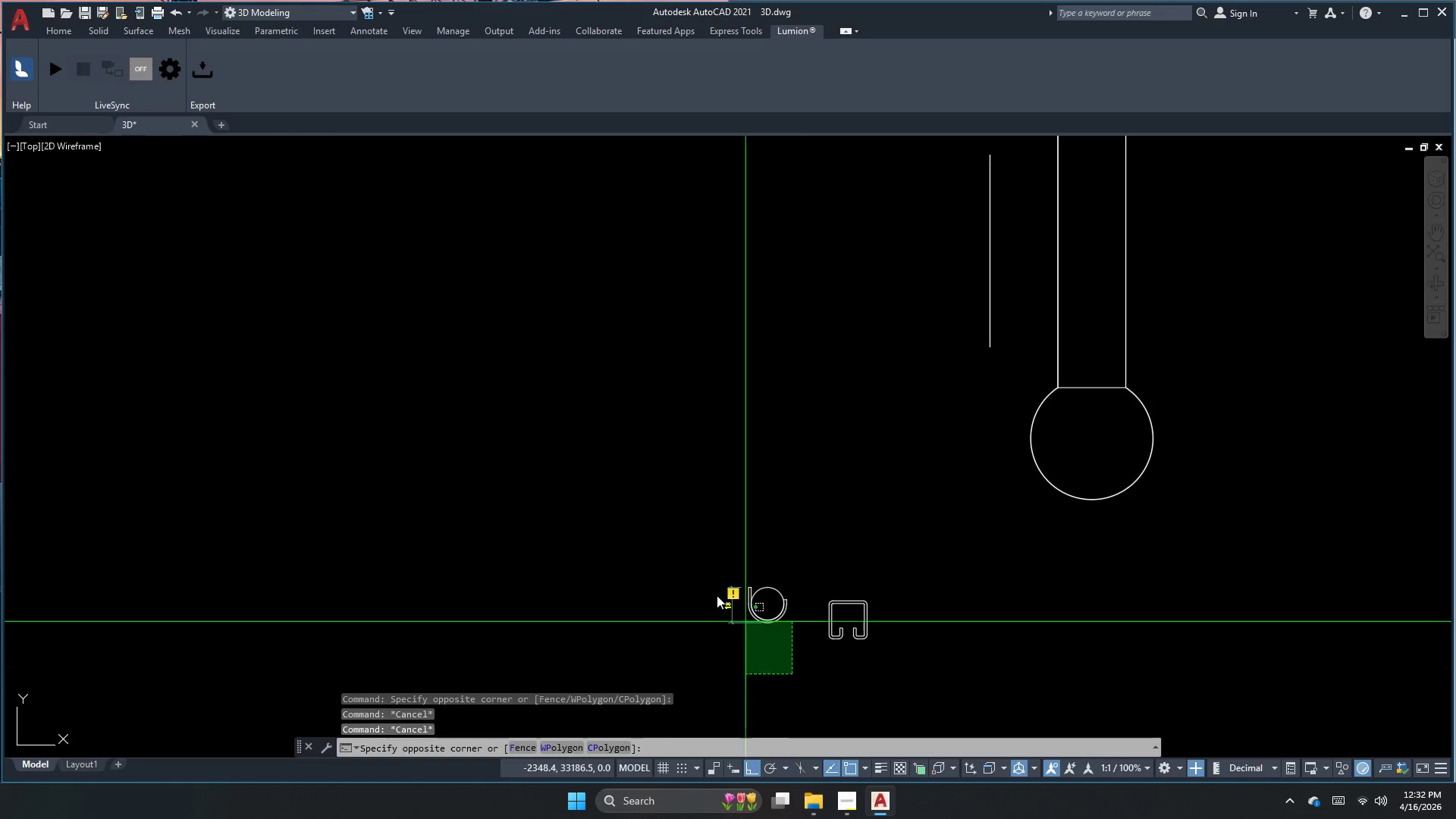 
double_click([684, 554])
 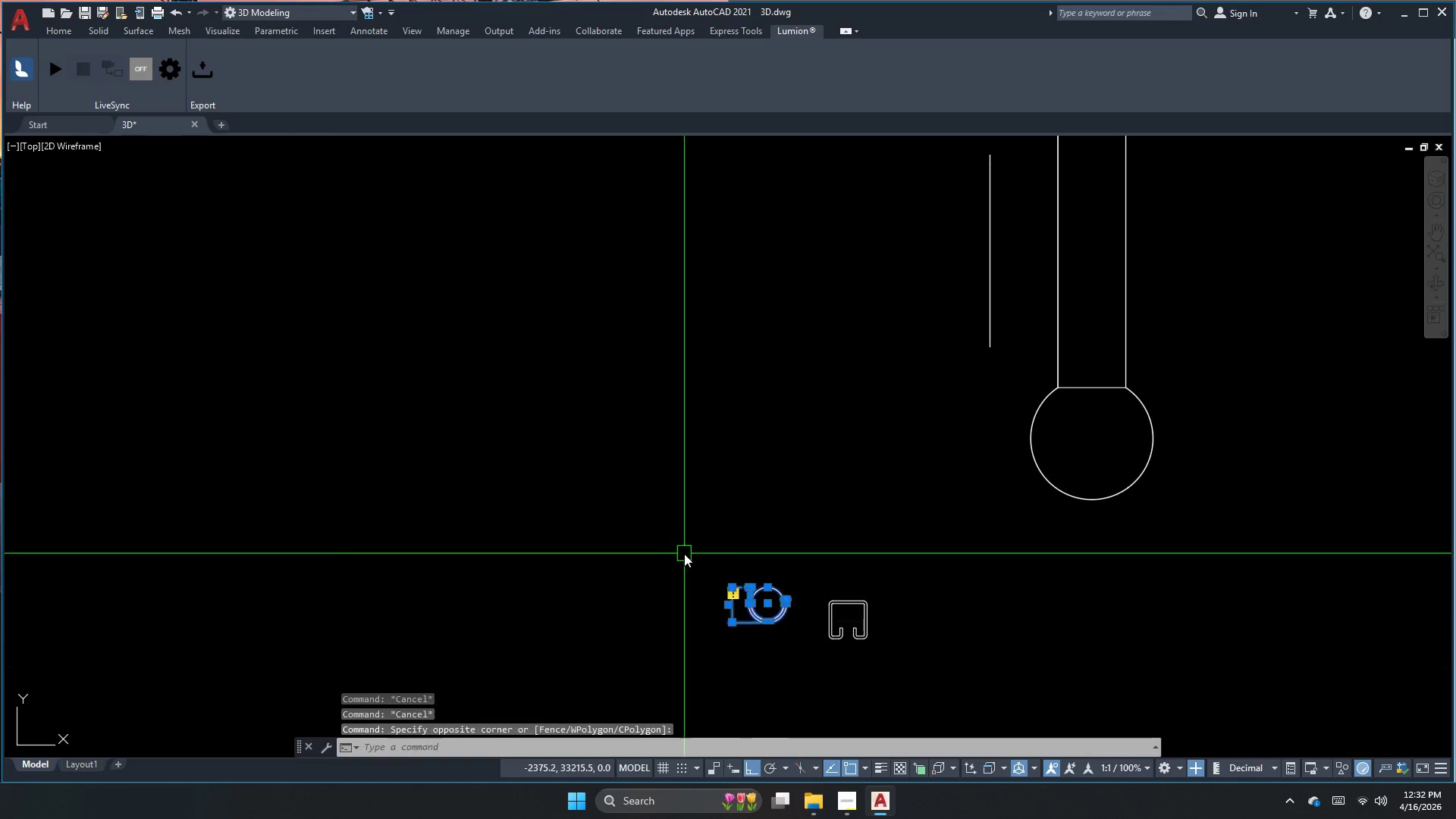 
key(E)
 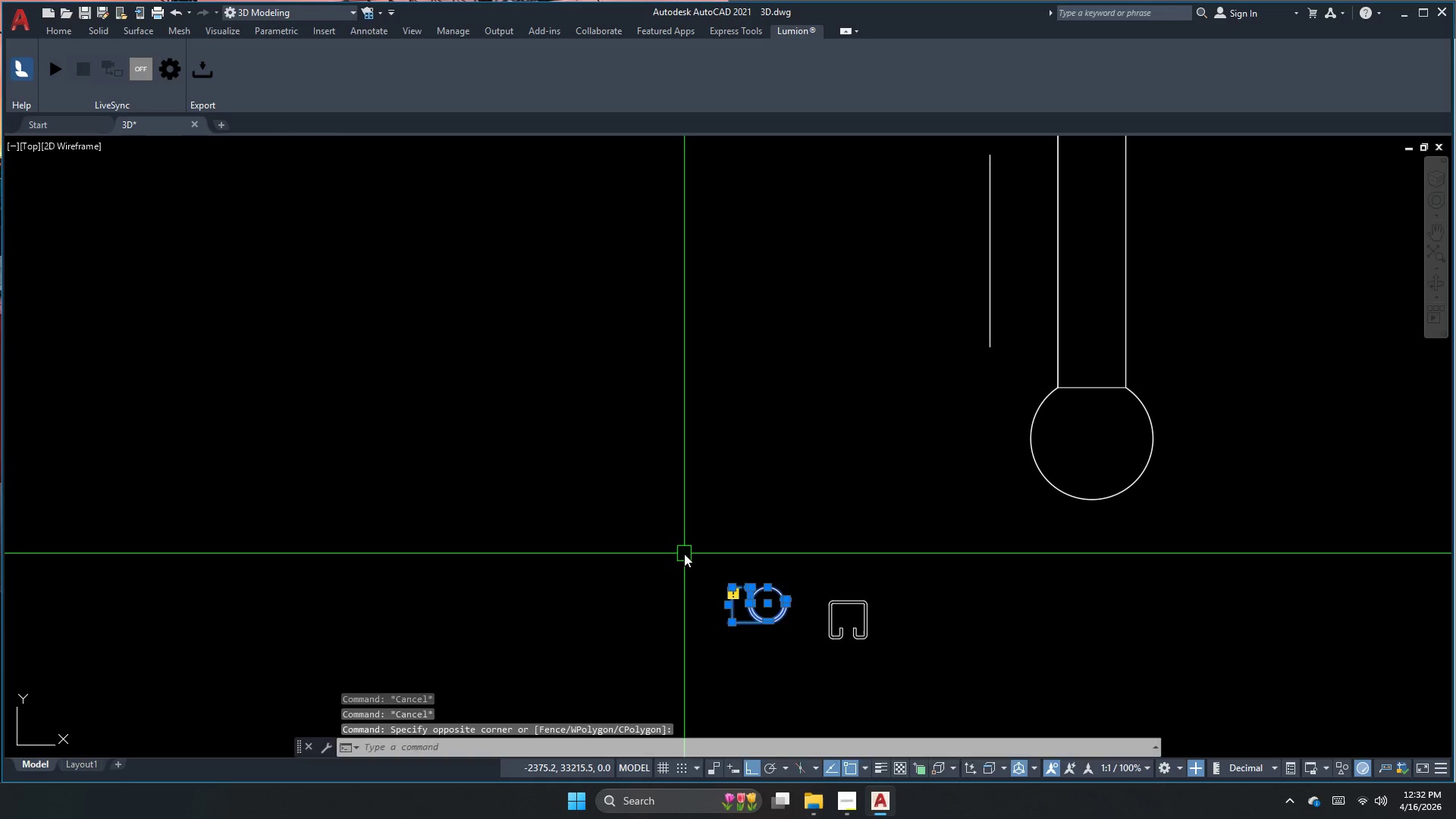 
key(Space)
 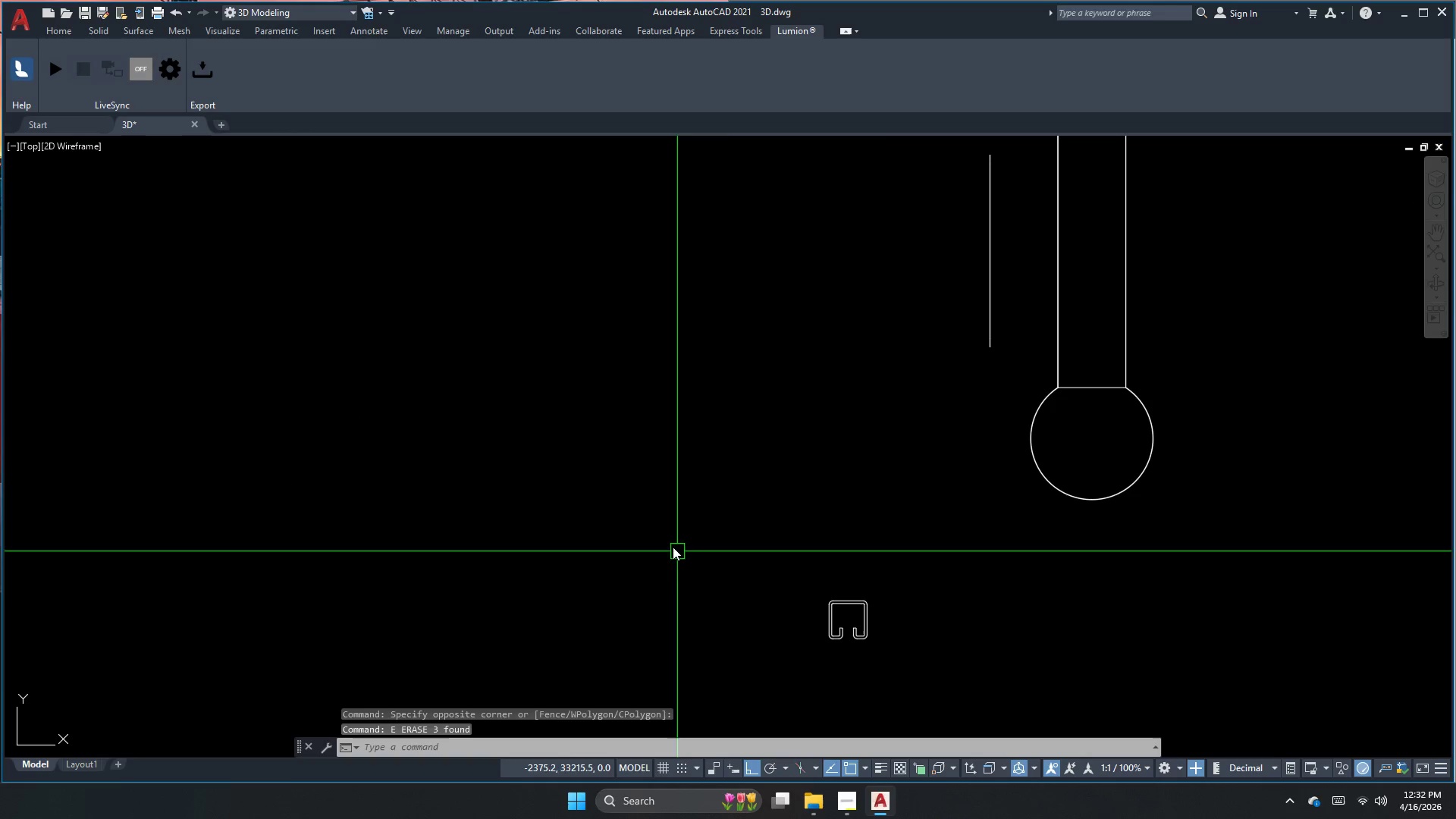 
key(Escape)
 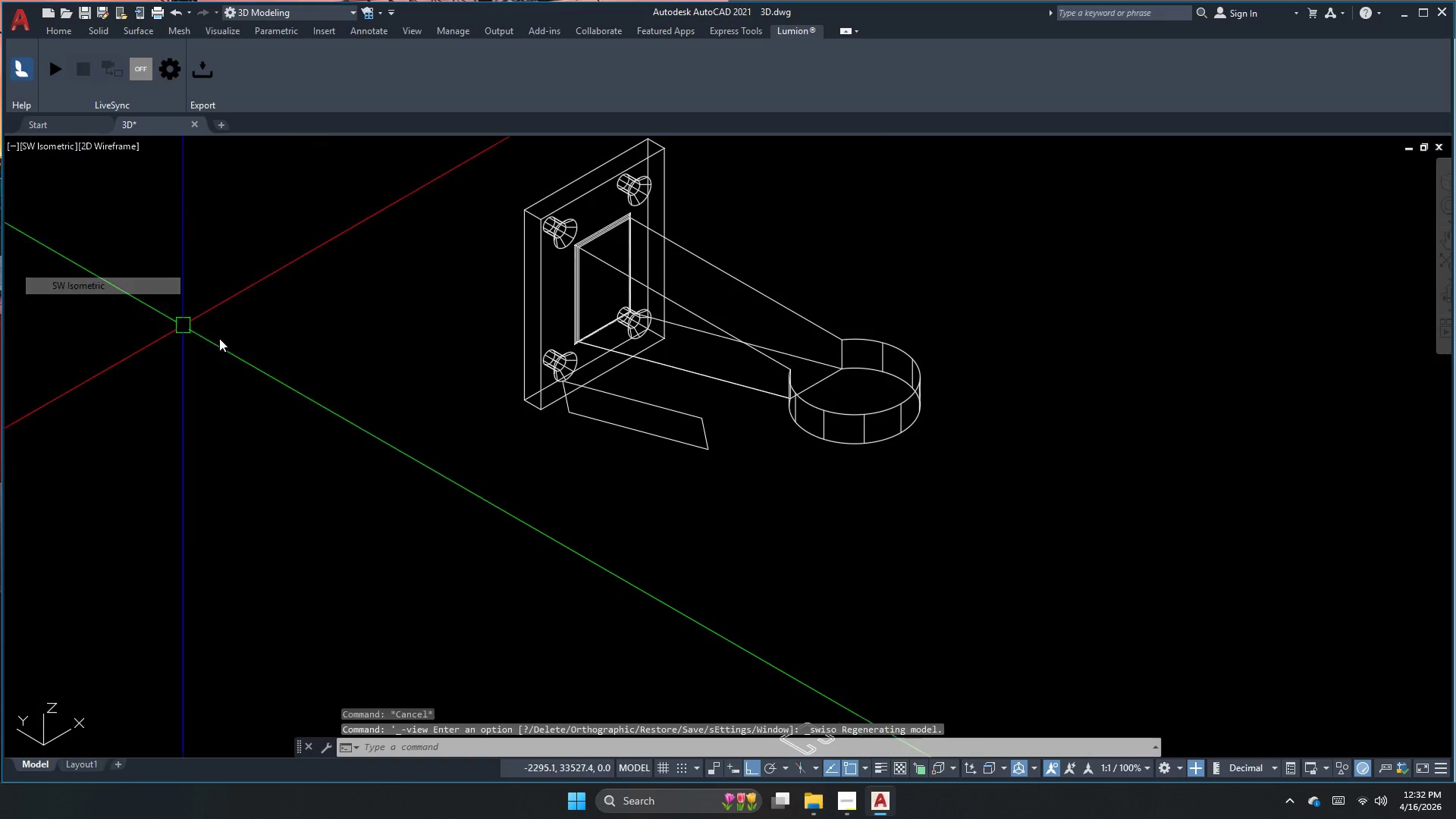 
key(Escape)
 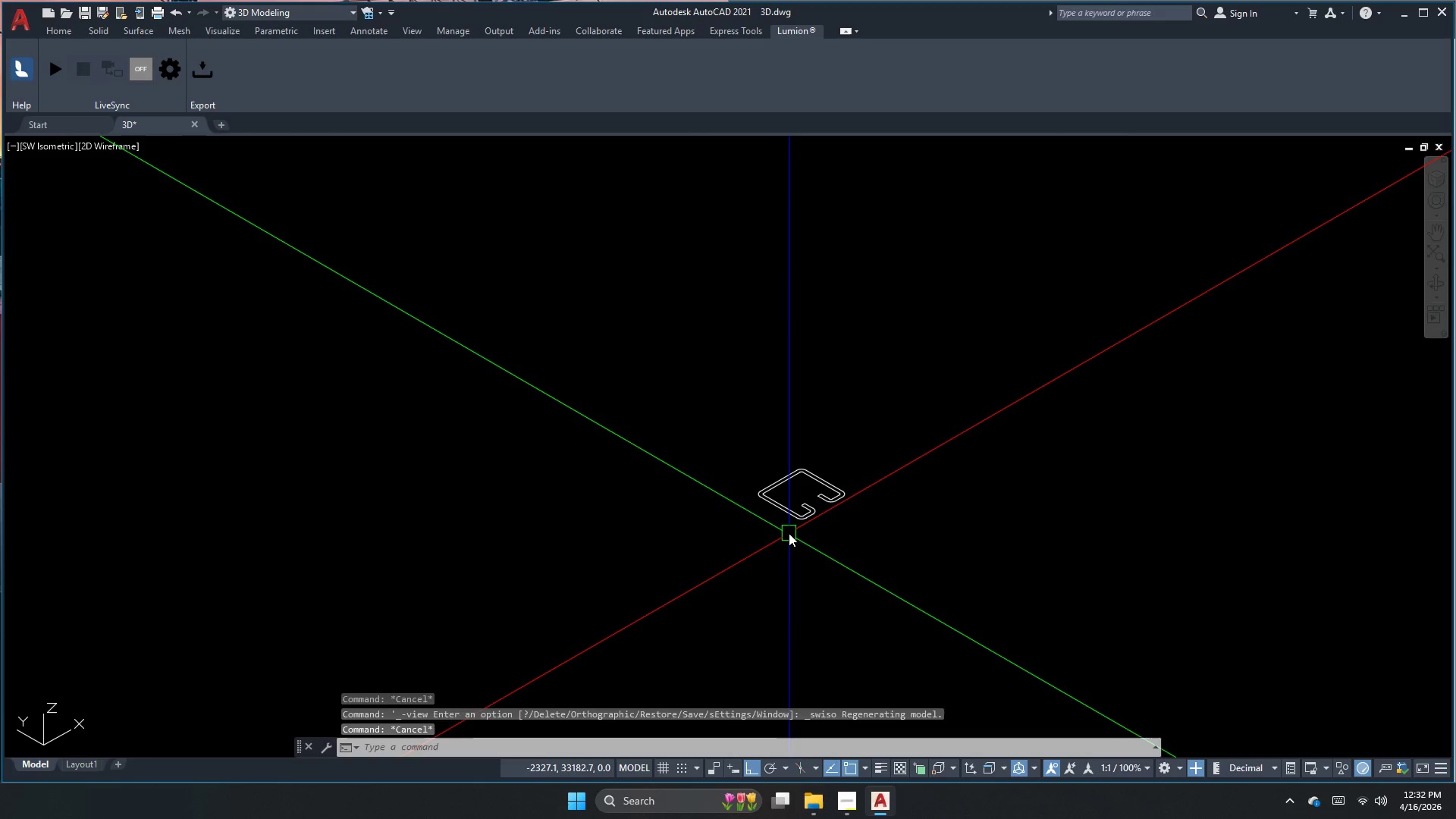 
key(Escape)
 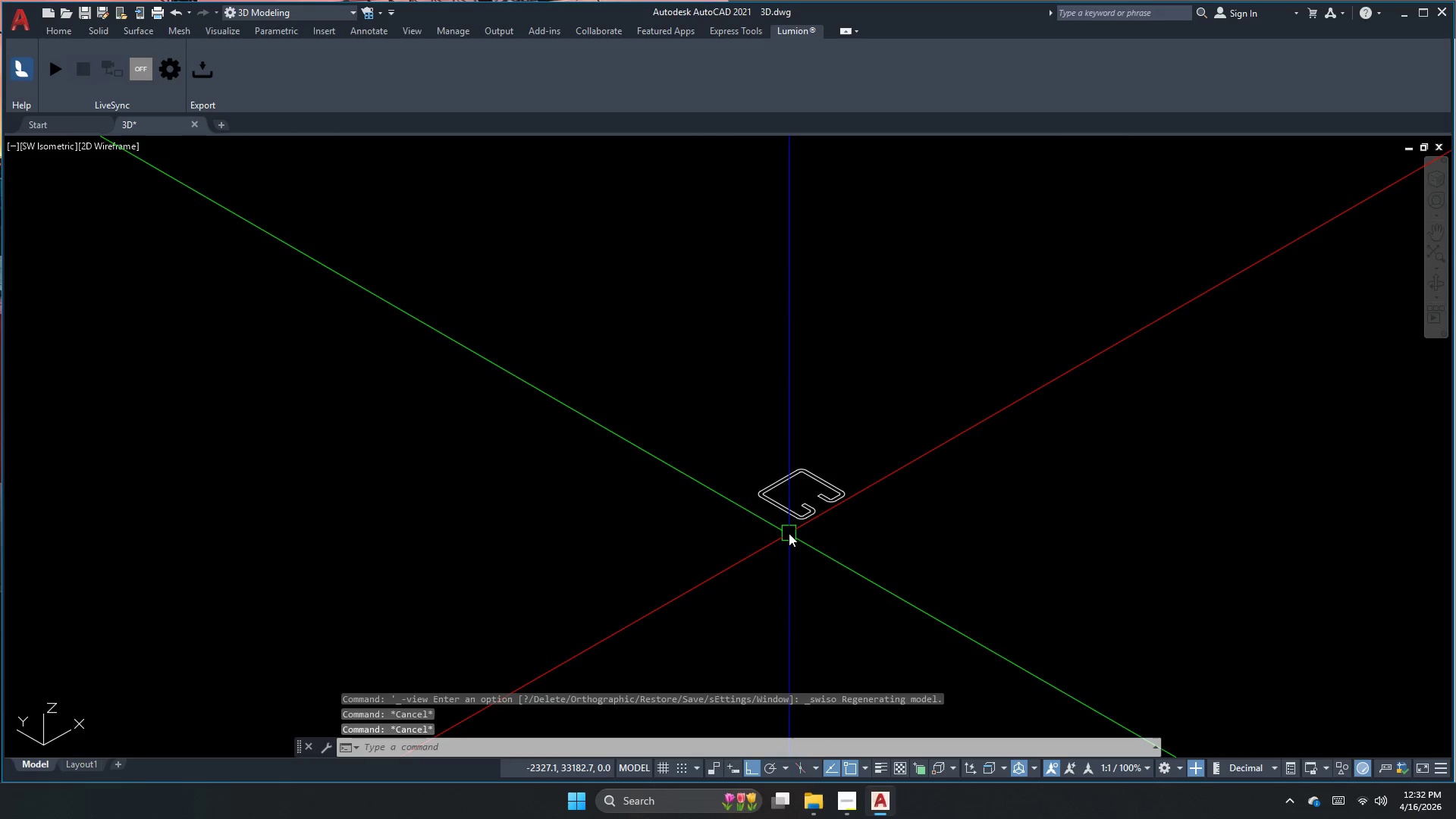 
key(Escape)
 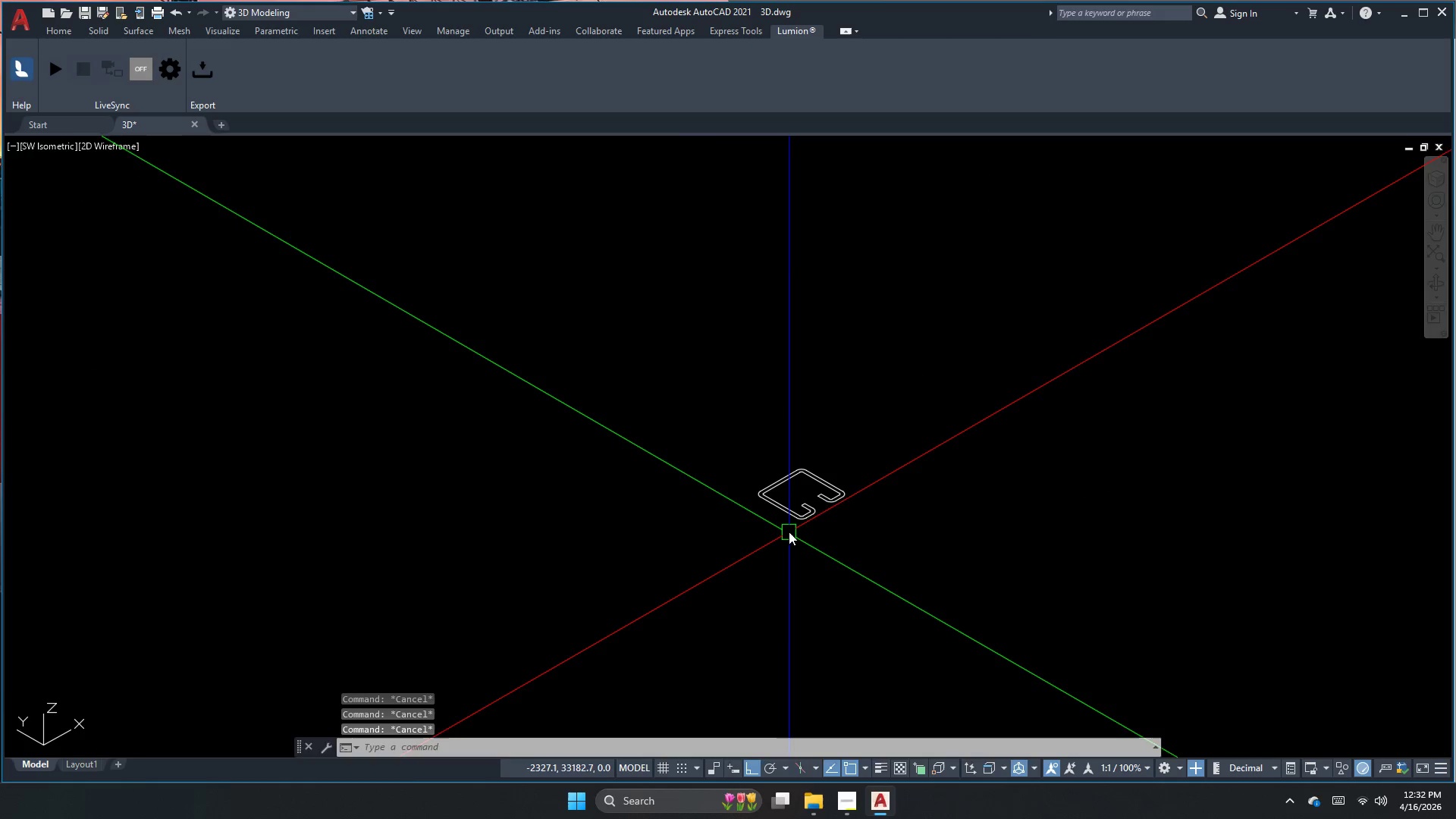 
scroll: coordinate [789, 534], scroll_direction: up, amount: 1.0
 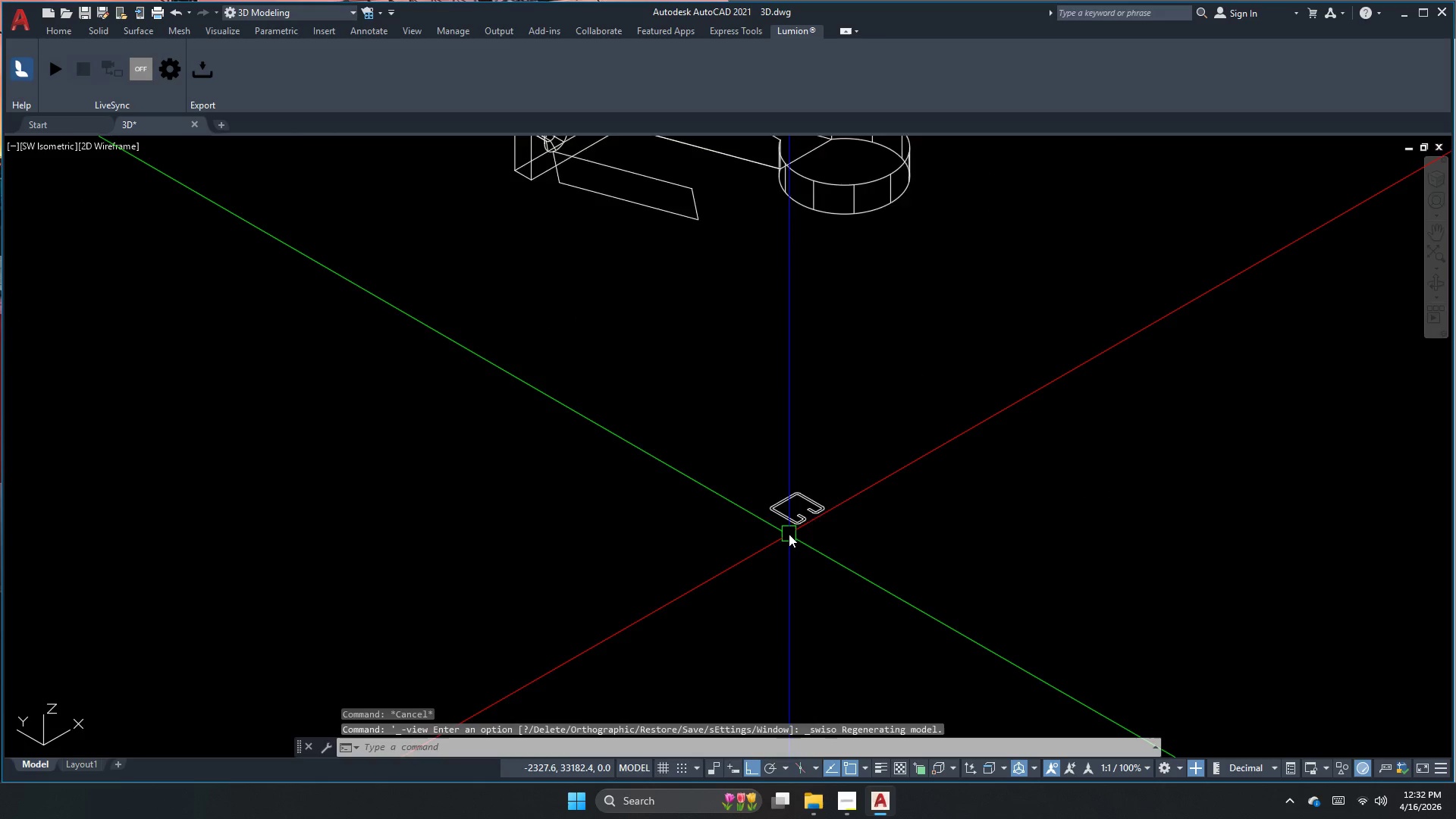 
type(ext)
 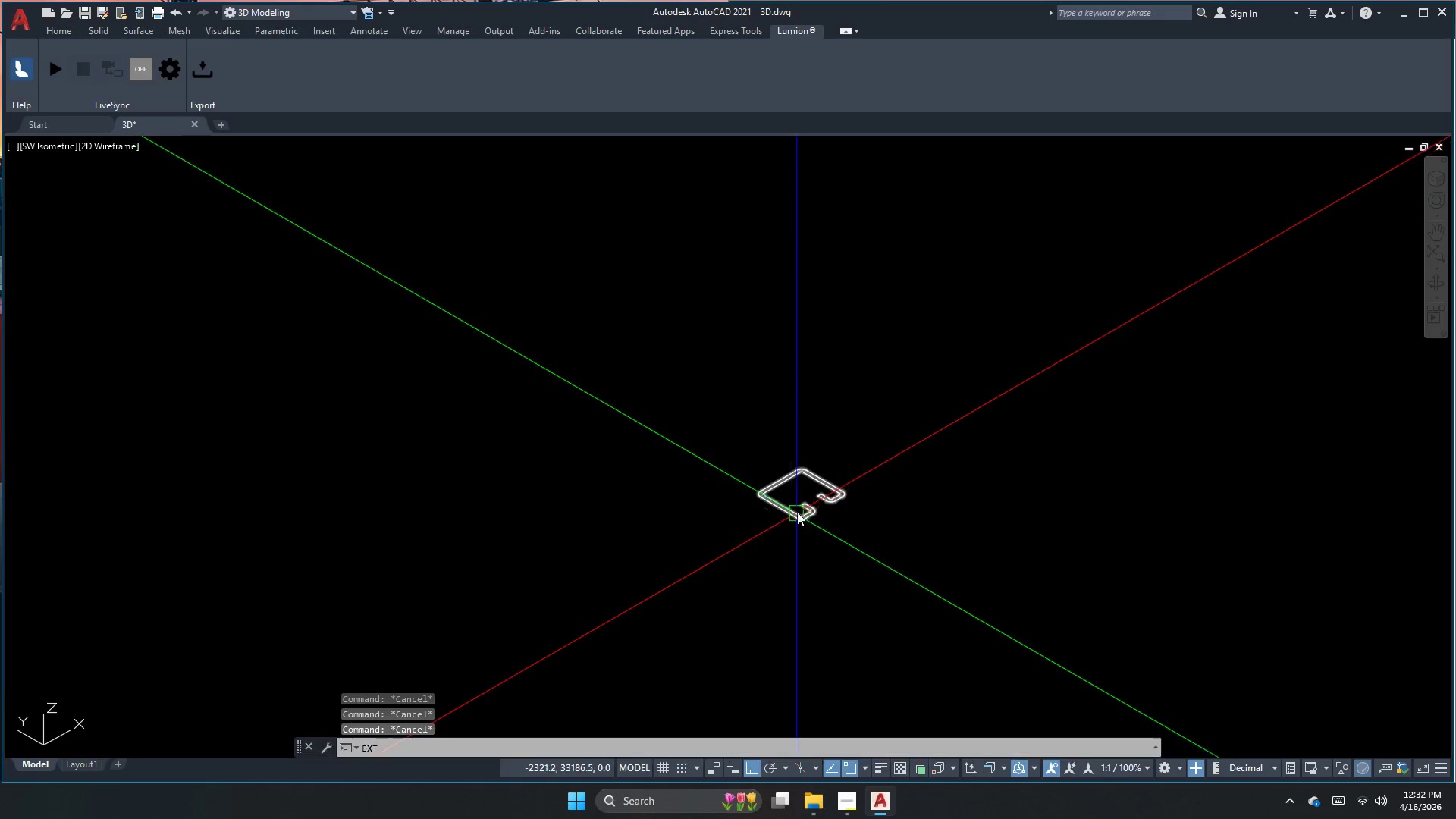 
key(Space)
 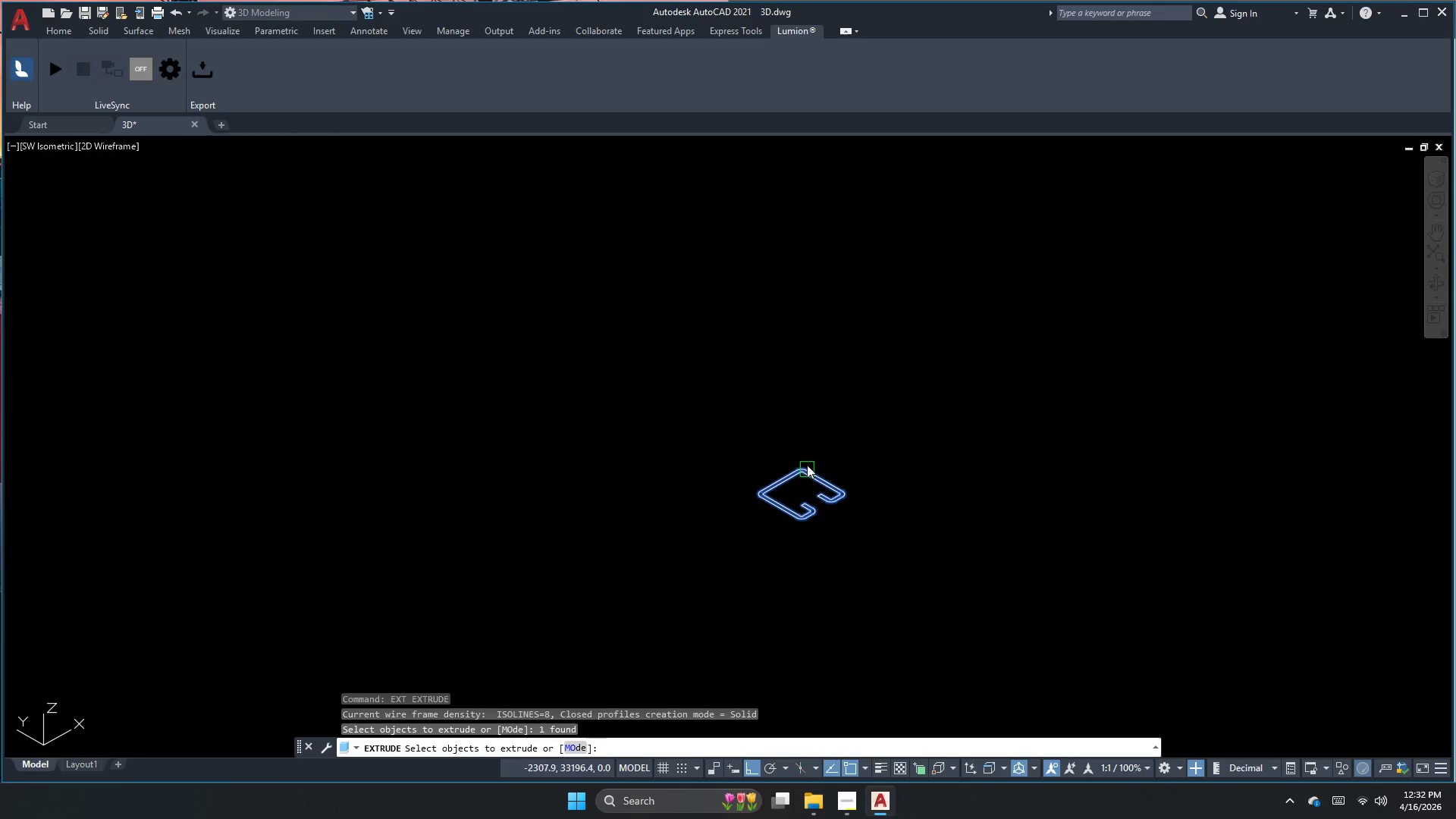 
key(Space)
 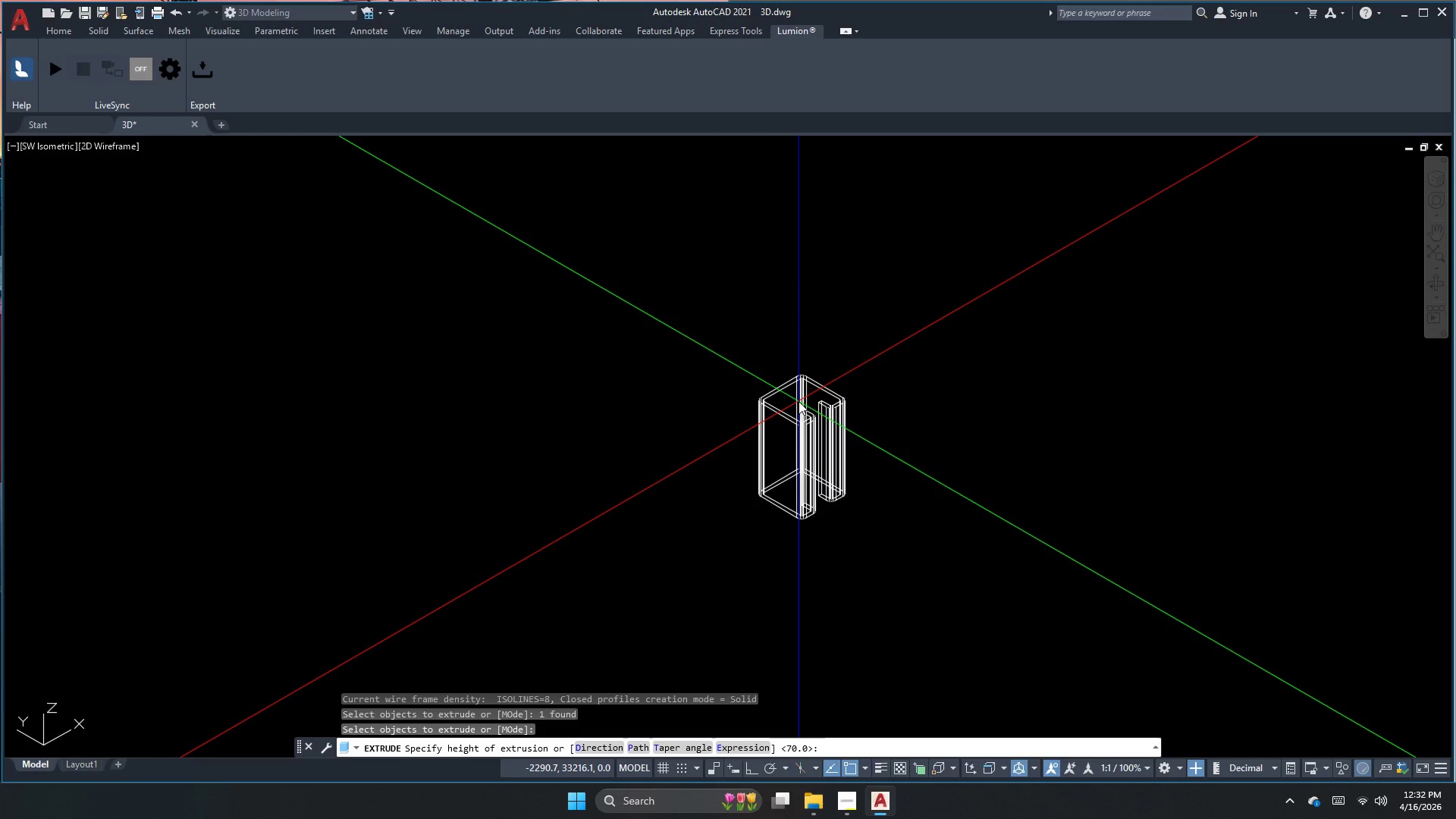 
key(Numpad7)
 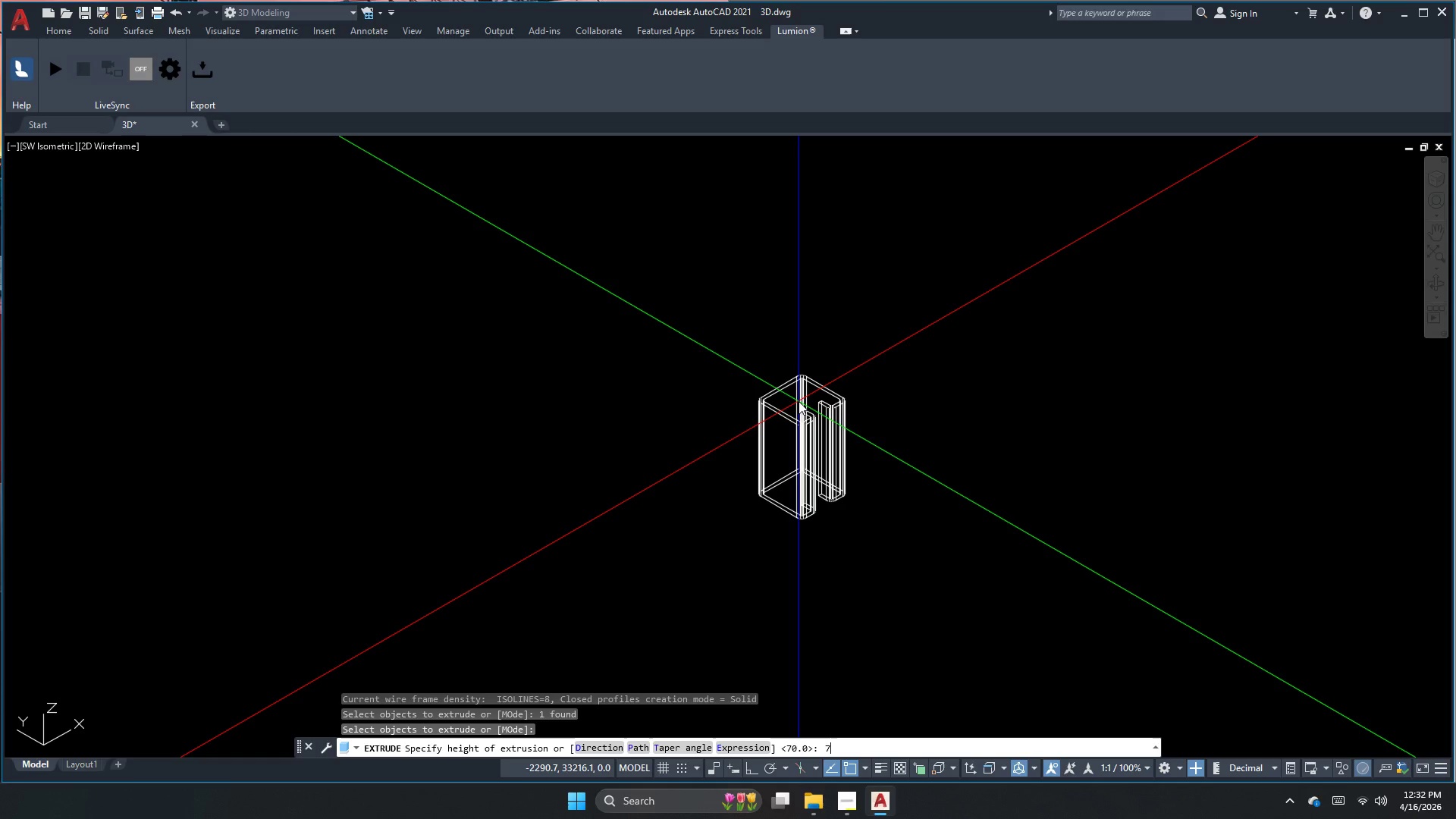 
key(Numpad0)
 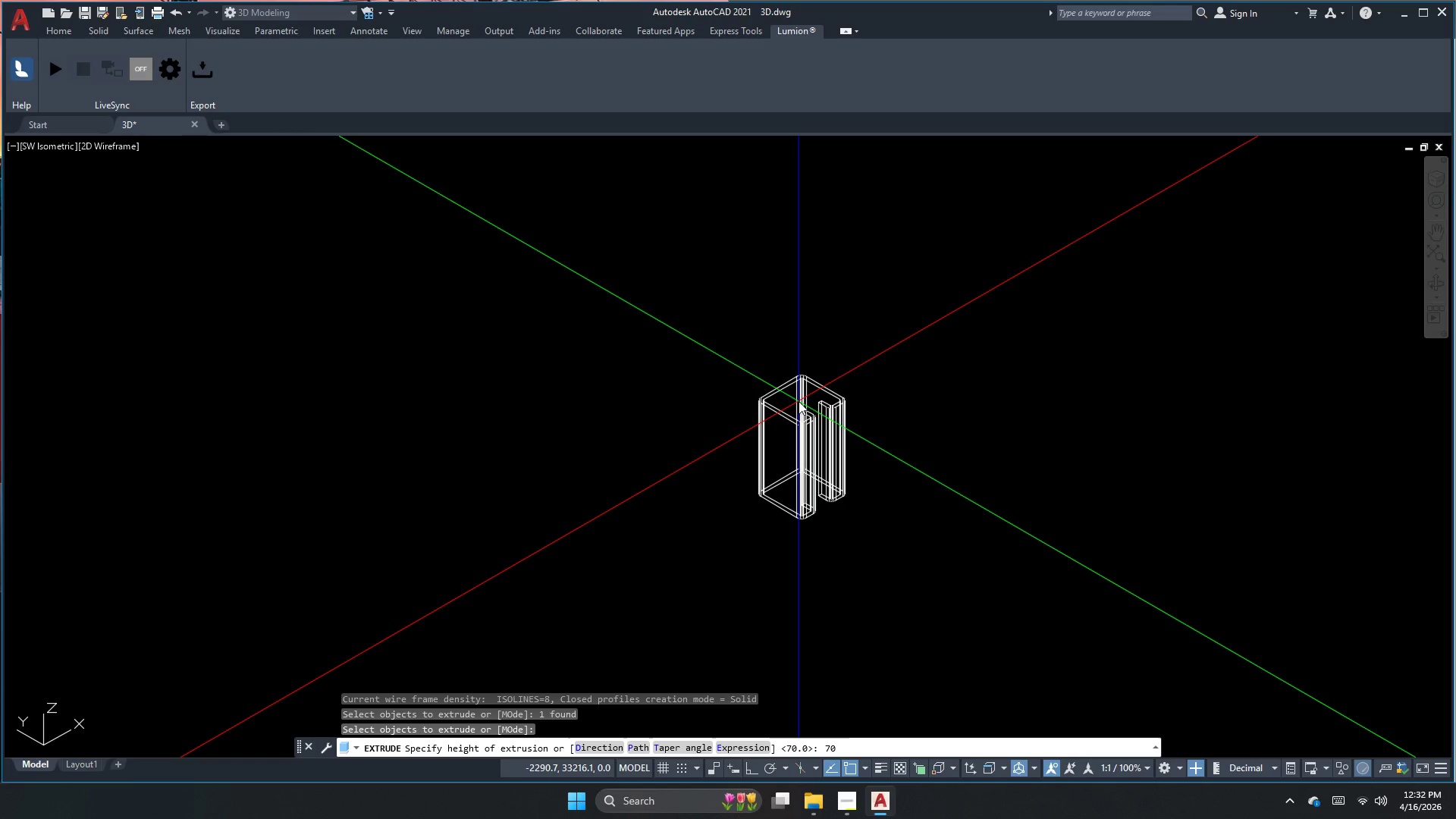 
key(Numpad0)
 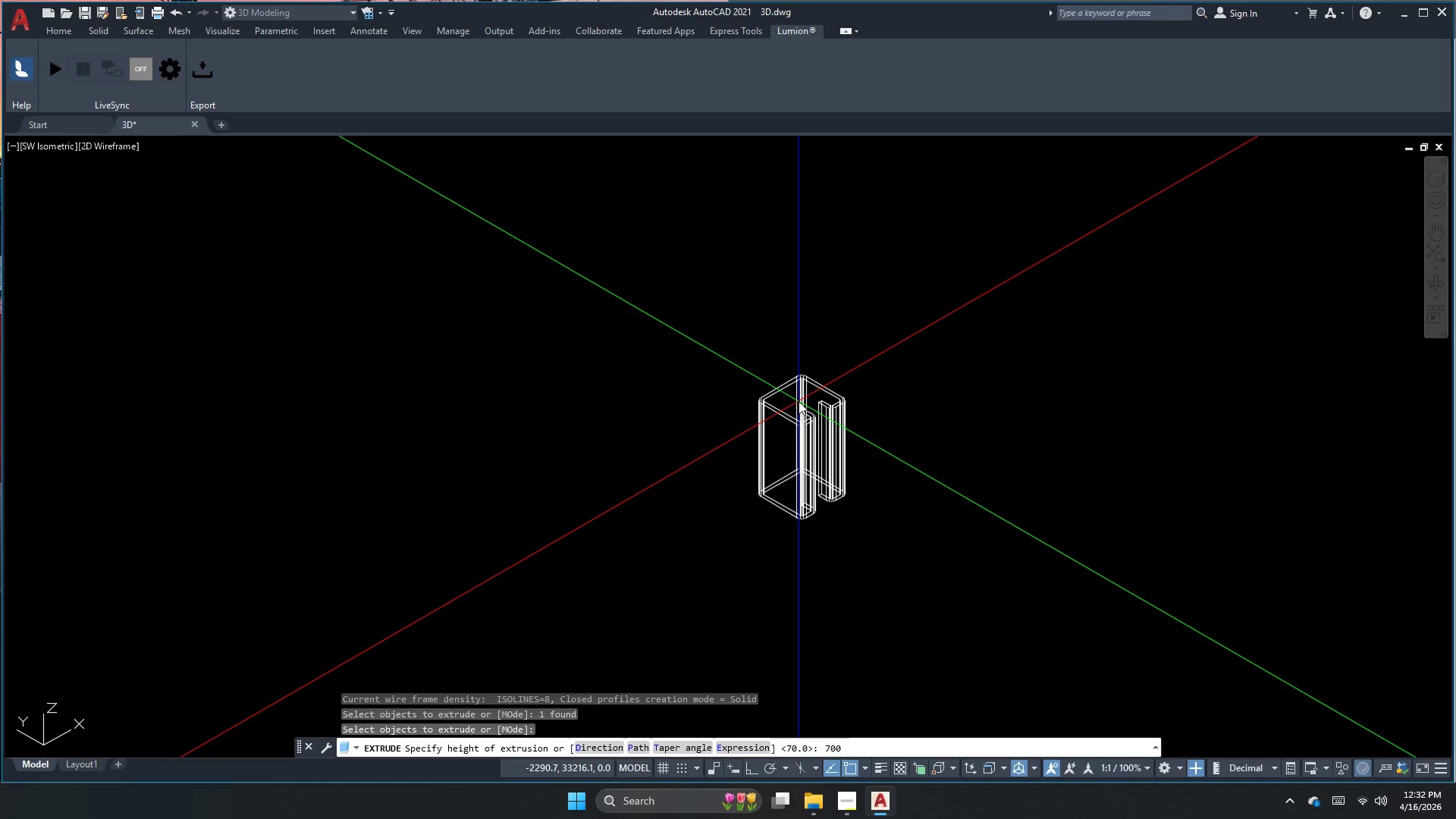 
key(Backspace)
 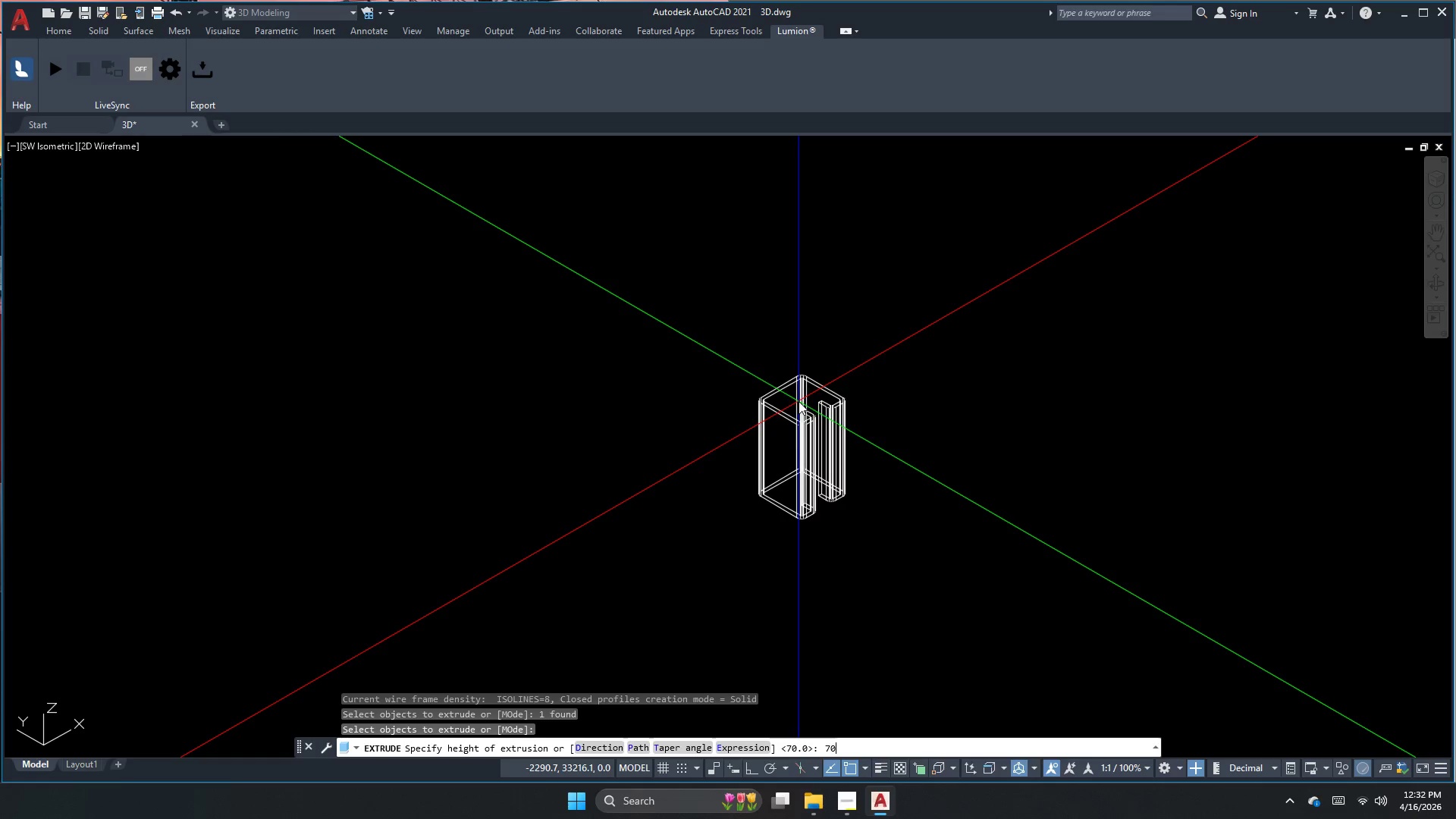 
key(NumpadEnter)
 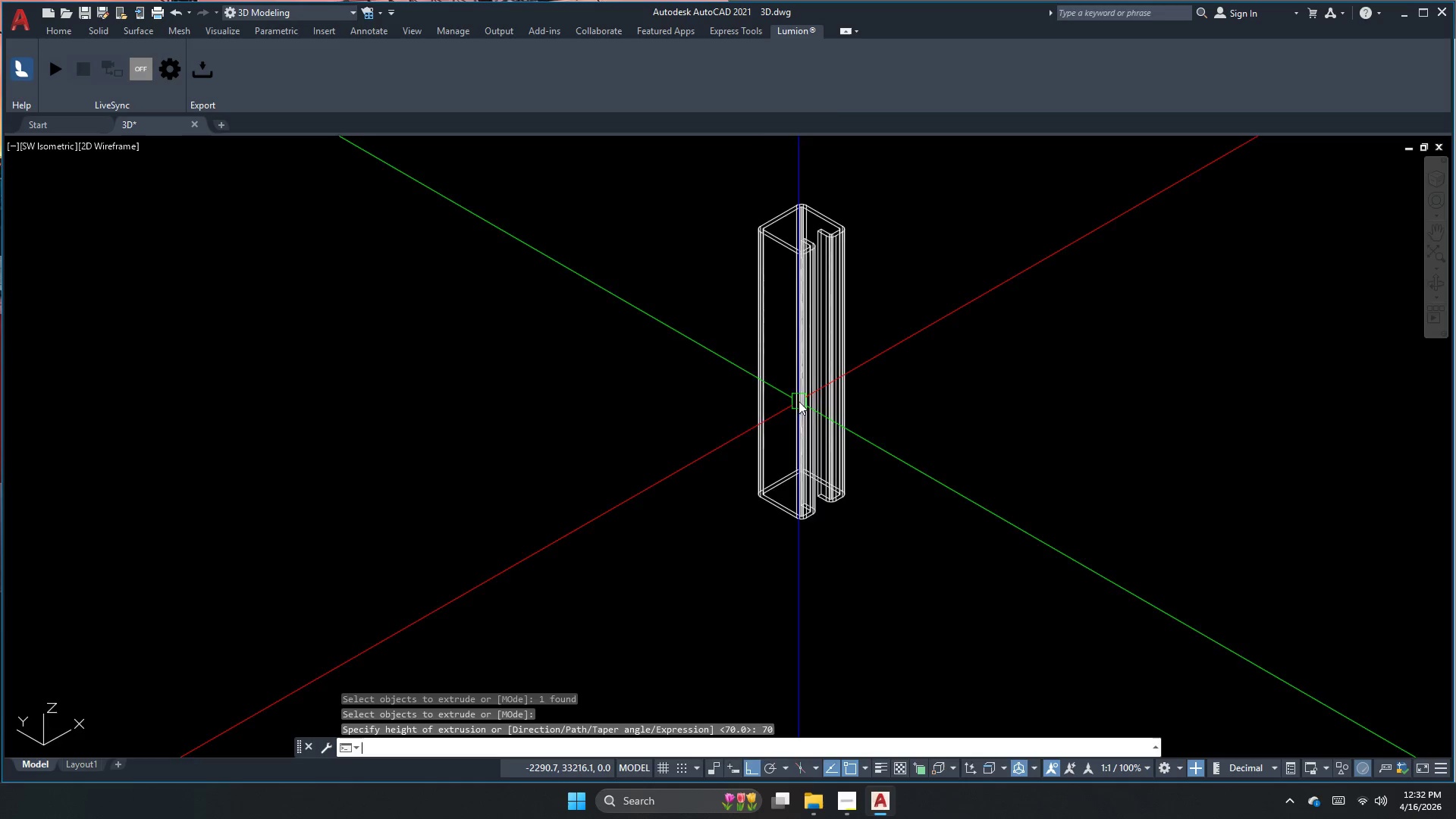 
left_click([814, 469])
 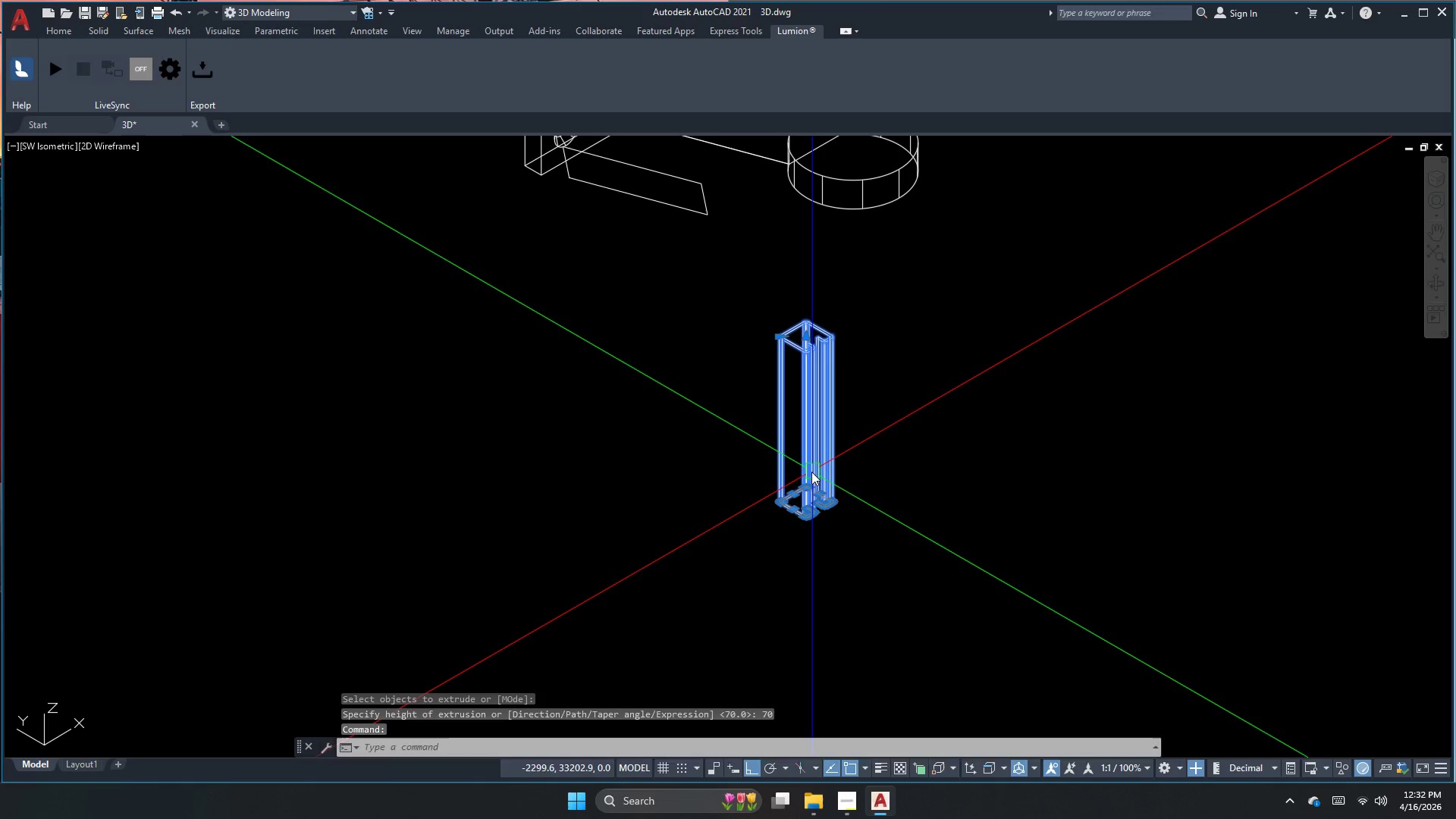 
scroll: coordinate [809, 480], scroll_direction: down, amount: 1.0
 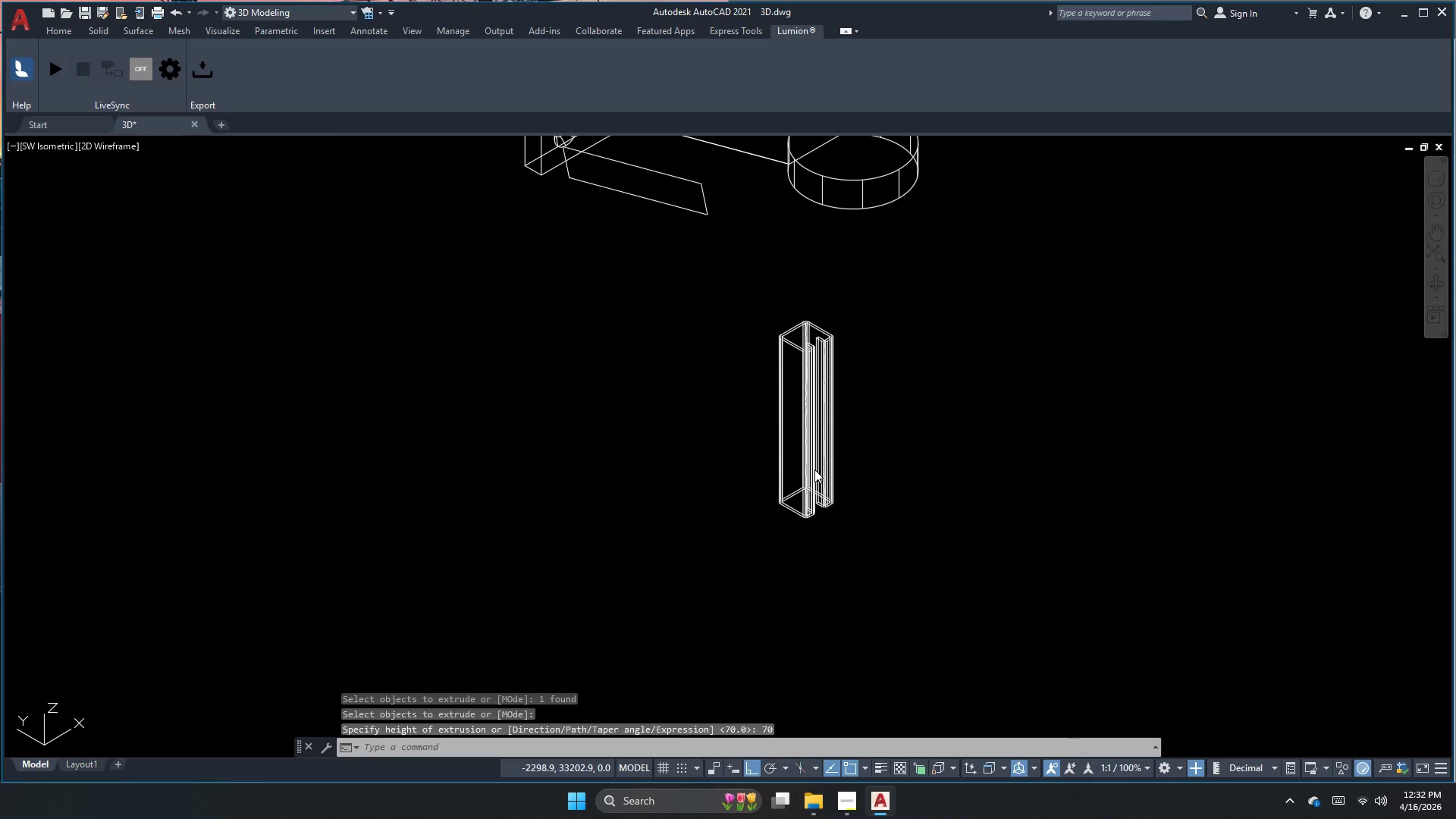 
type(3dr )
 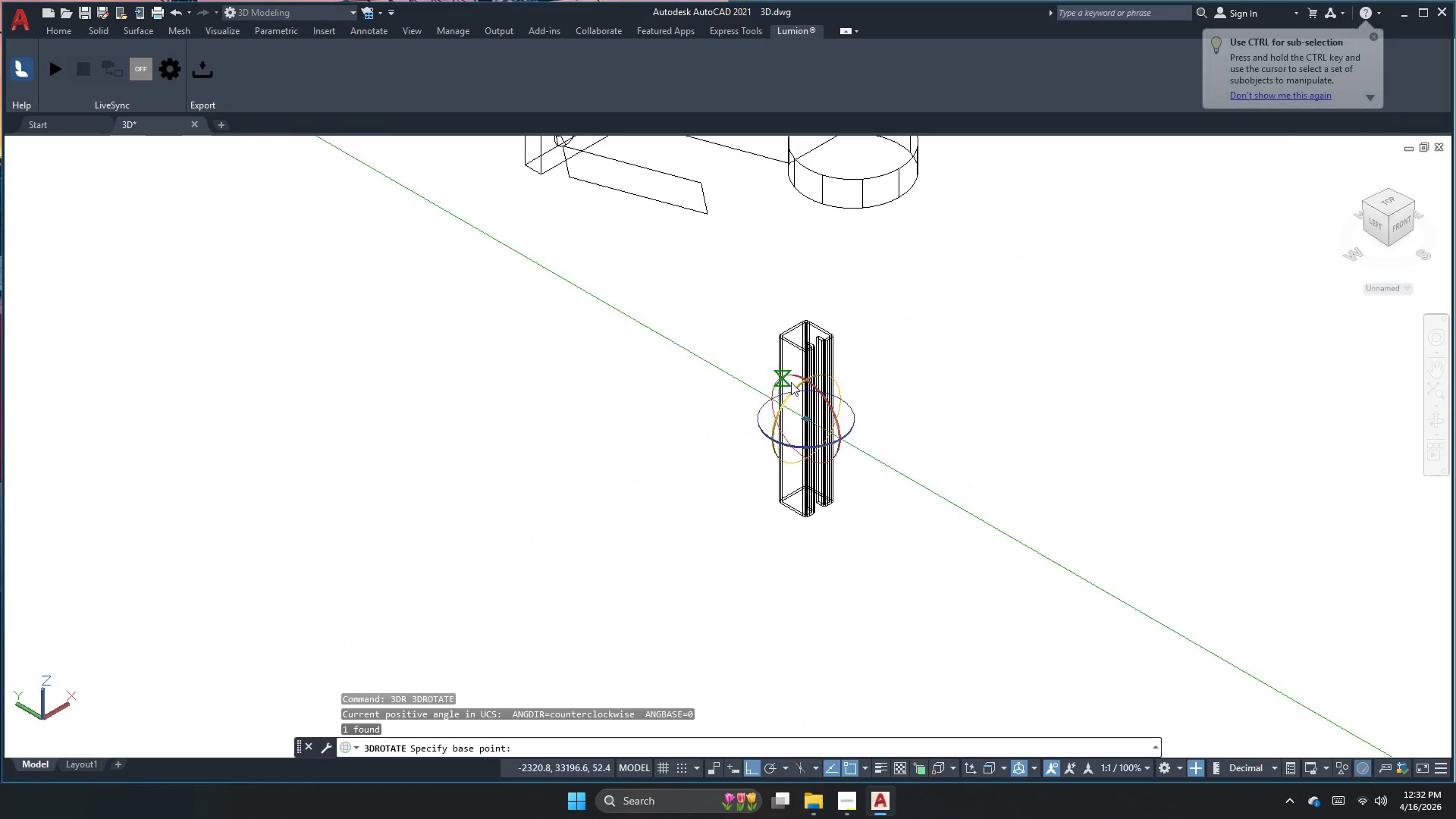 
left_click([795, 378])
 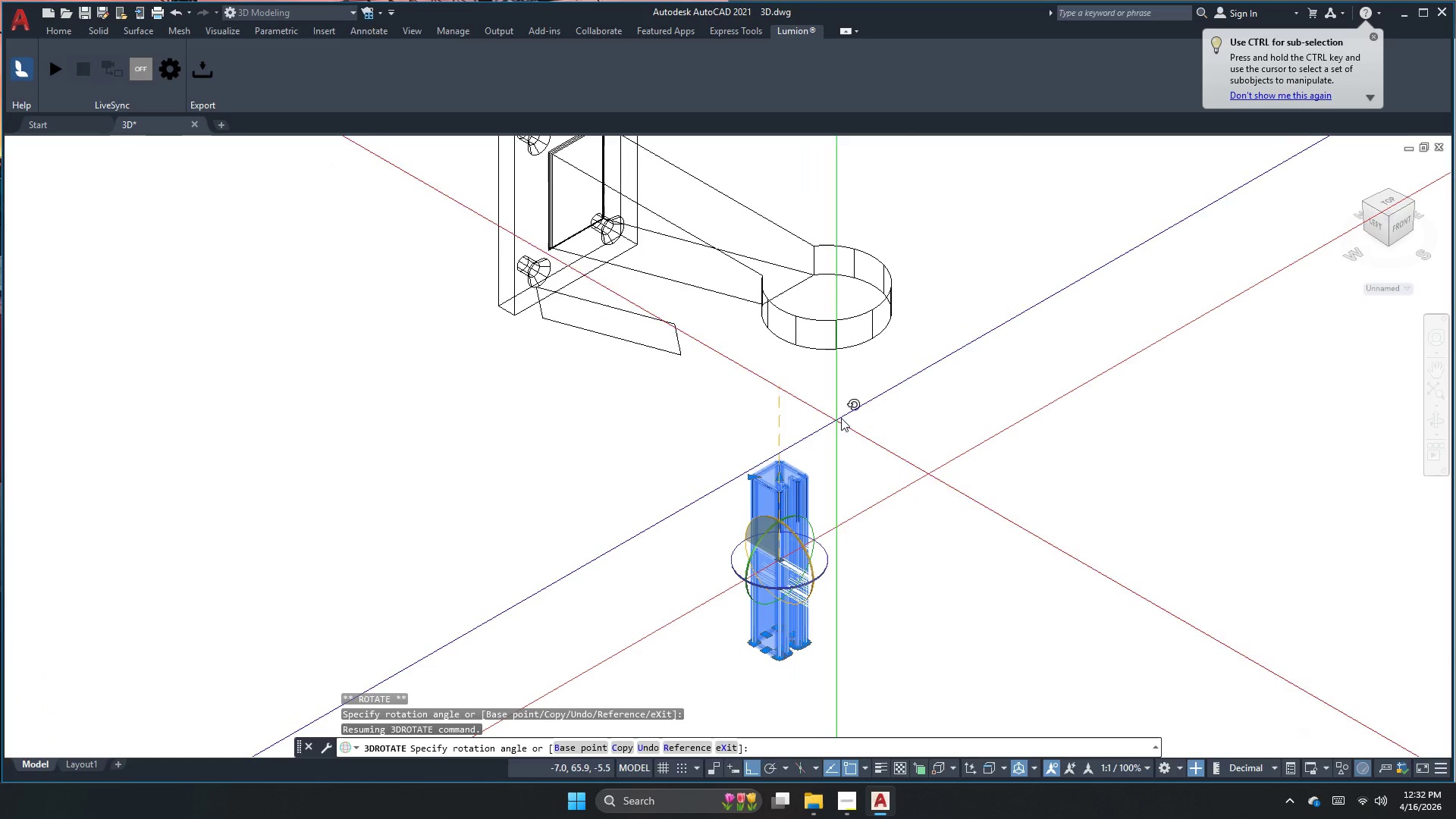 
left_click([842, 415])
 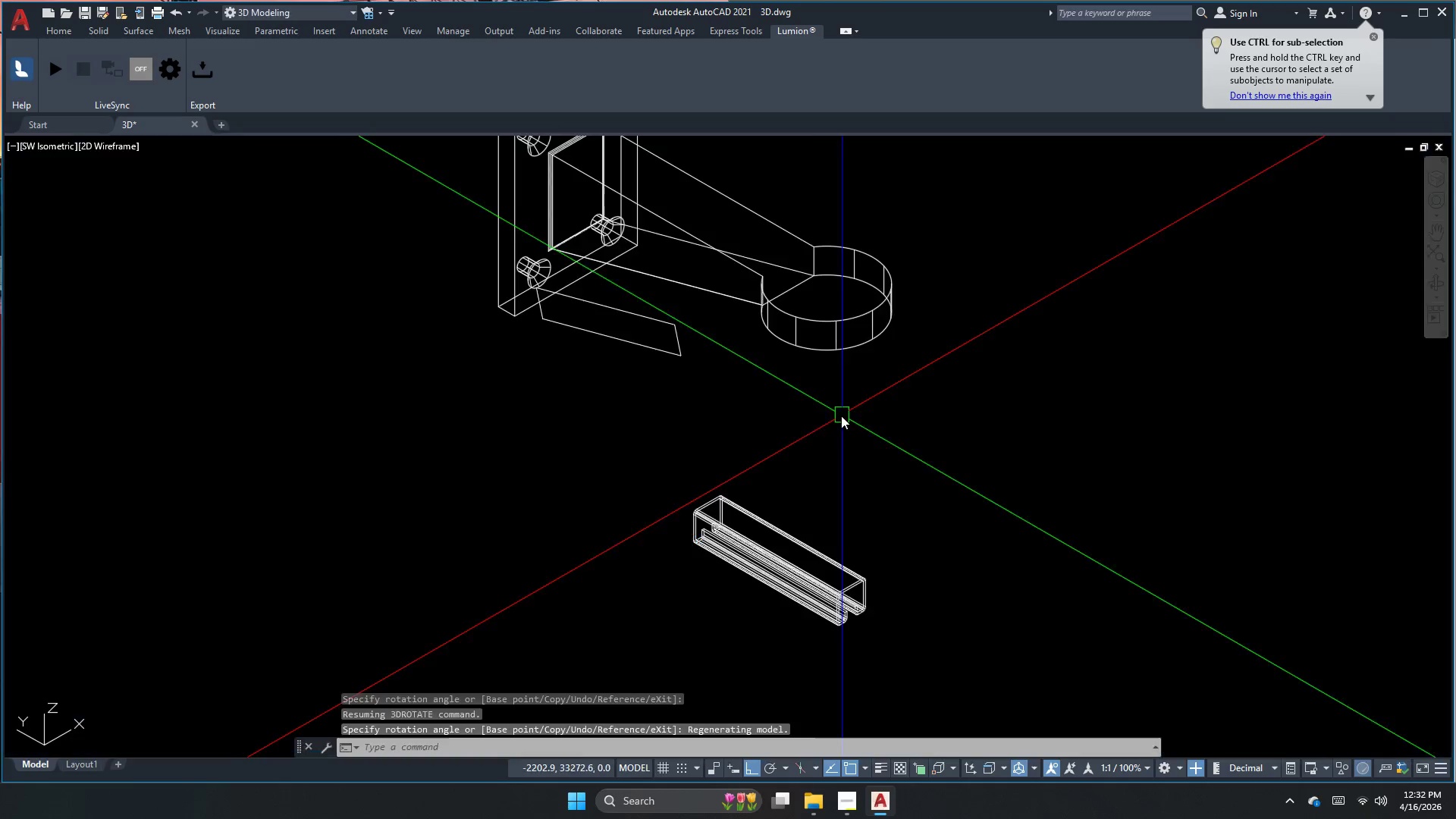 
key(Escape)
 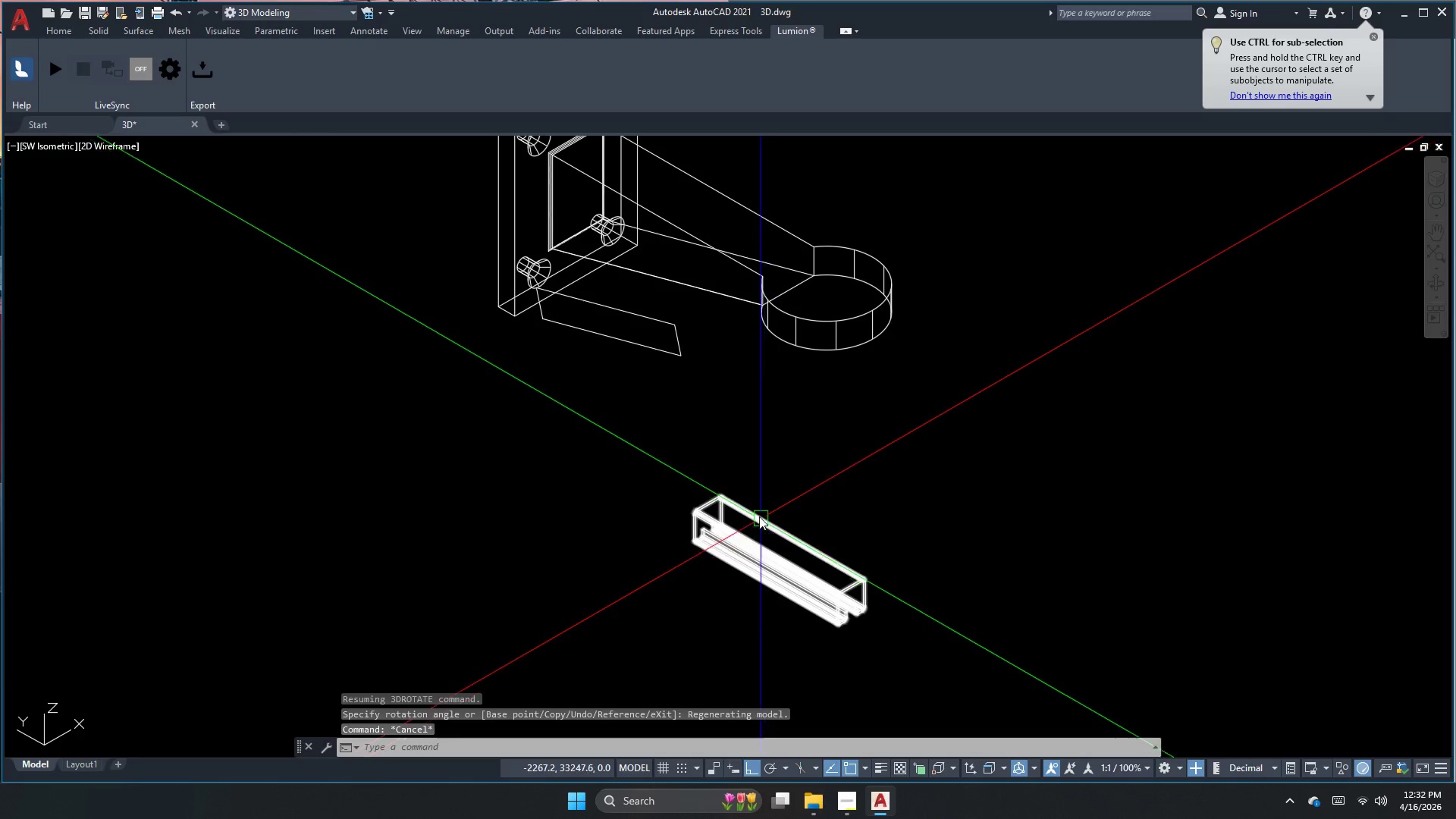 
scroll: coordinate [728, 507], scroll_direction: up, amount: 1.0
 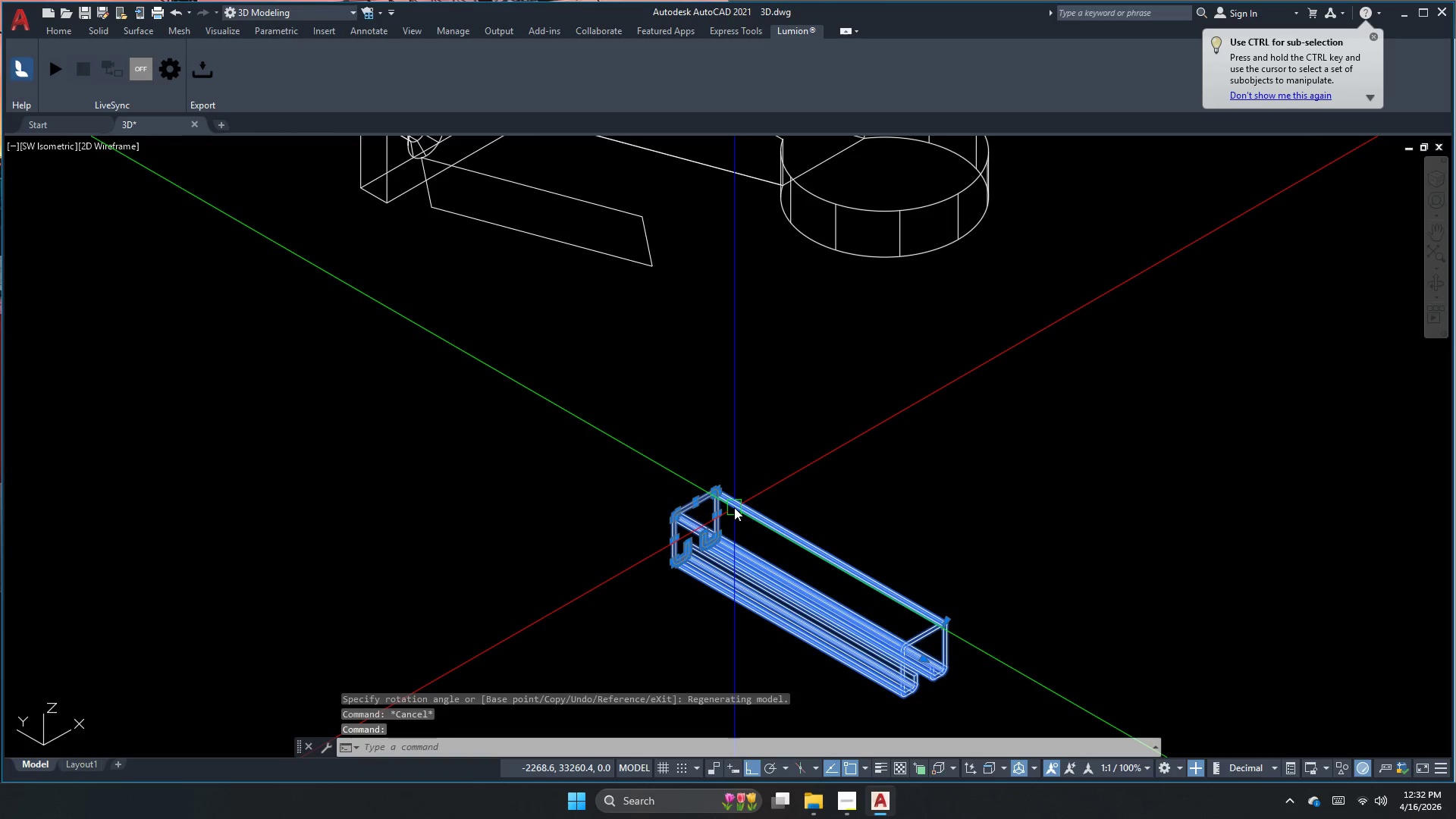 
type(al)
 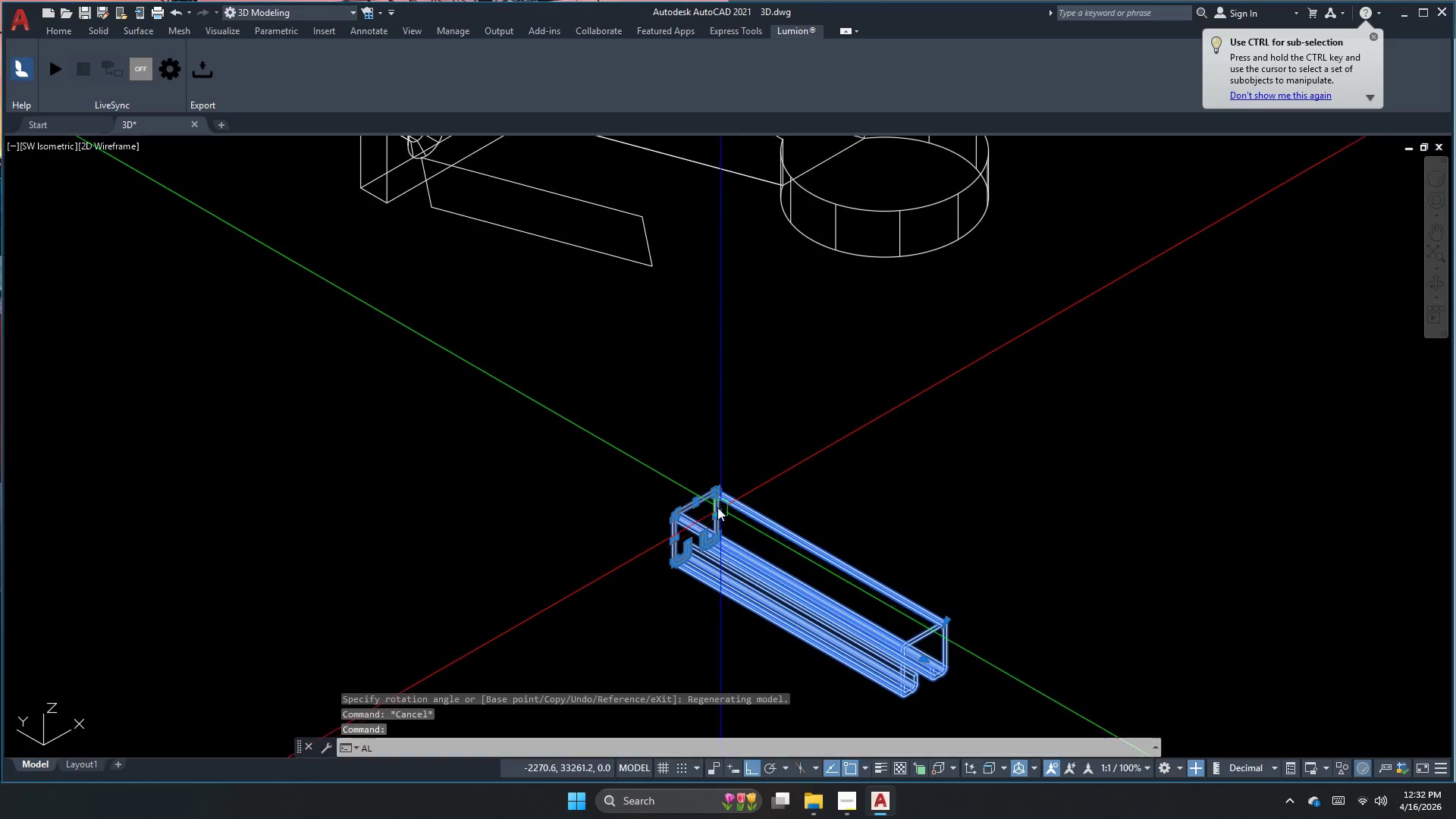 
key(Space)
 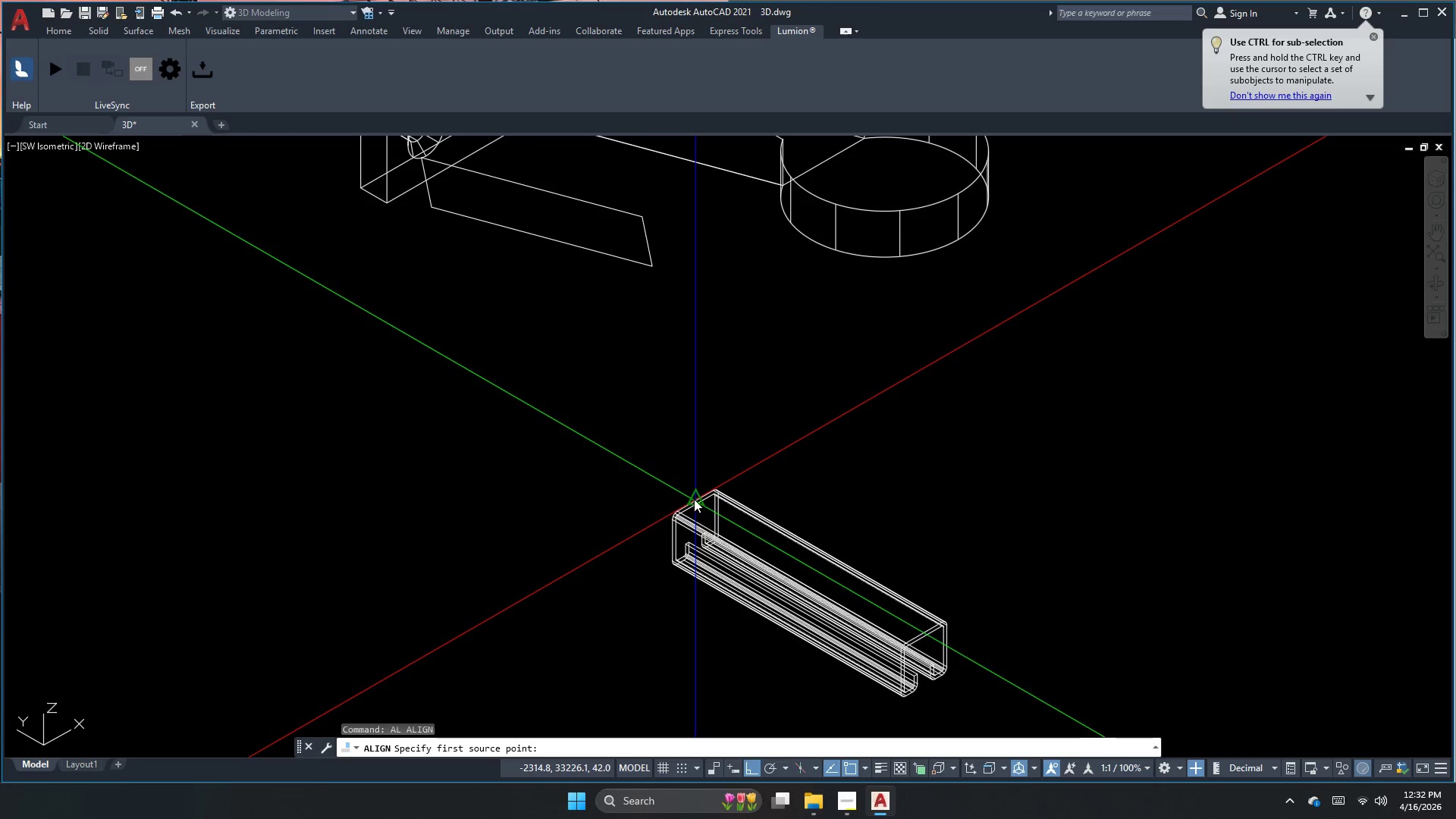 
left_click_drag(start_coordinate=[695, 499], to_coordinate=[695, 486])
 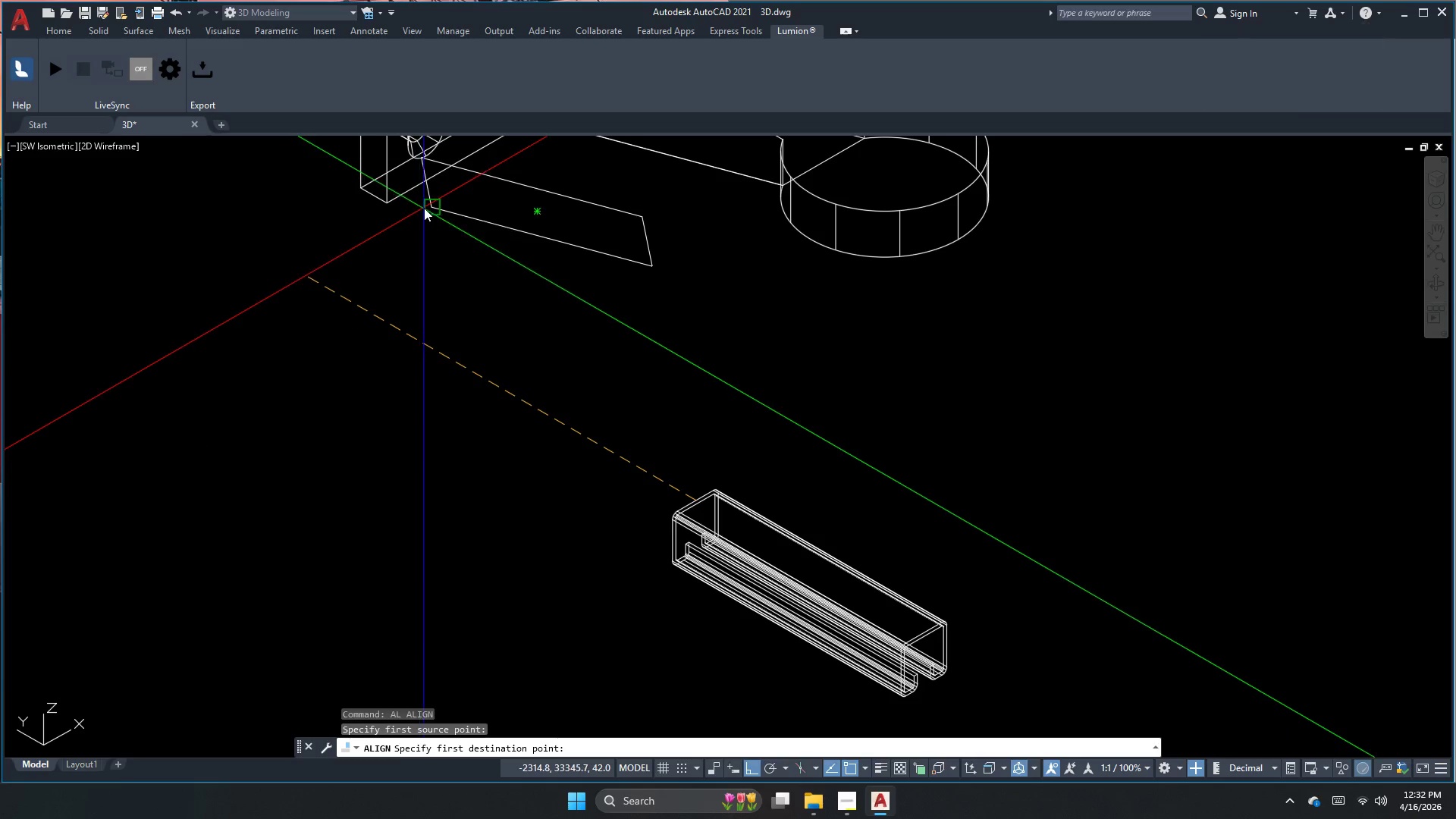 
left_click([428, 208])
 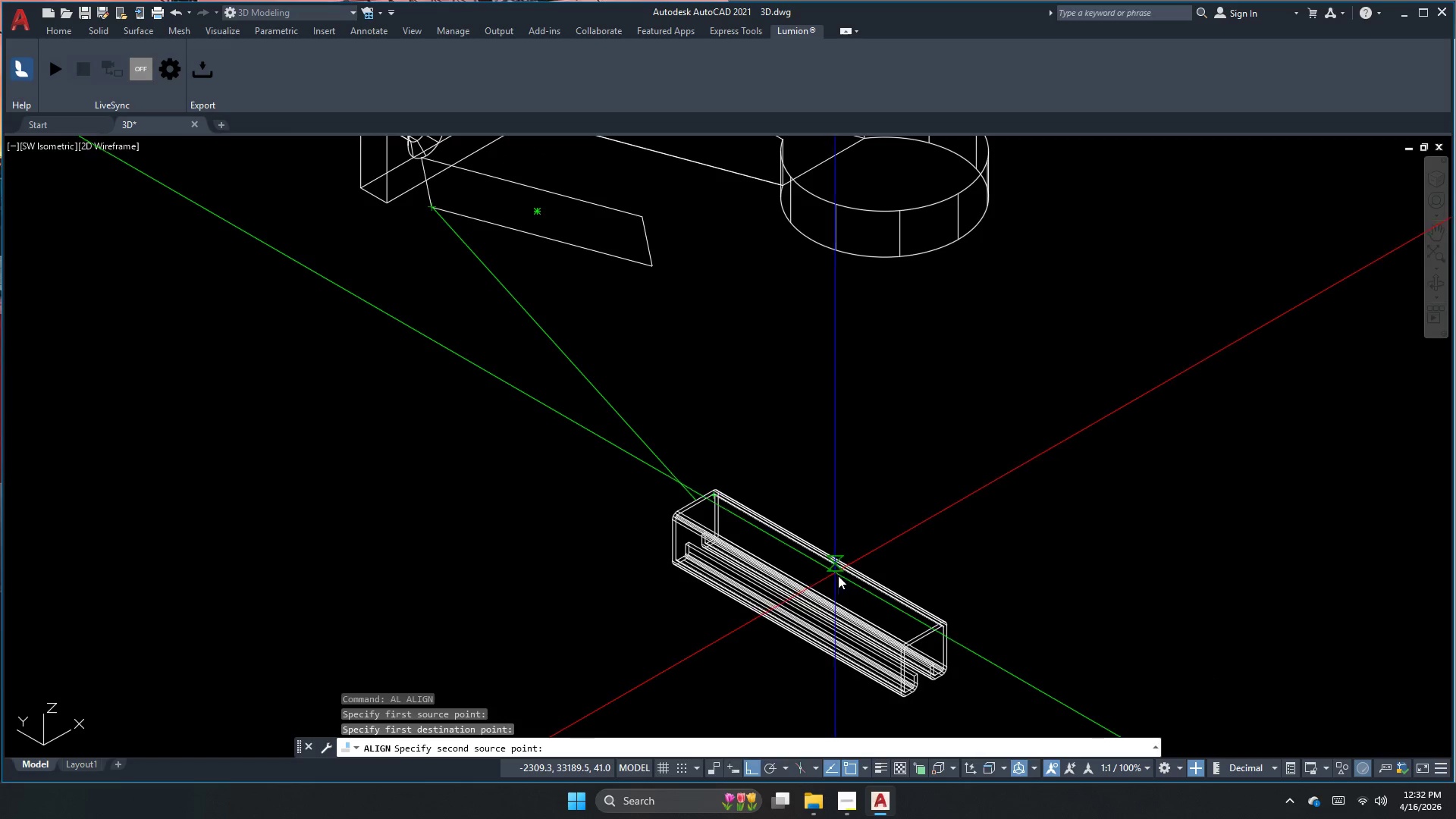 
scroll: coordinate [932, 622], scroll_direction: up, amount: 2.0
 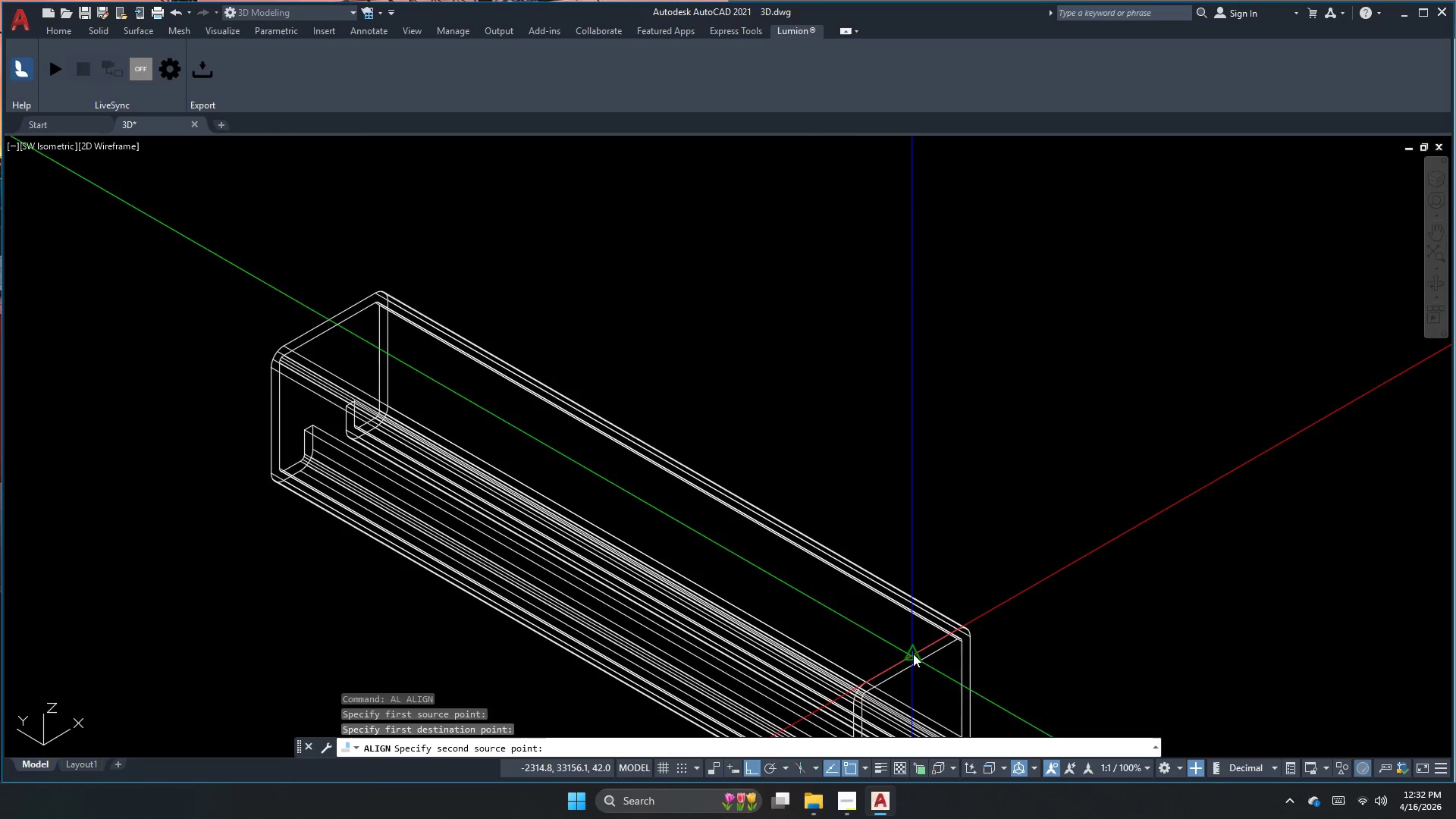 
scroll: coordinate [873, 685], scroll_direction: down, amount: 3.0
 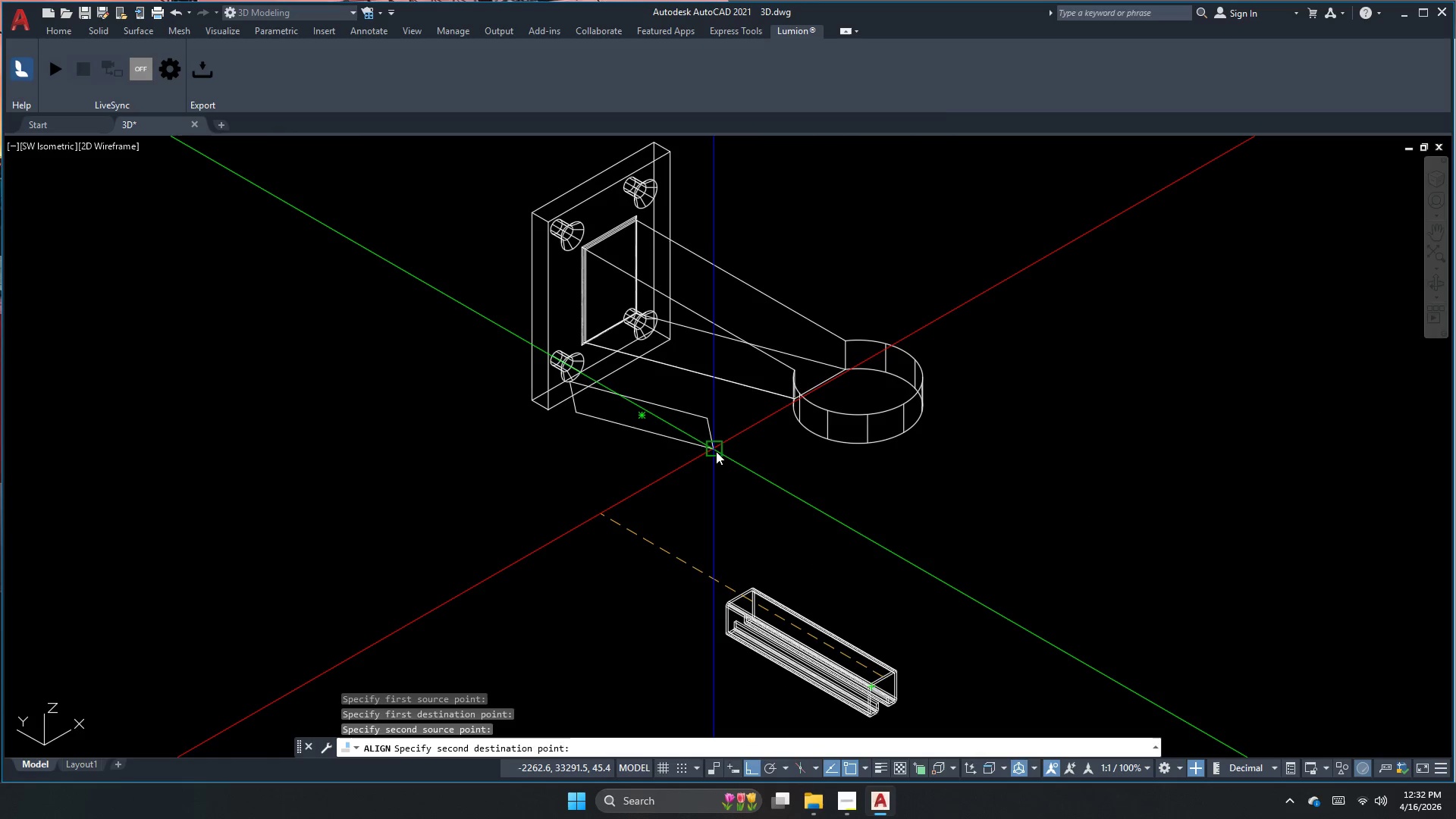 
key(Space)
 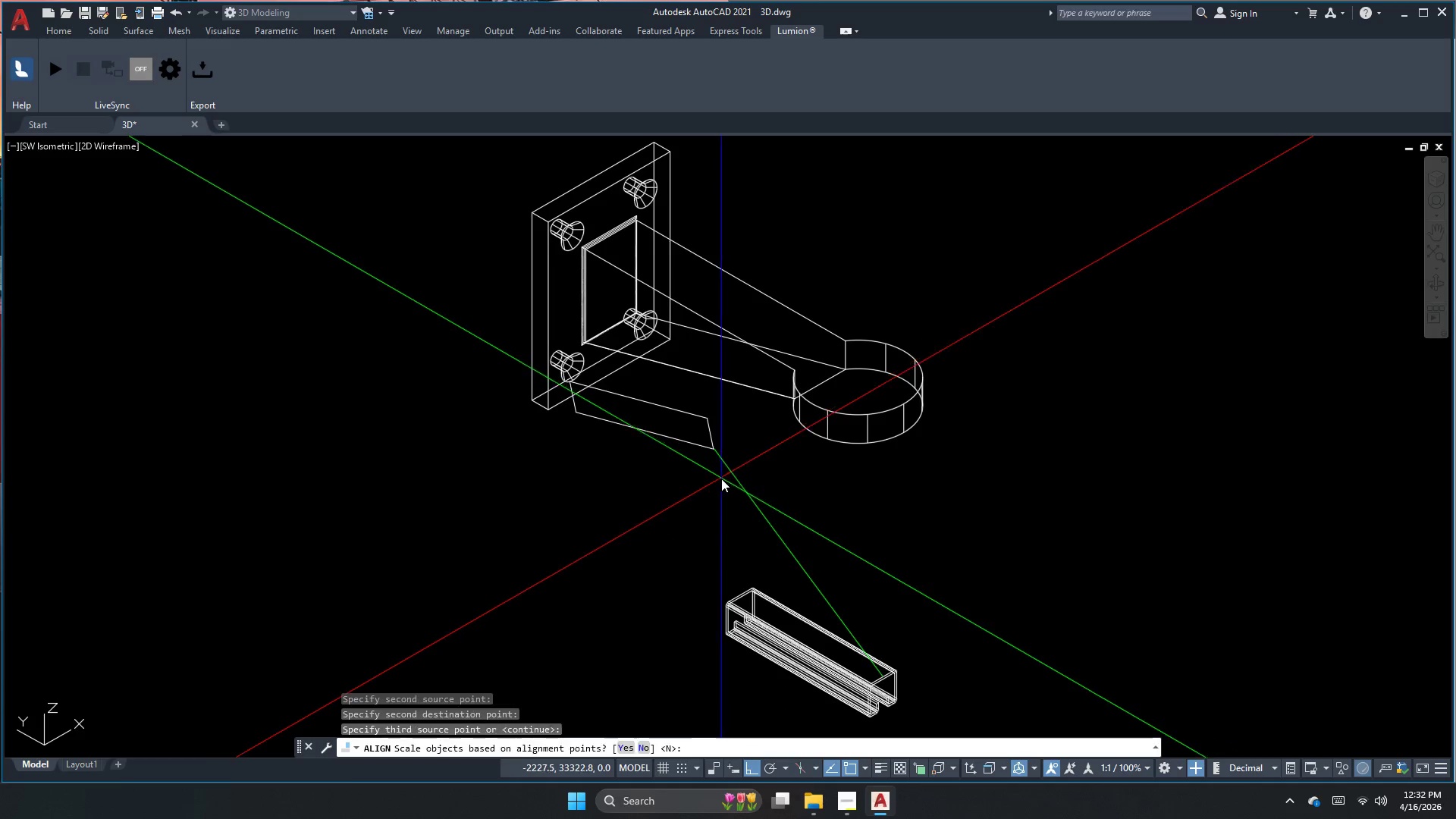 
key(Space)
 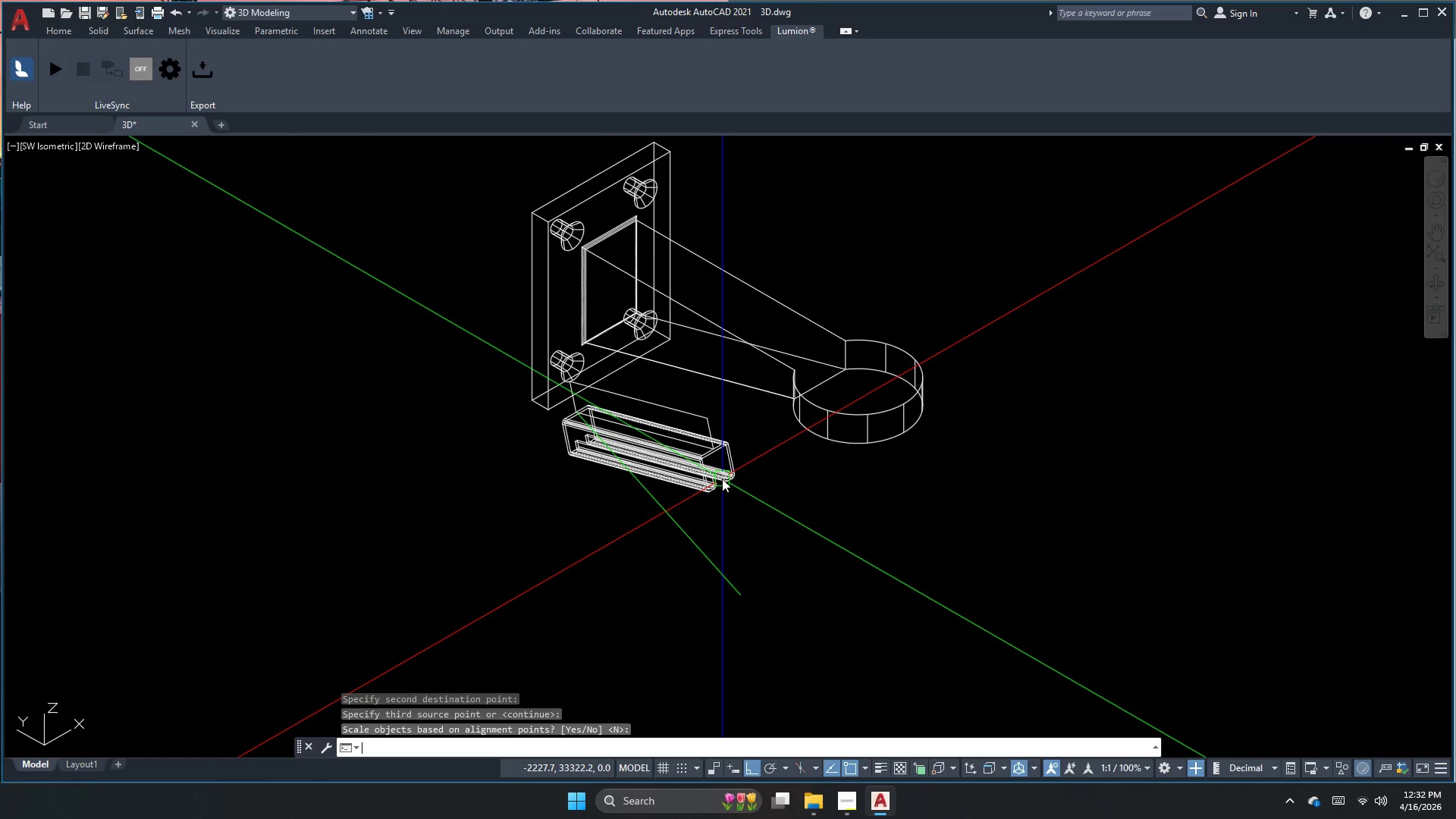 
key(Escape)
 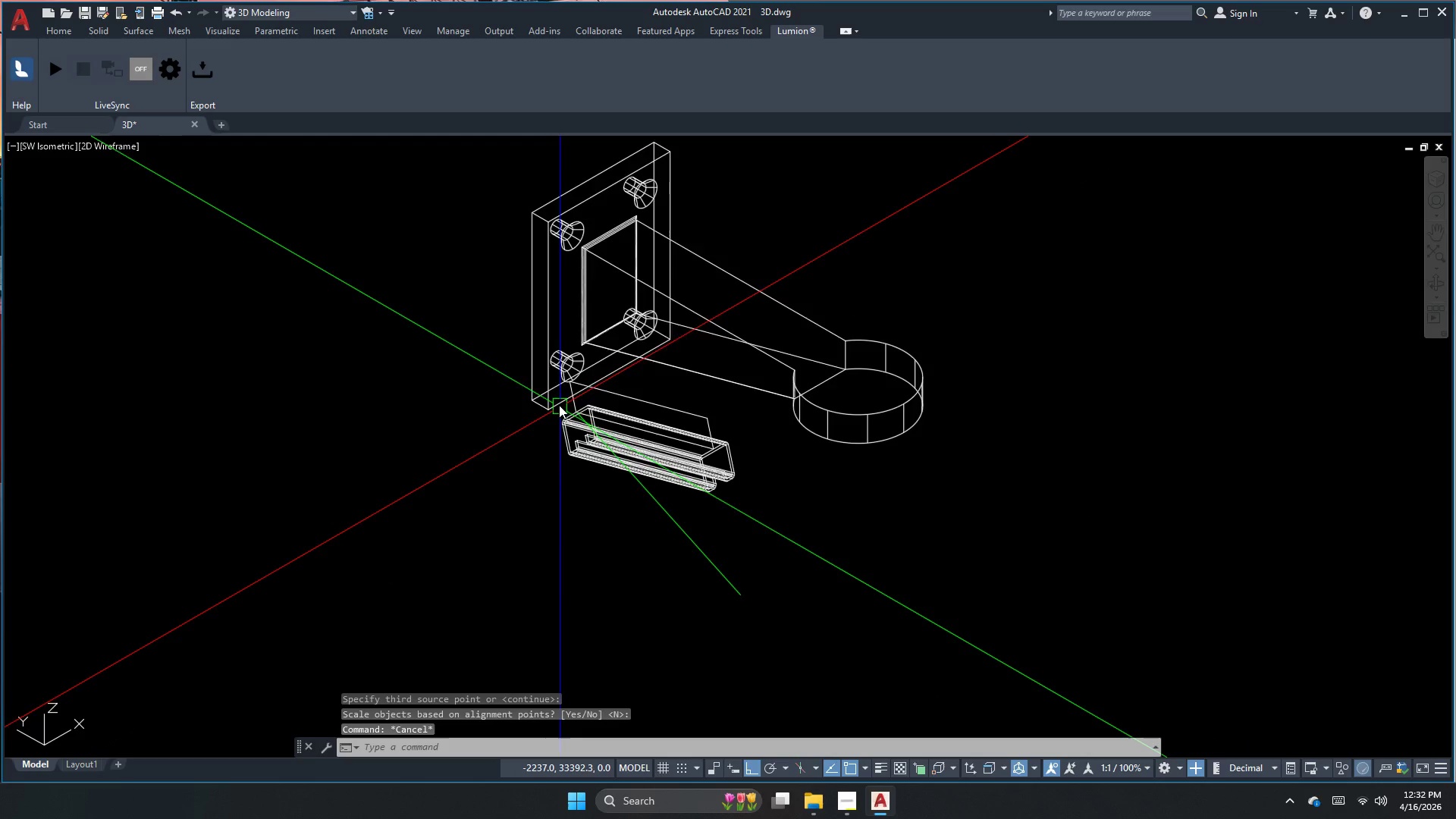 
left_click([566, 433])
 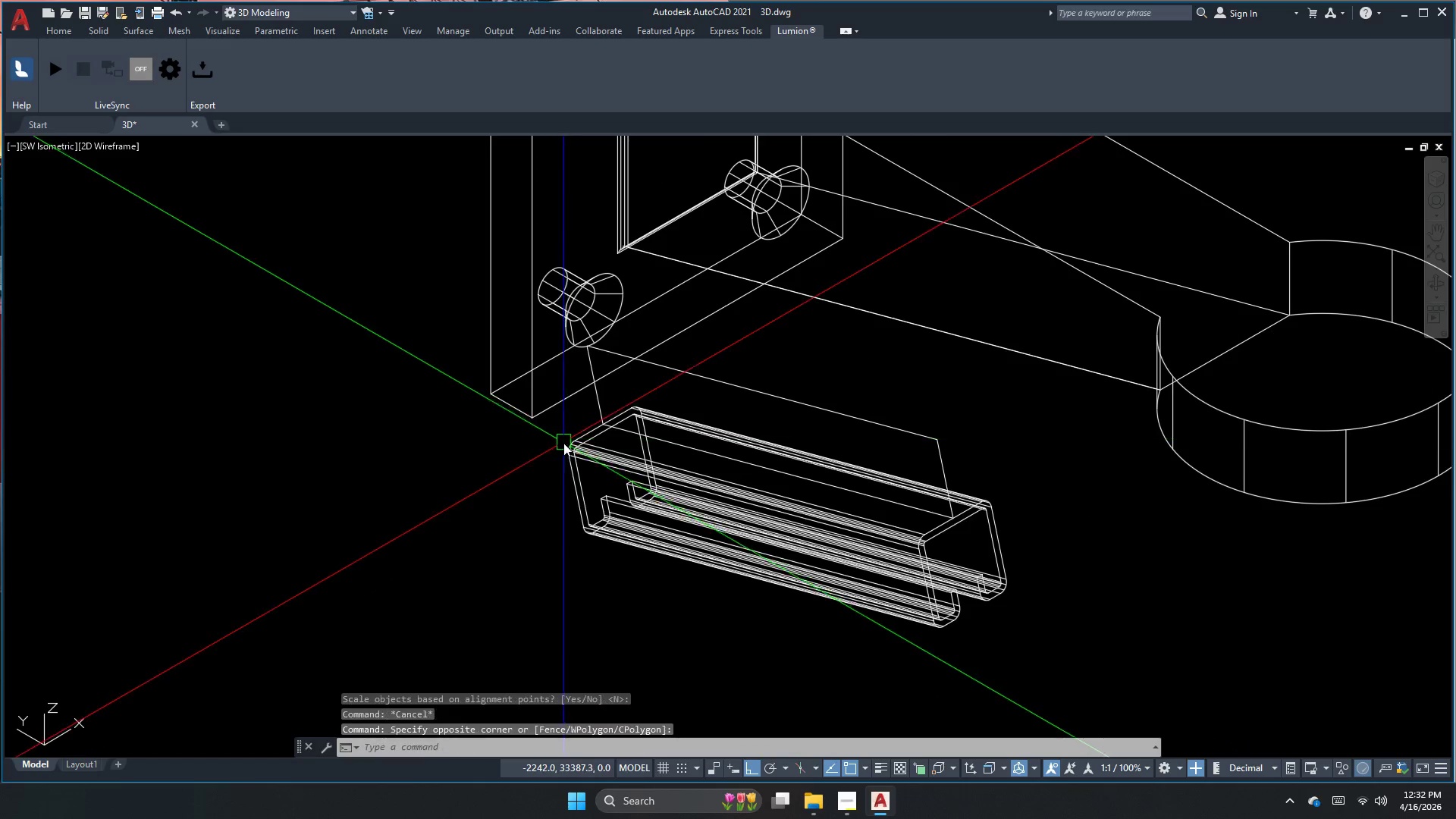 
scroll: coordinate [556, 404], scroll_direction: up, amount: 2.0
 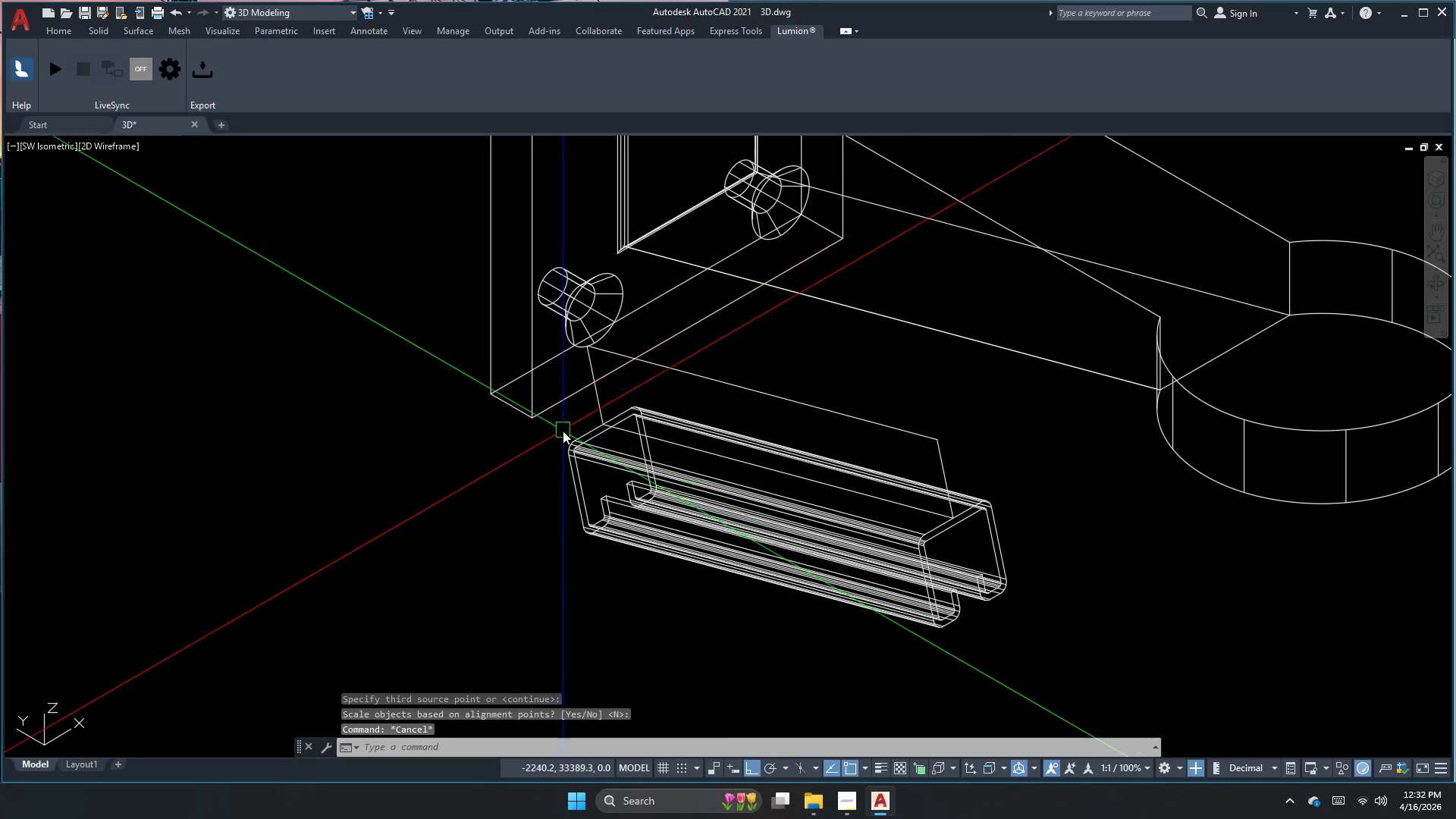 
triple_click([573, 450])
 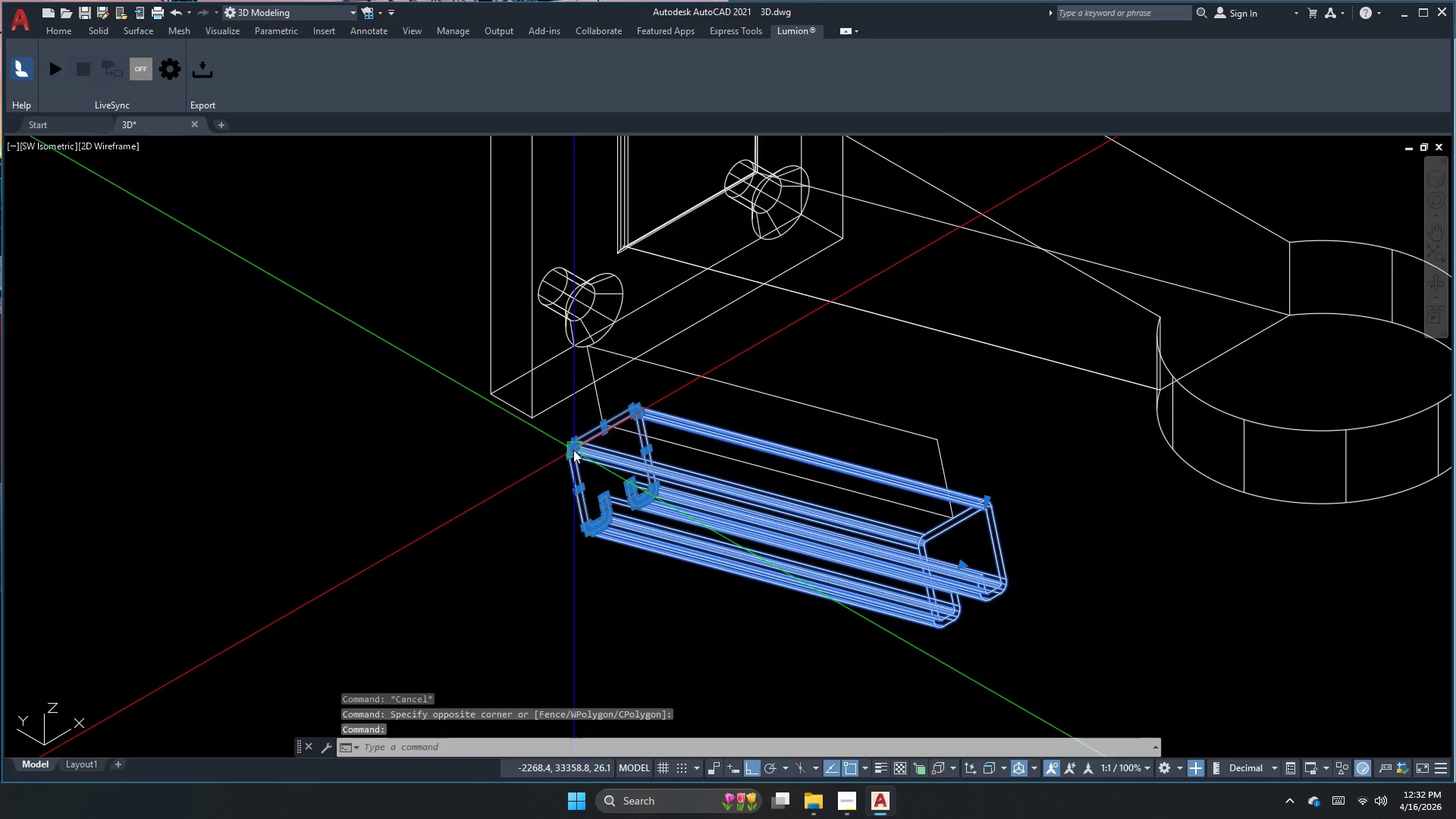 
key(M)
 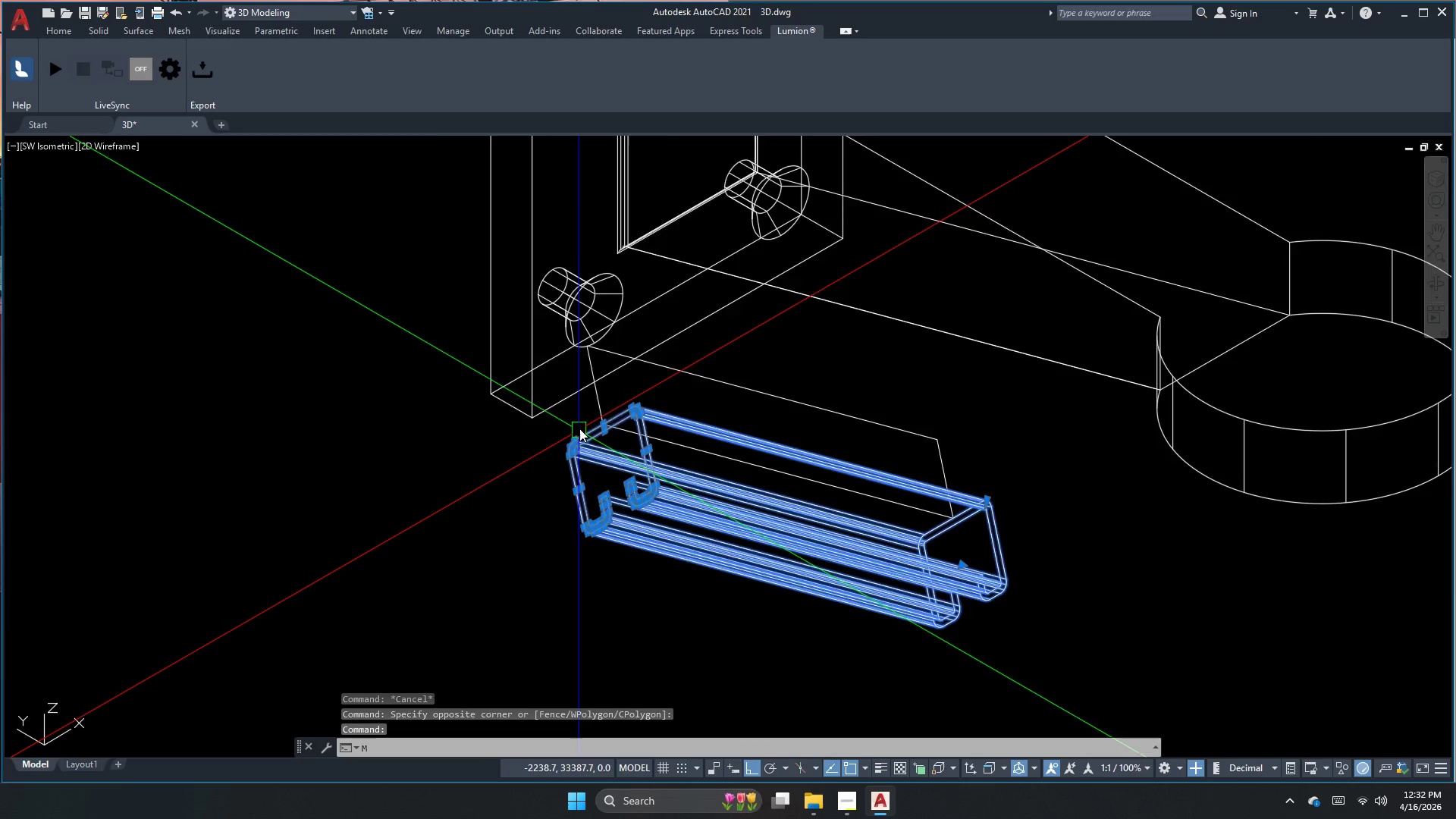 
key(Space)
 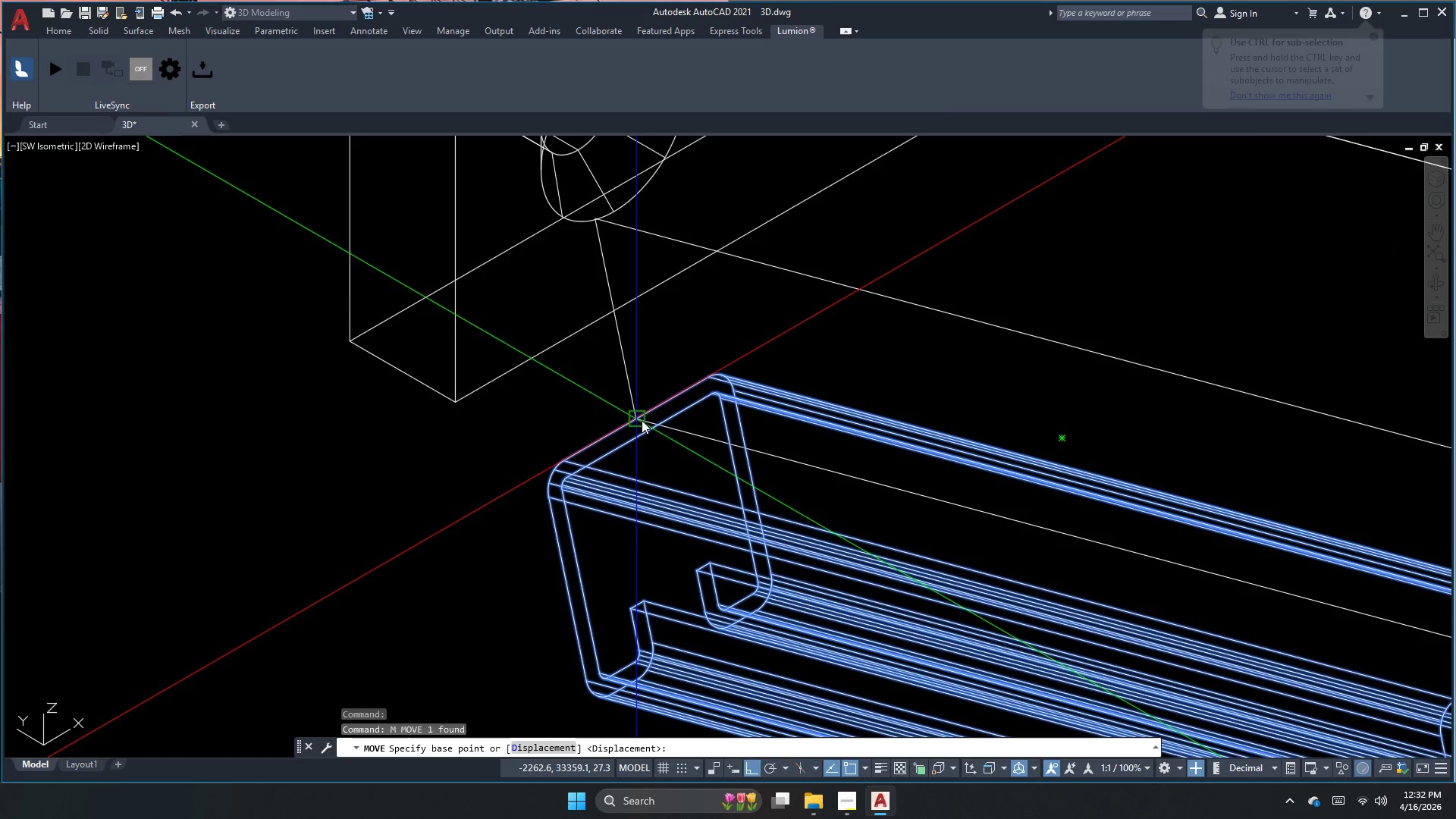 
scroll: coordinate [581, 427], scroll_direction: up, amount: 2.0
 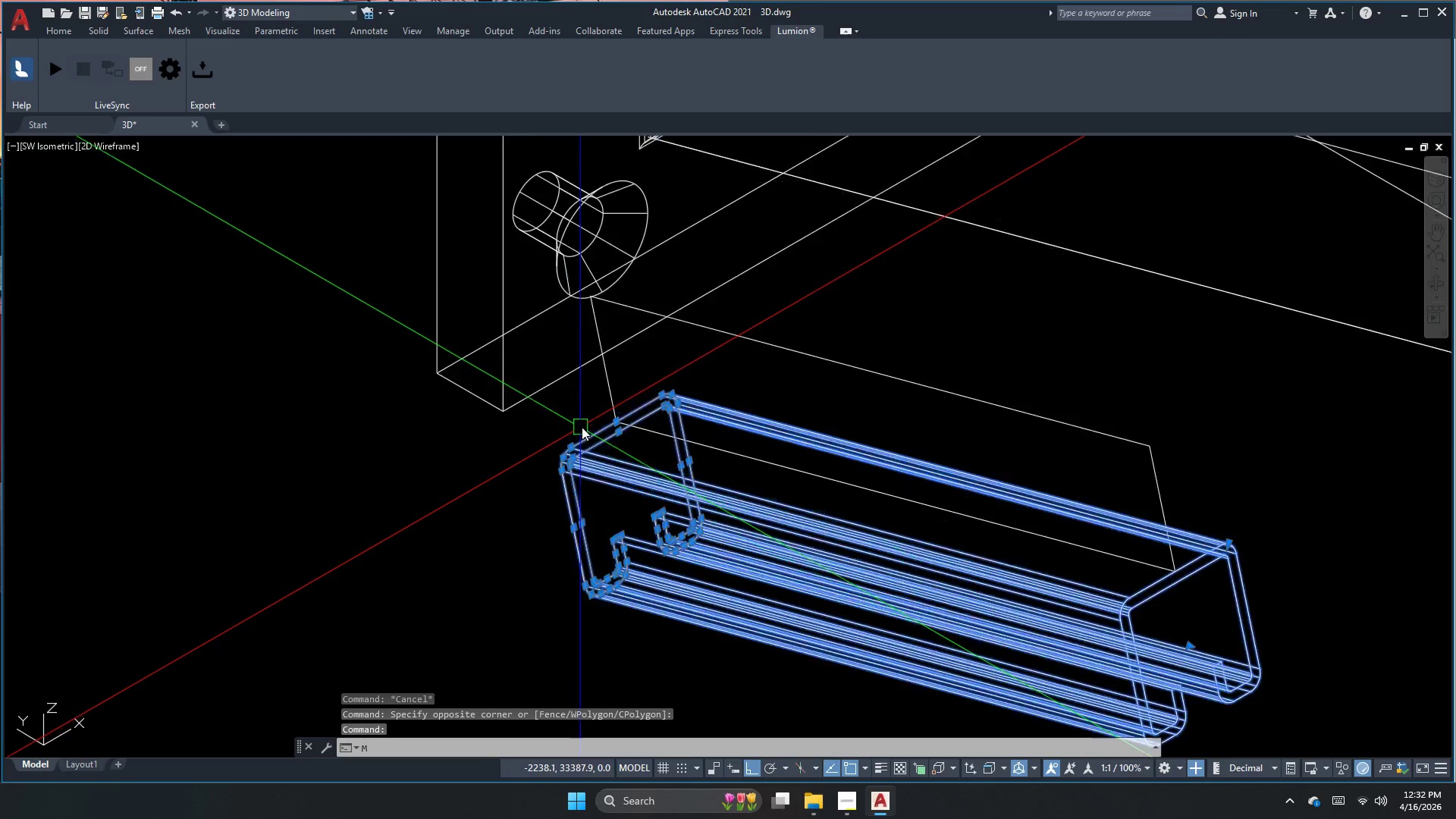 
left_click_drag(start_coordinate=[642, 419], to_coordinate=[642, 415])
 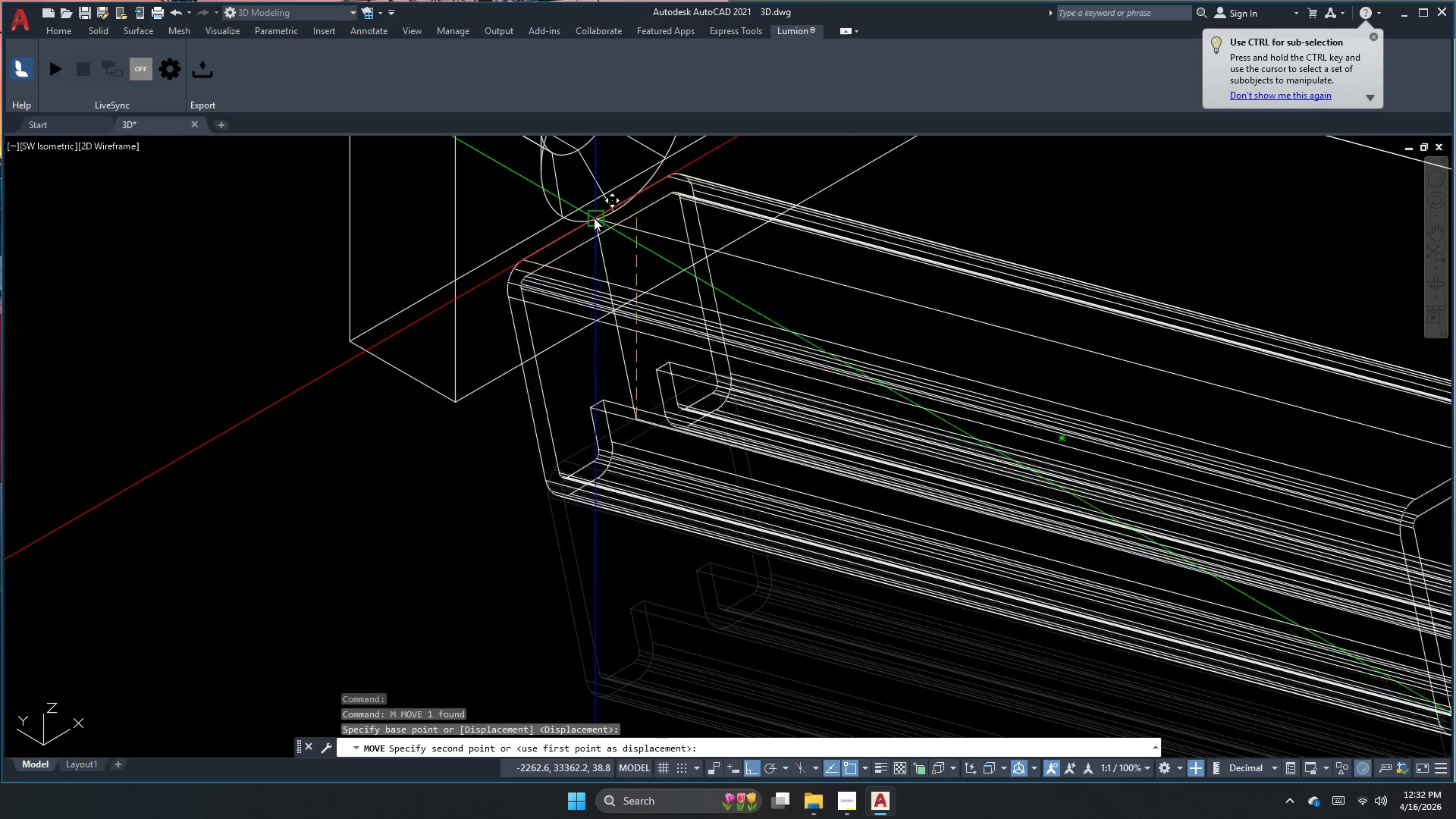 
left_click([594, 216])
 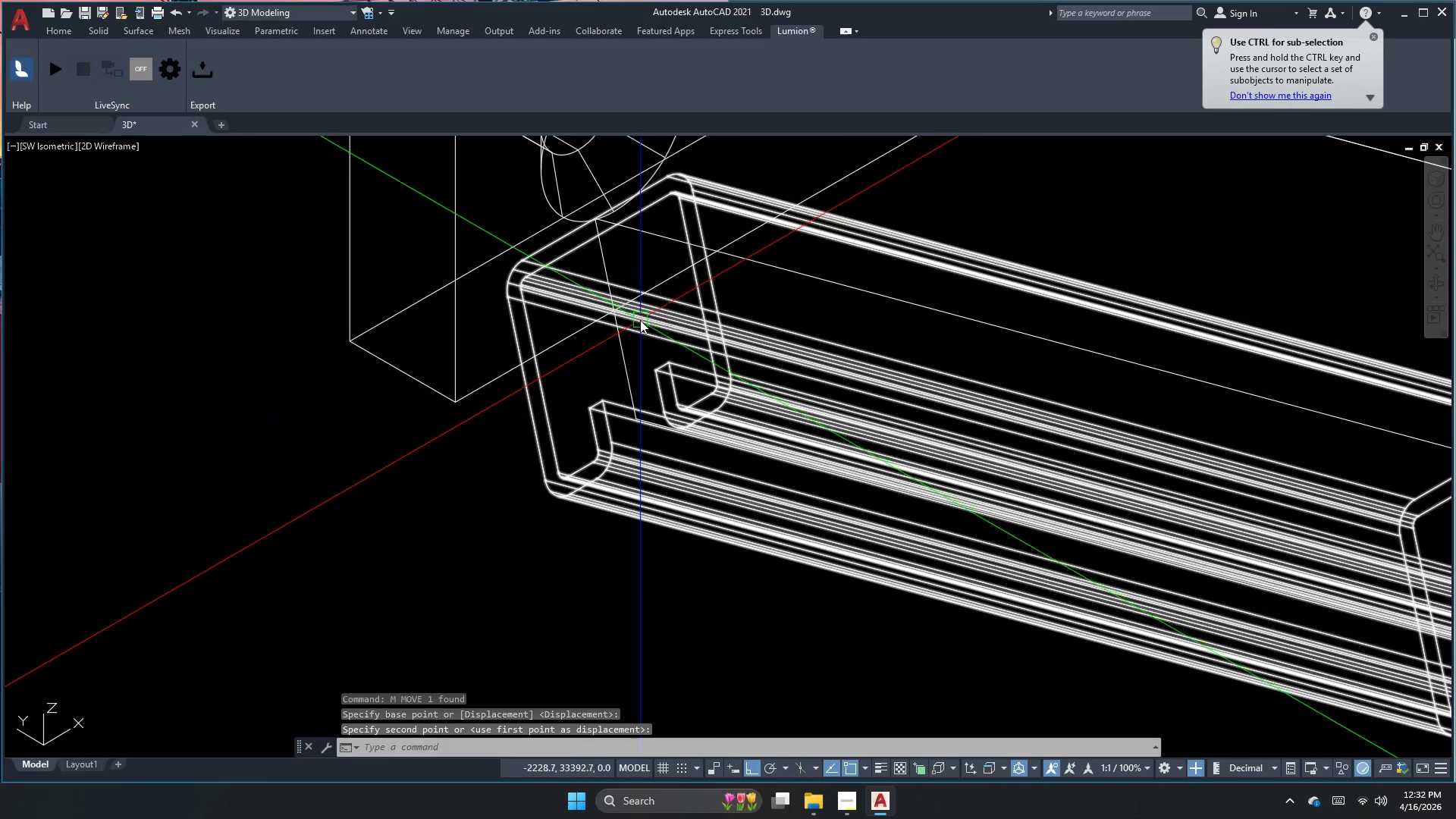 
key(Escape)
 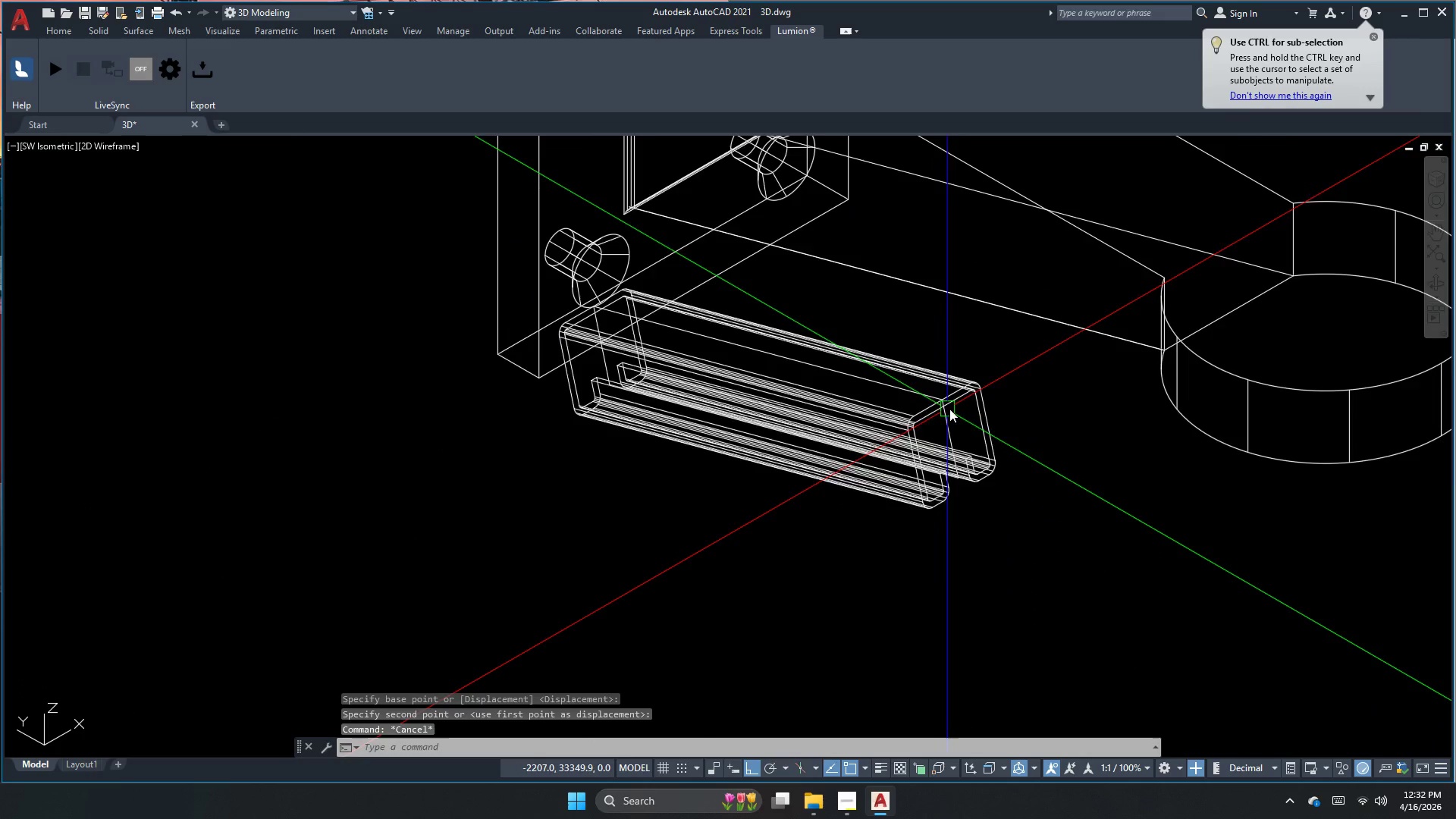 
scroll: coordinate [587, 366], scroll_direction: down, amount: 2.0
 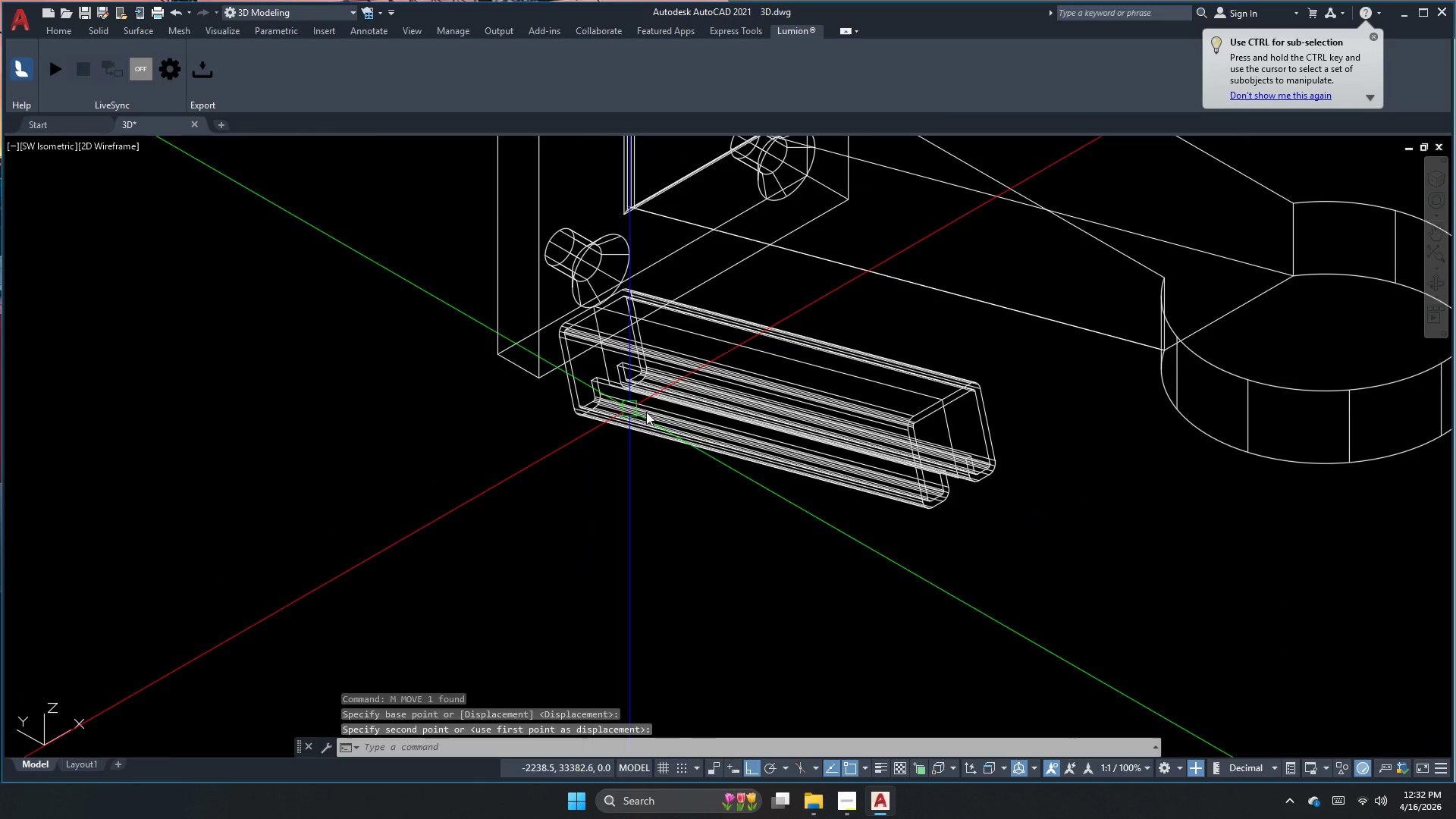 
scroll: coordinate [952, 409], scroll_direction: up, amount: 1.0
 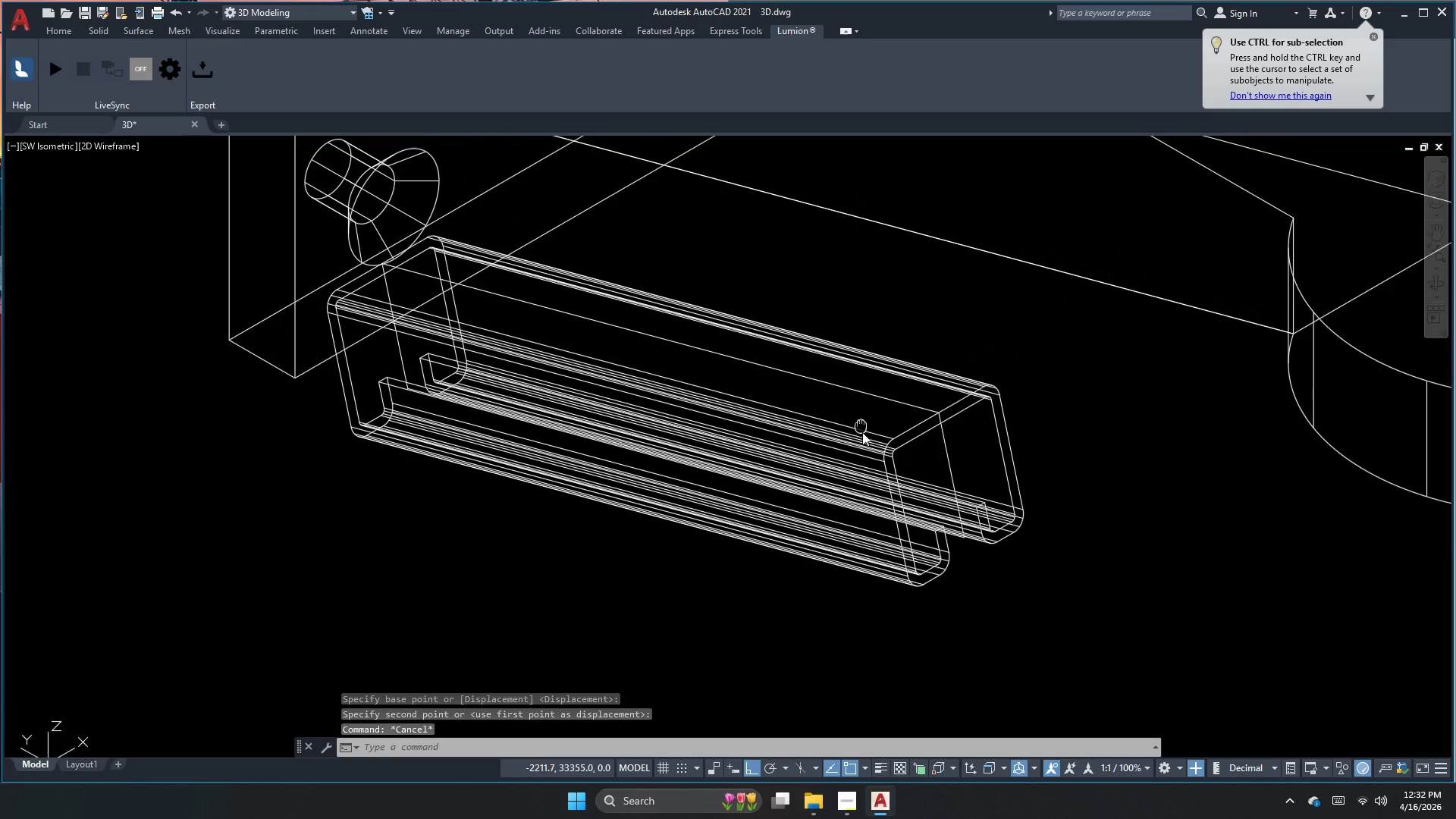 
left_click([874, 492])
 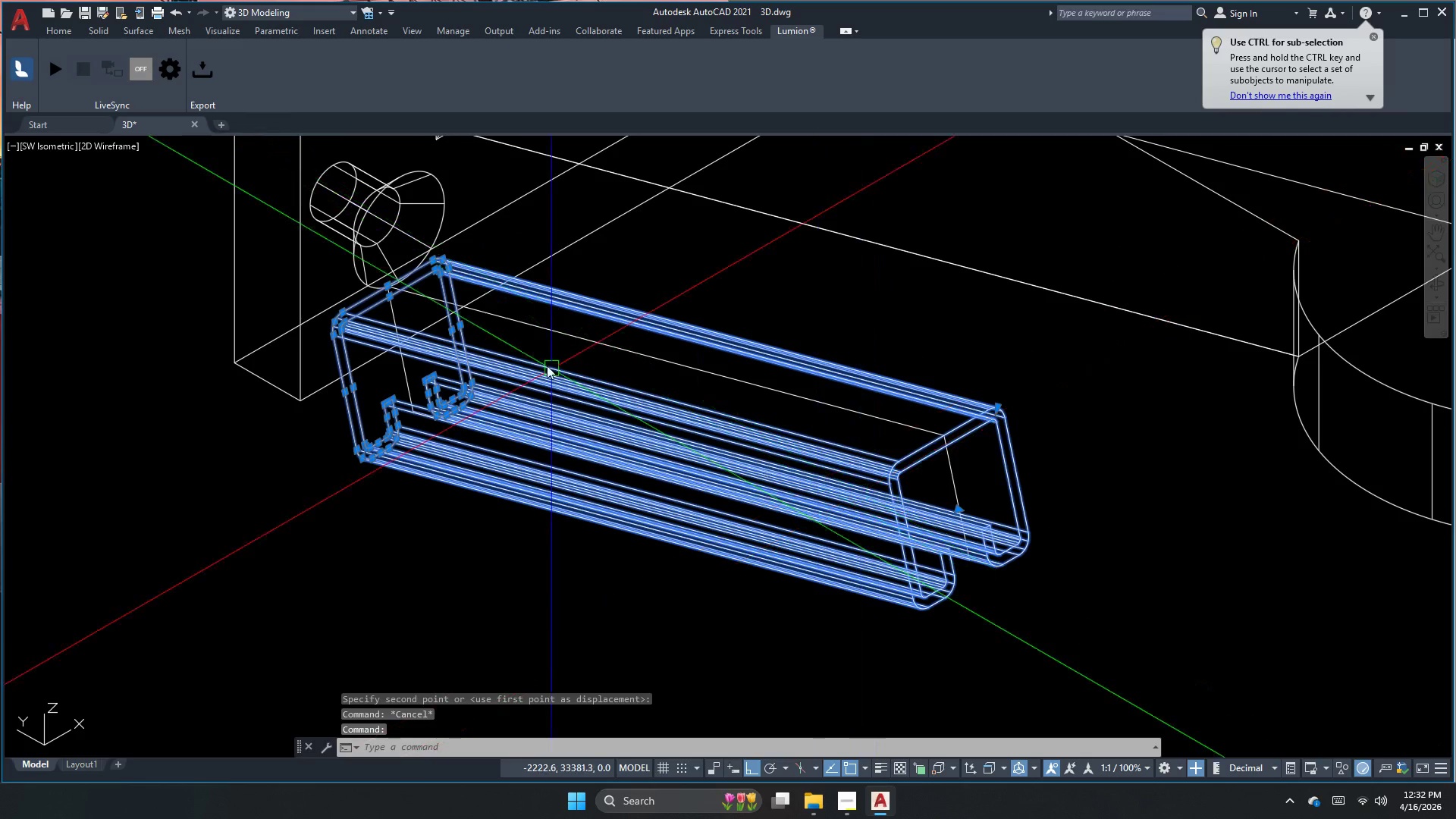 
key(M)
 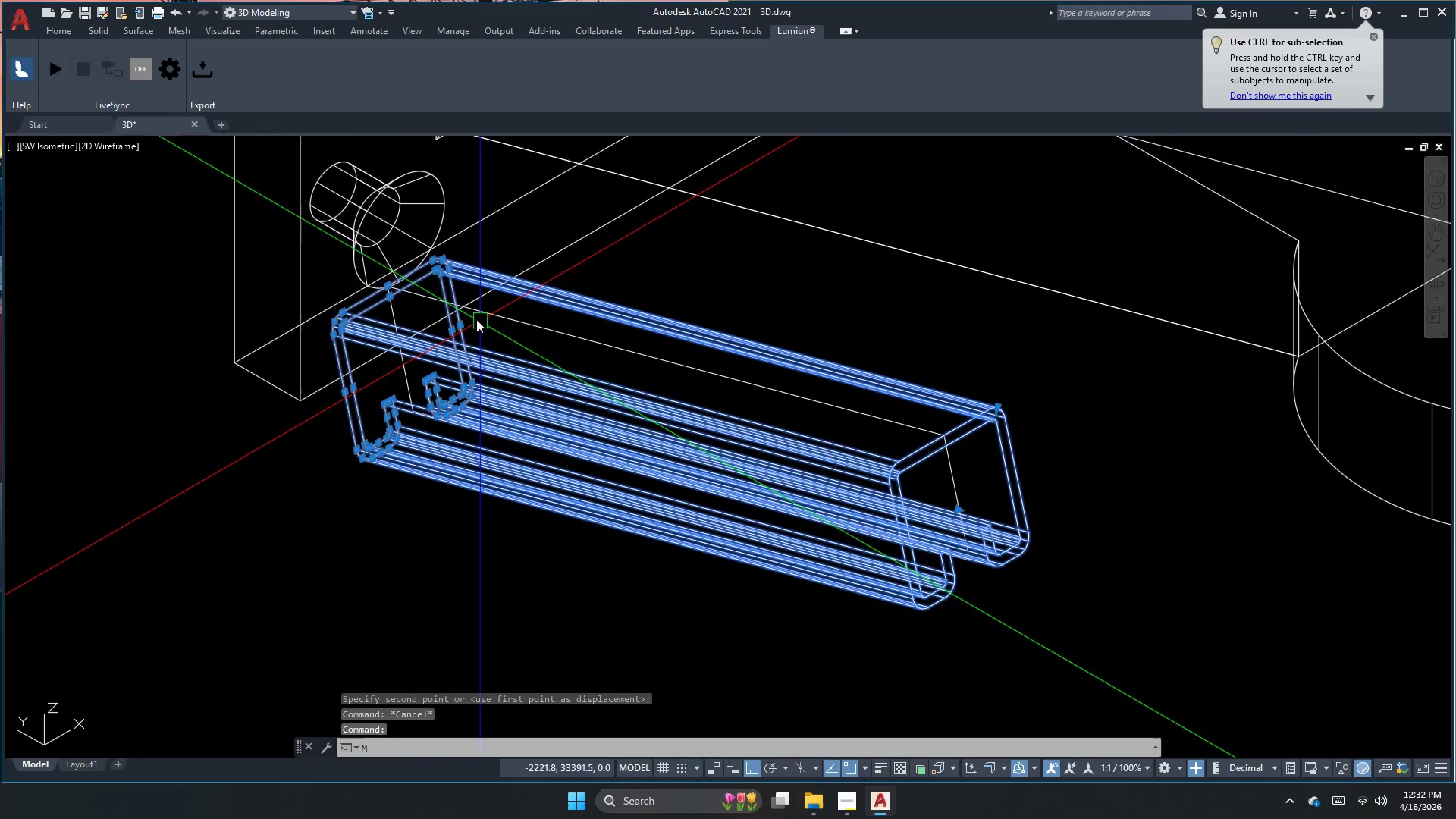 
key(Space)
 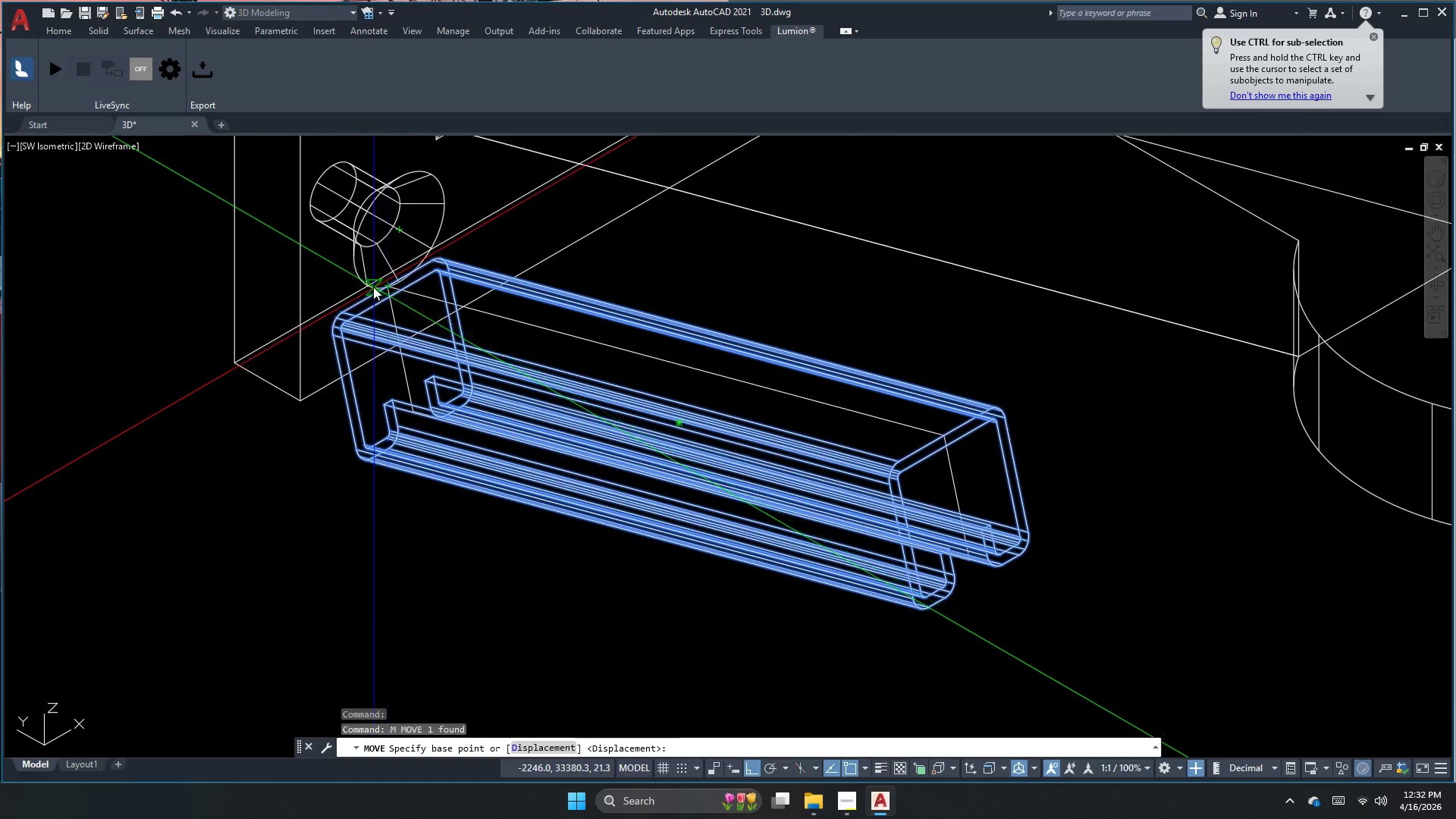 
scroll: coordinate [404, 283], scroll_direction: up, amount: 6.0
 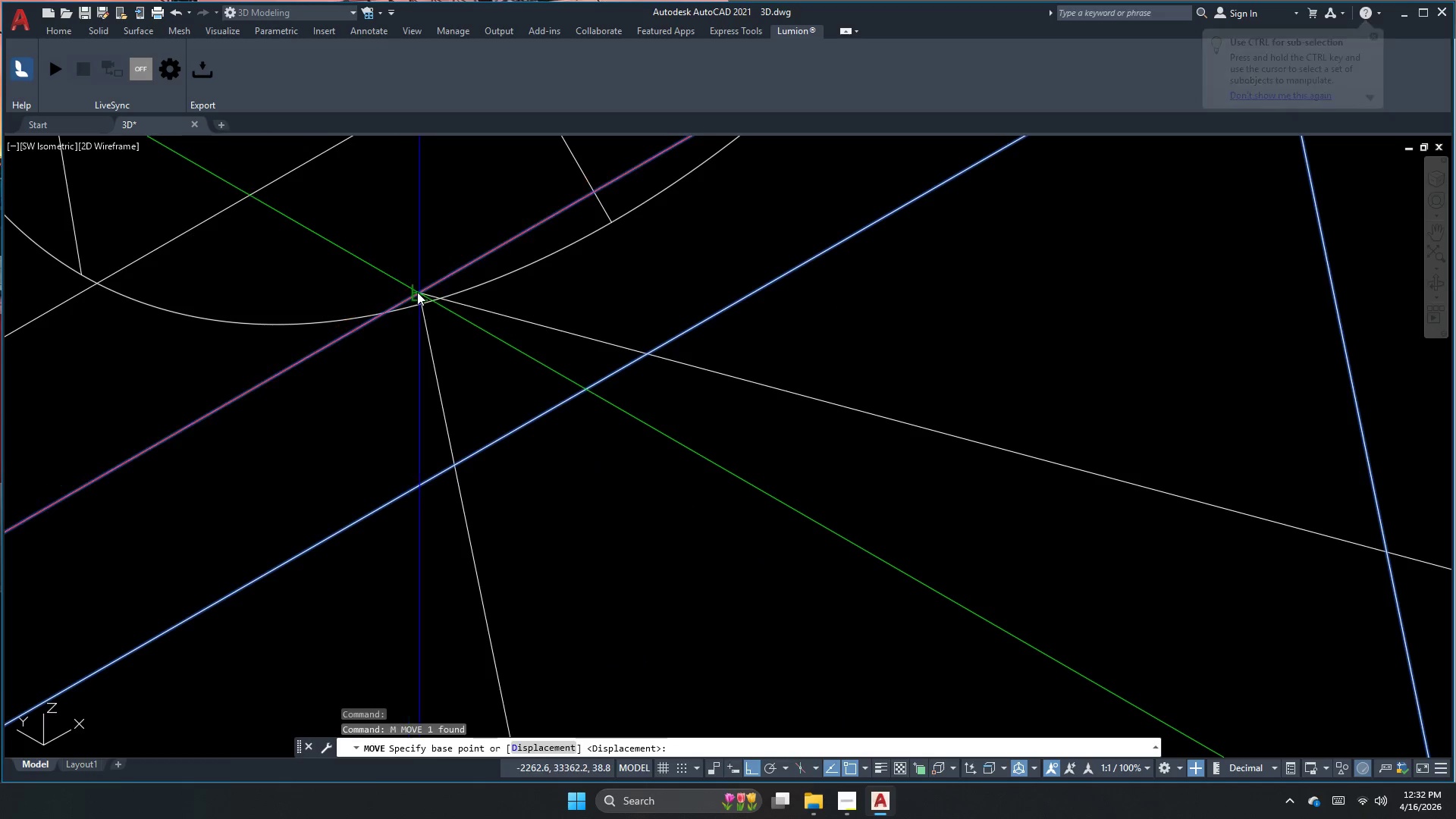 
left_click([422, 290])
 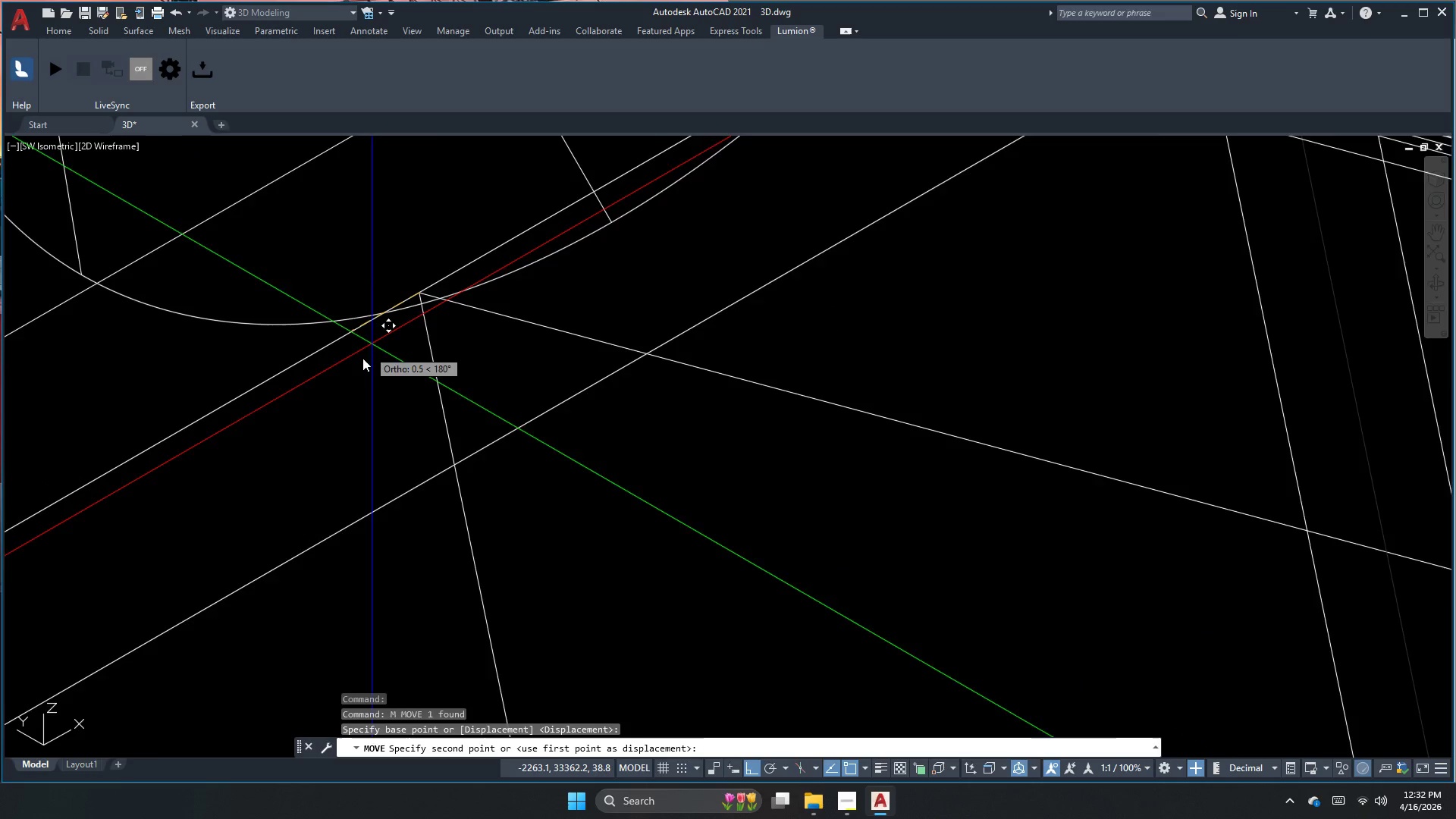 
scroll: coordinate [613, 263], scroll_direction: down, amount: 4.0
 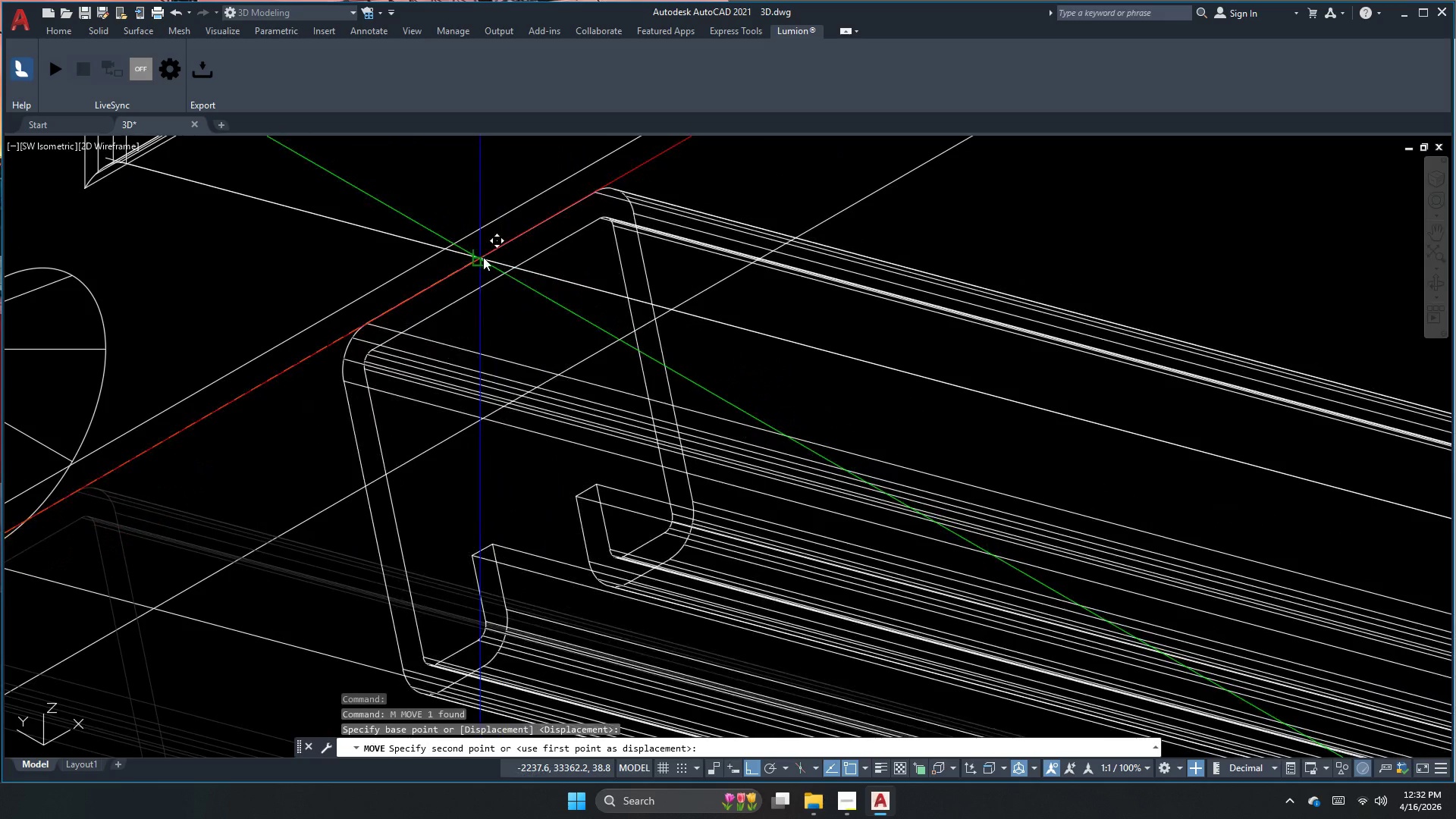 
left_click([483, 257])
 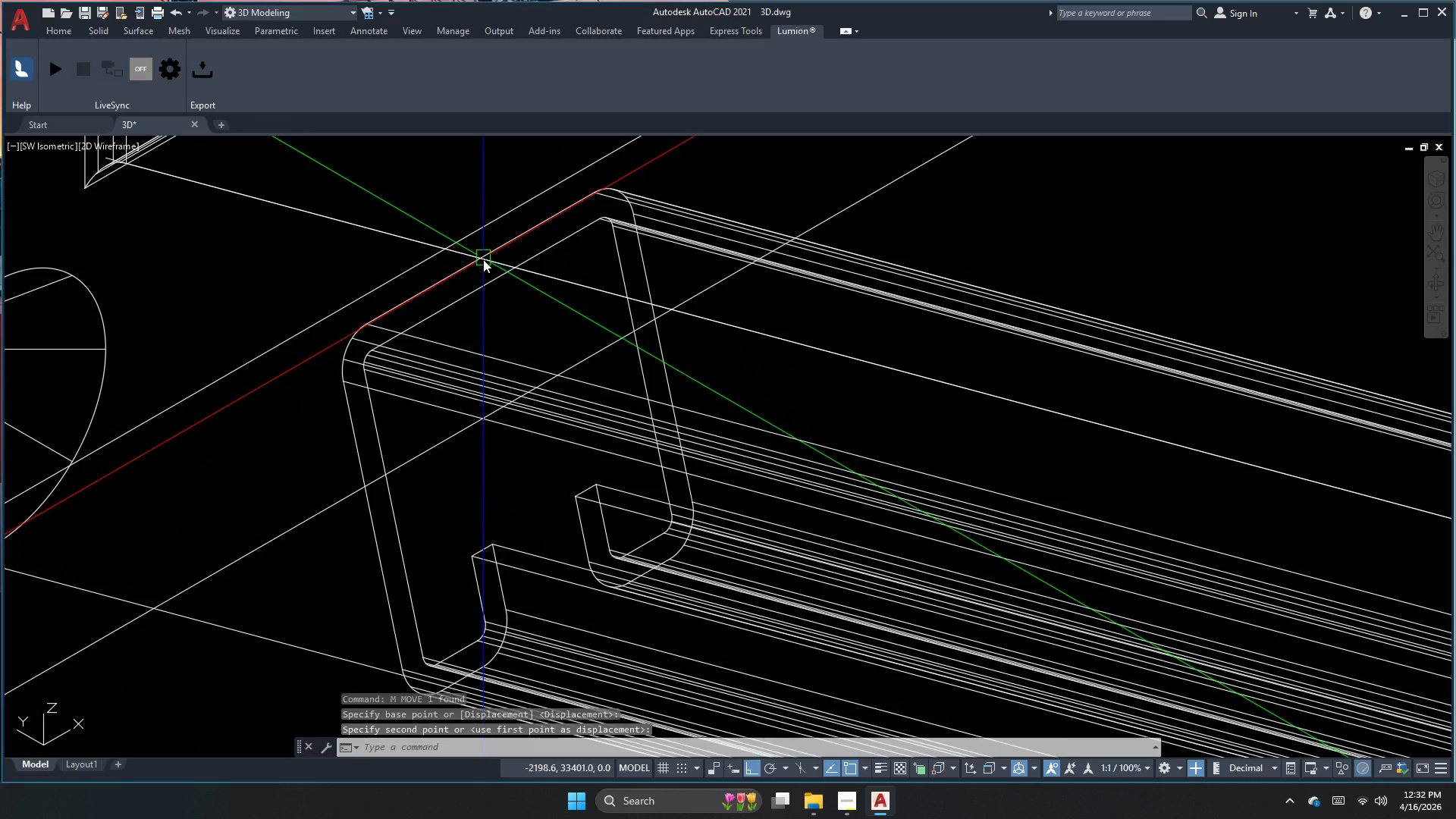 
key(Escape)
 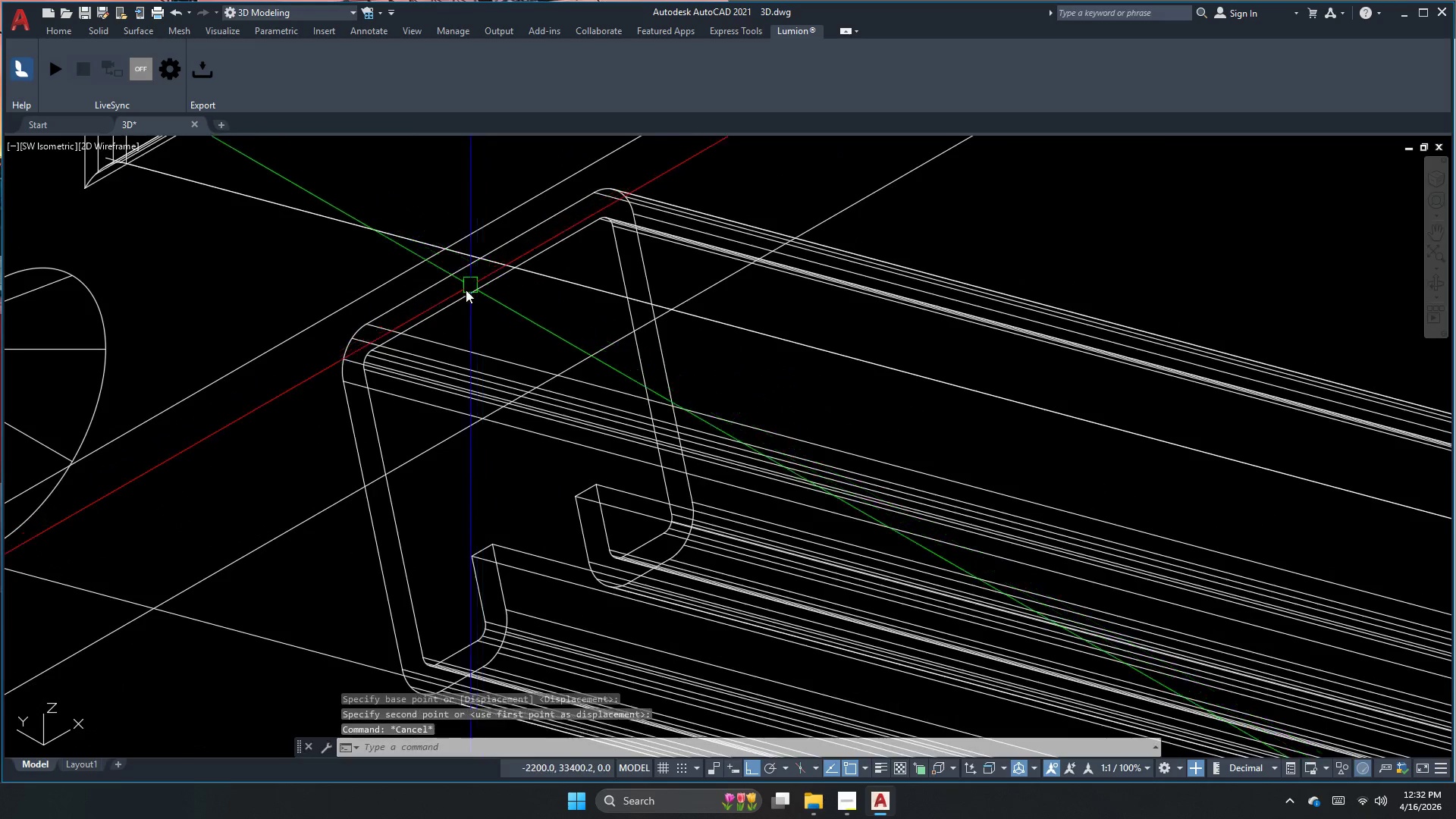 
left_click([476, 349])
 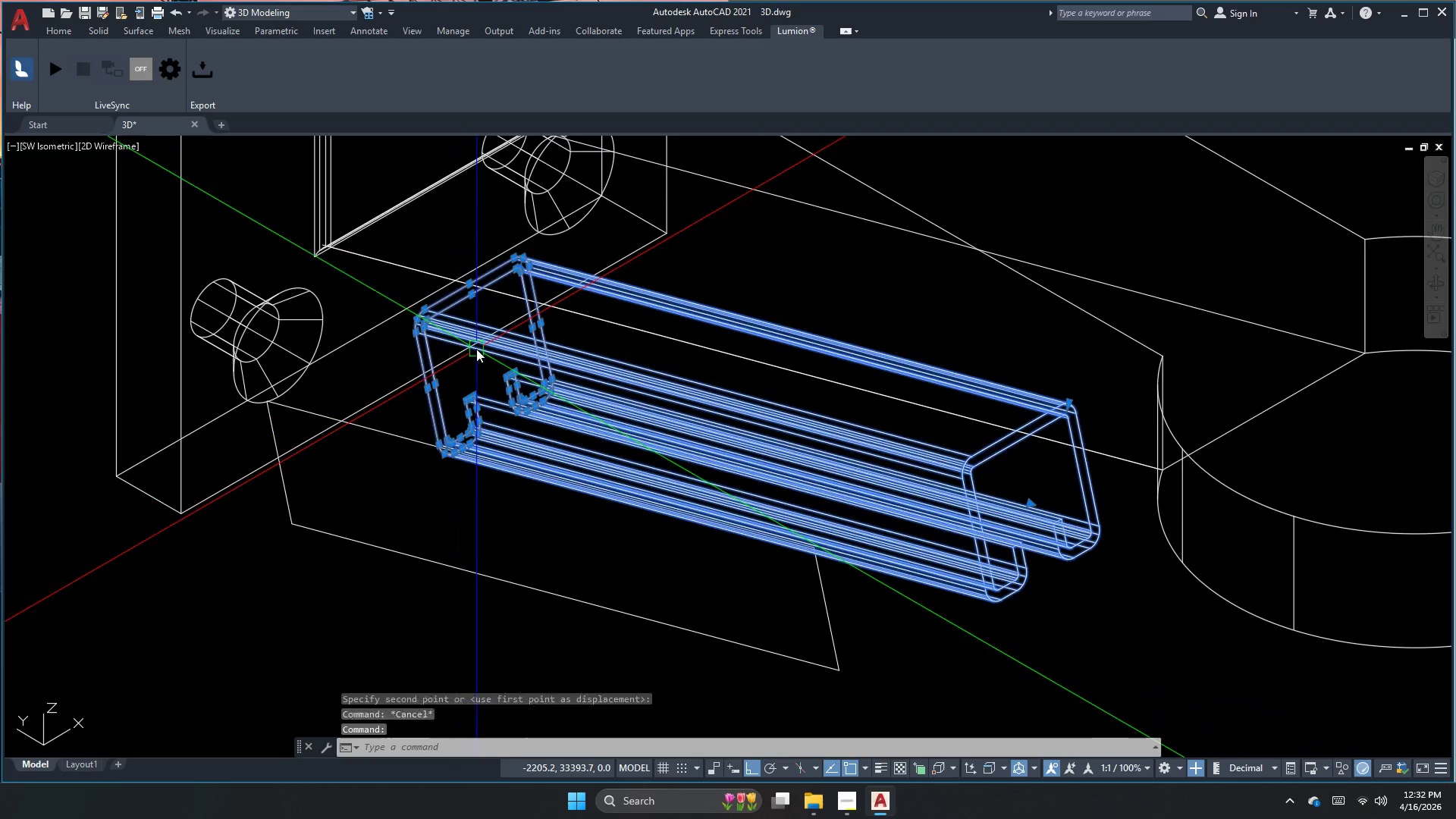 
scroll: coordinate [460, 303], scroll_direction: down, amount: 2.0
 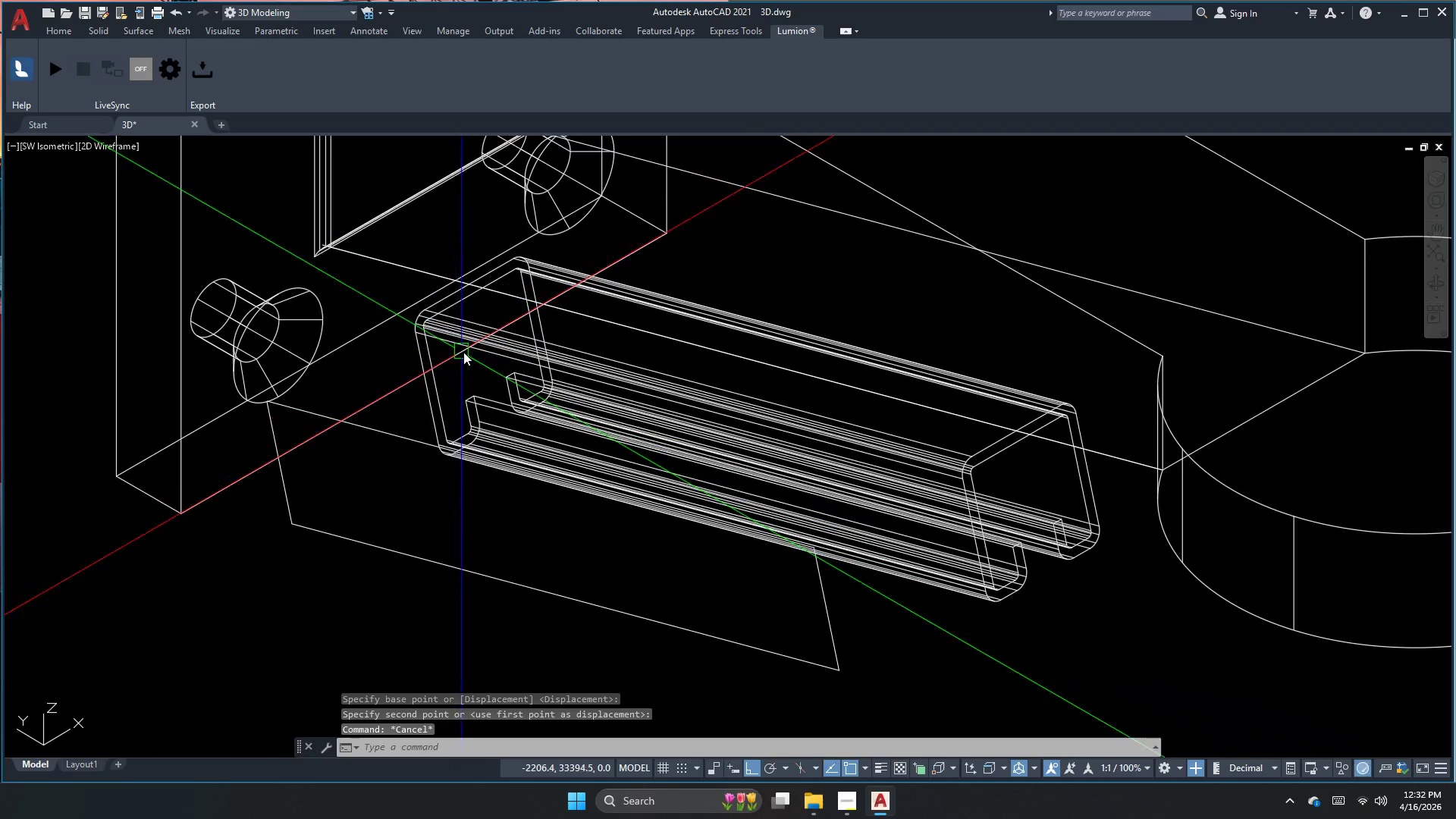 
key(M)
 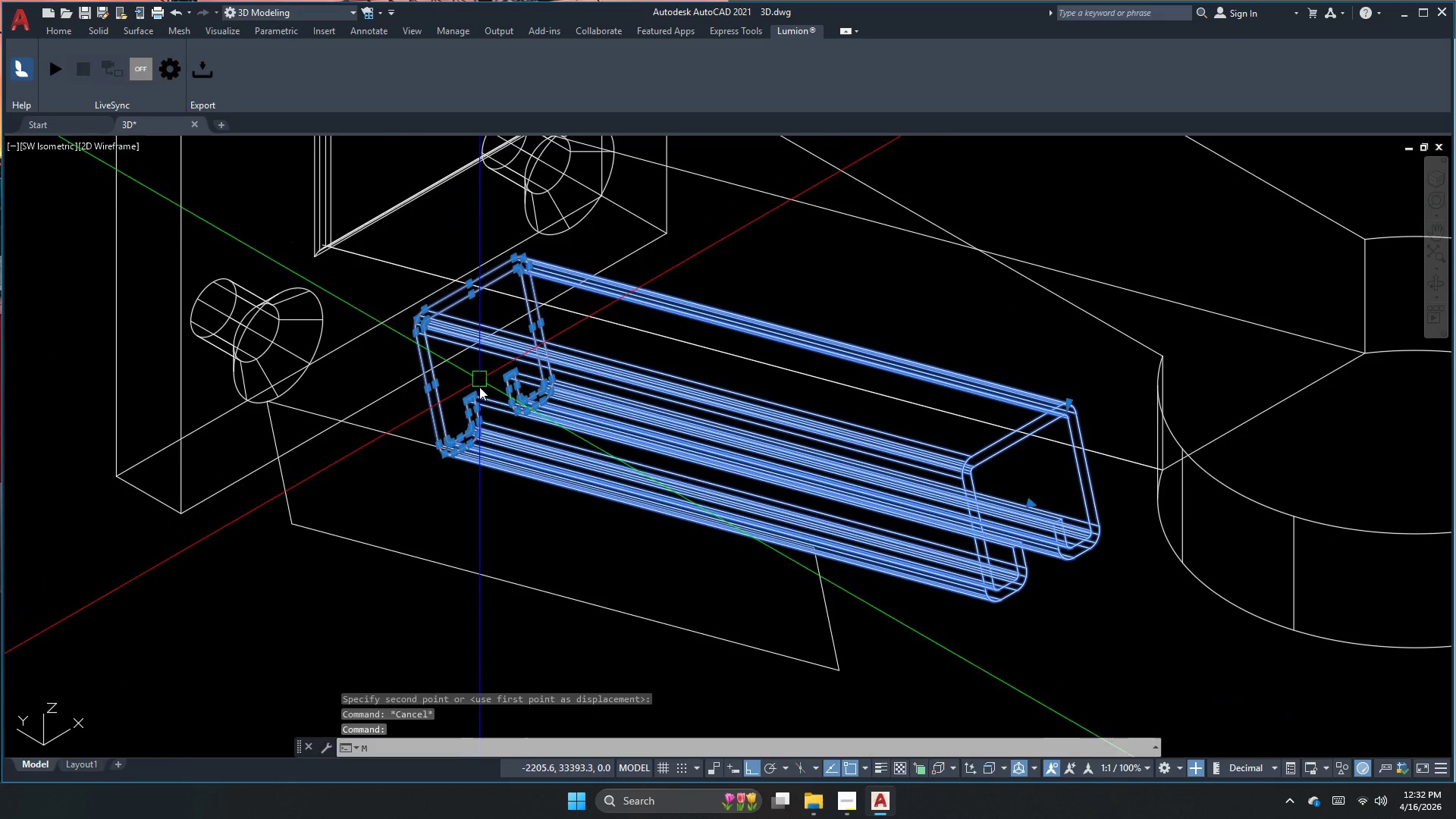 
key(Space)
 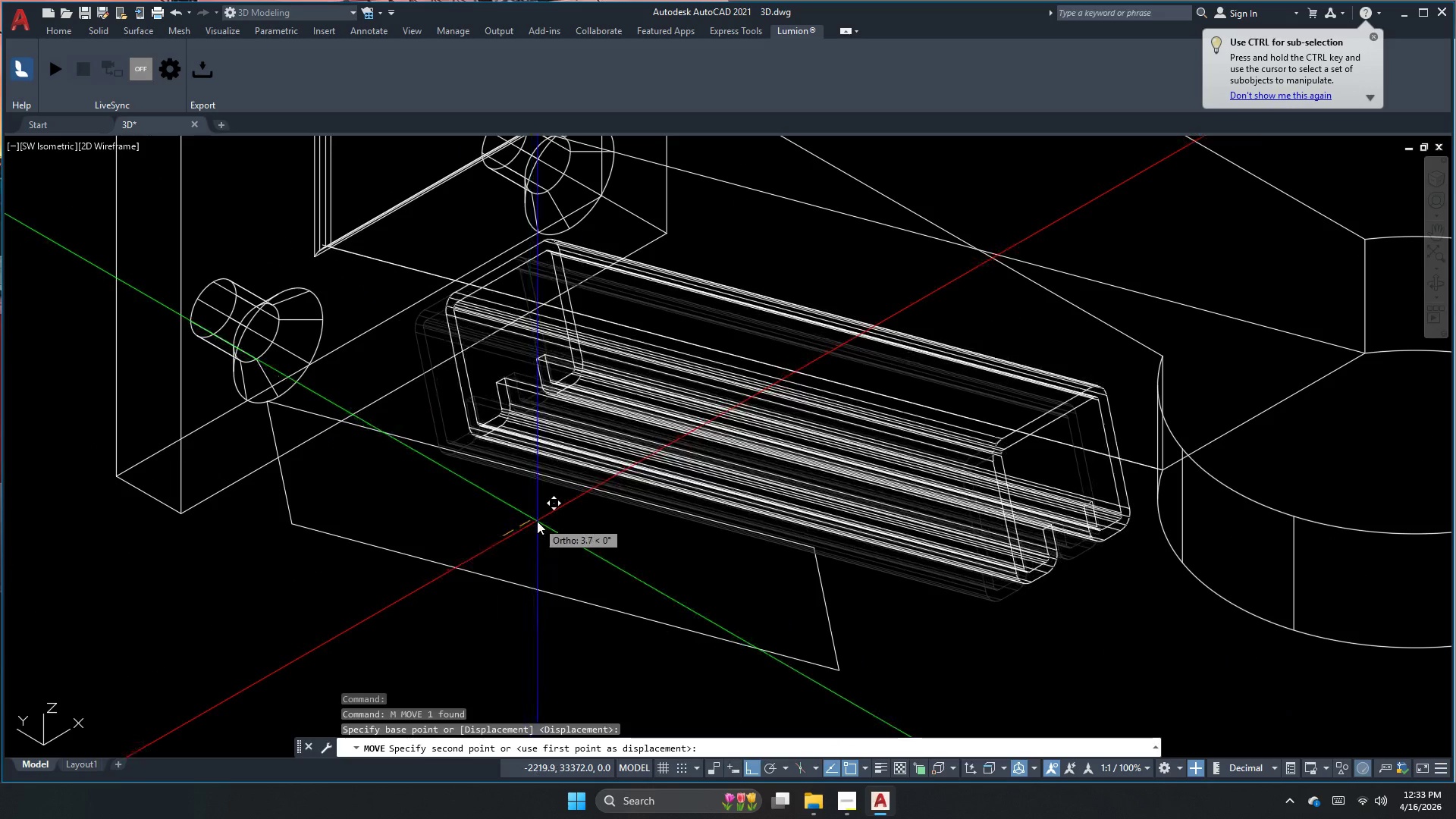 
key(Numpad1)
 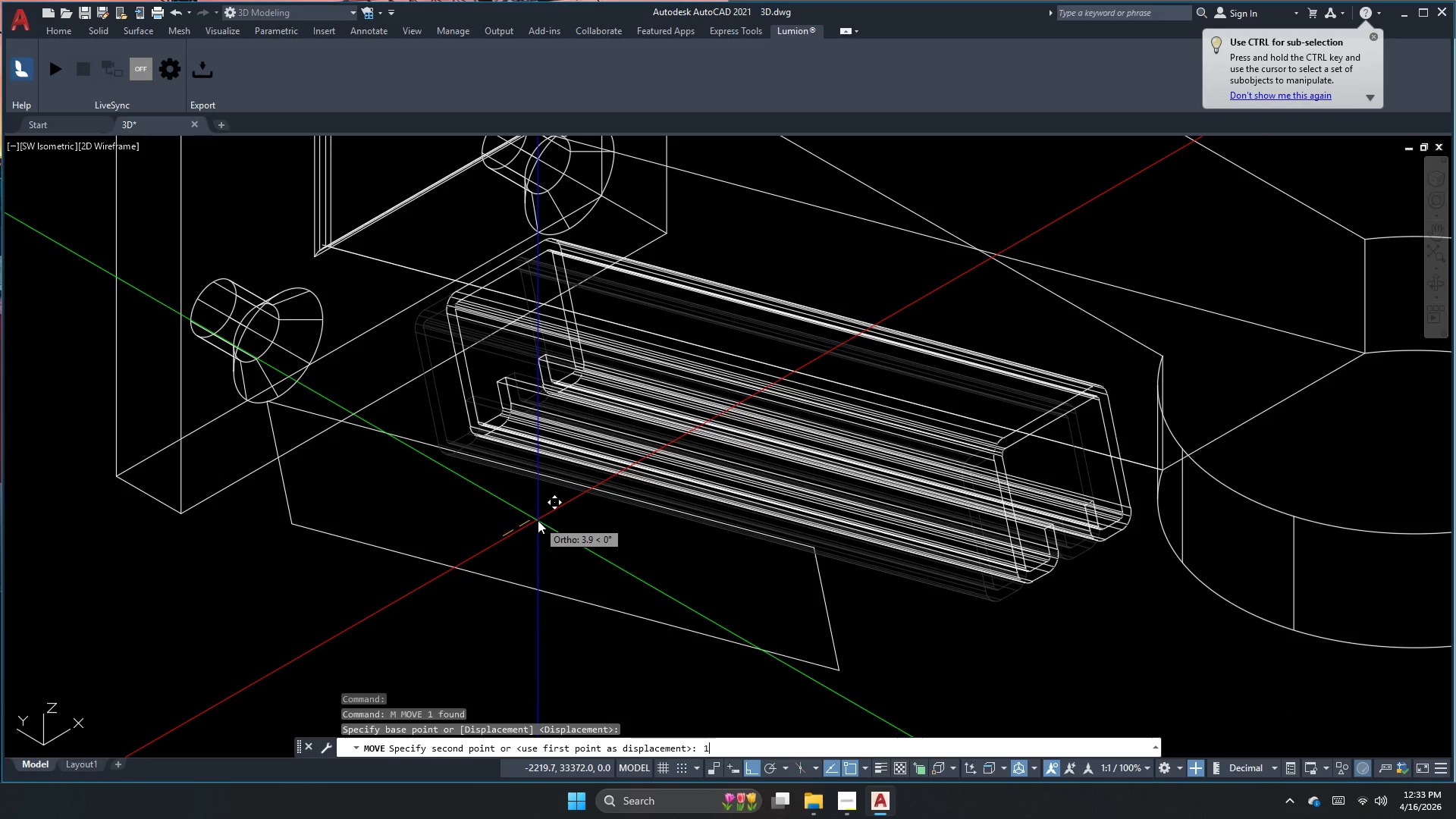 
key(Numpad2)
 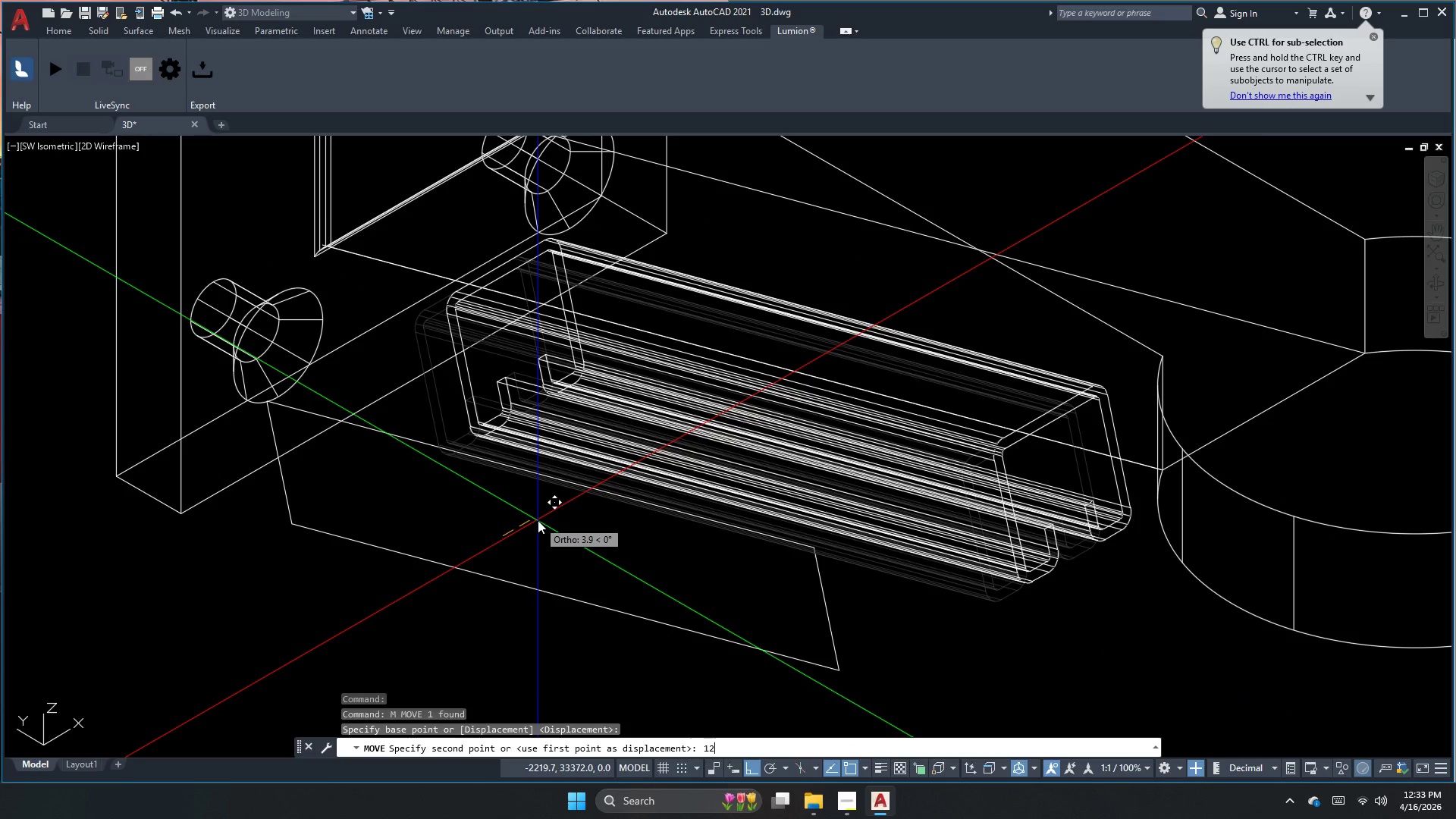 
key(NumpadDecimal)
 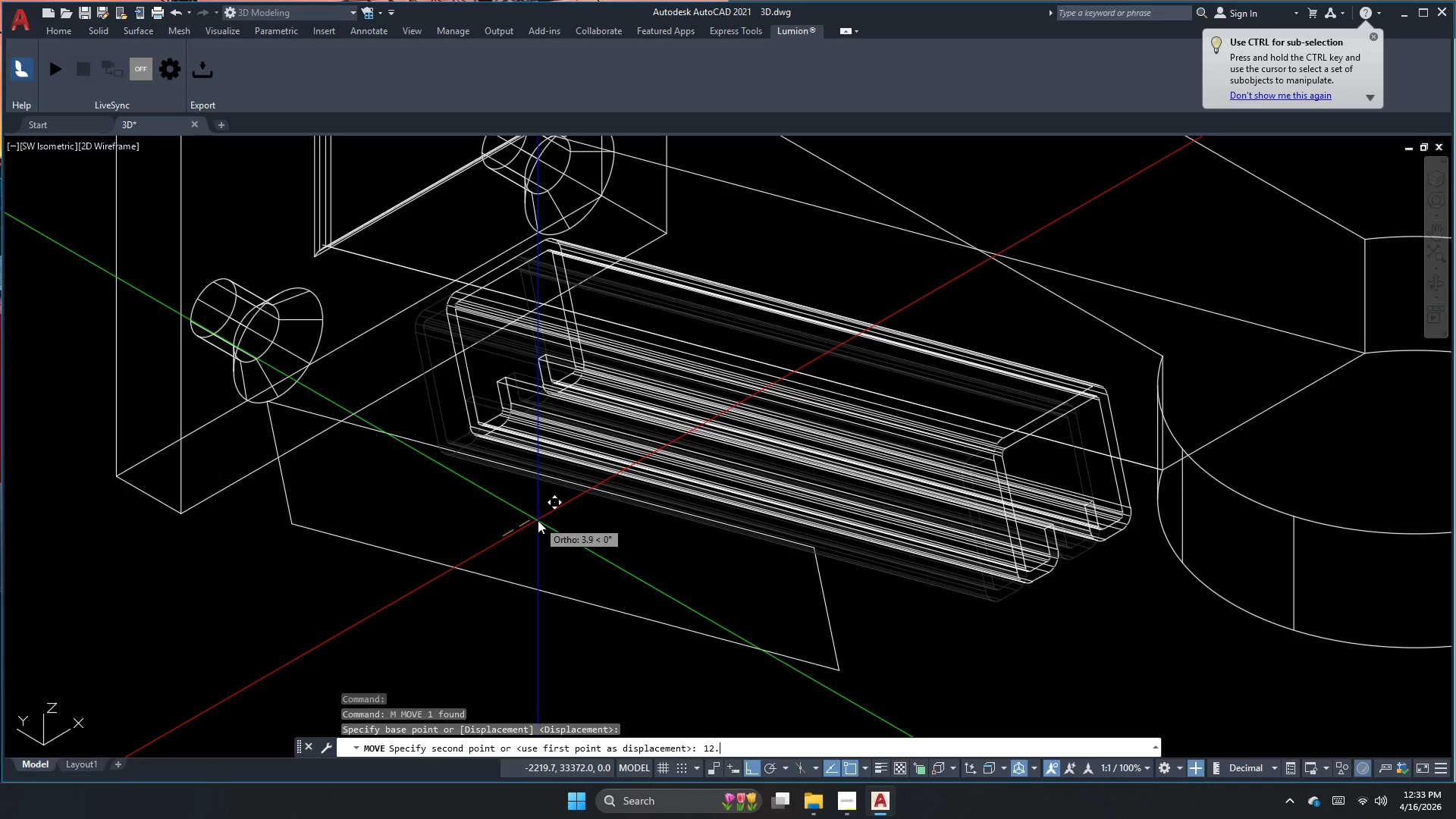 
key(Numpad5)
 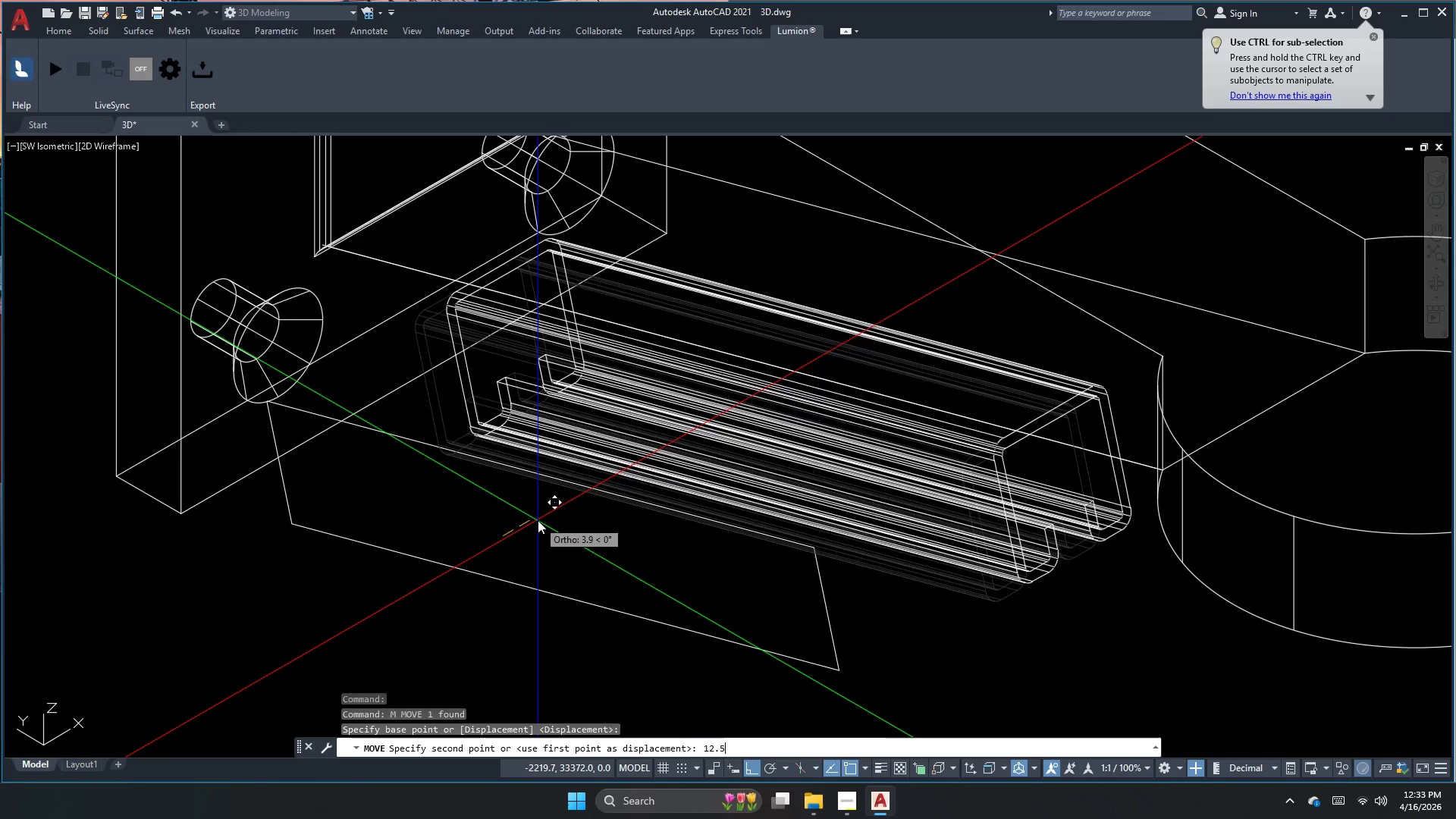 
key(NumpadEnter)
 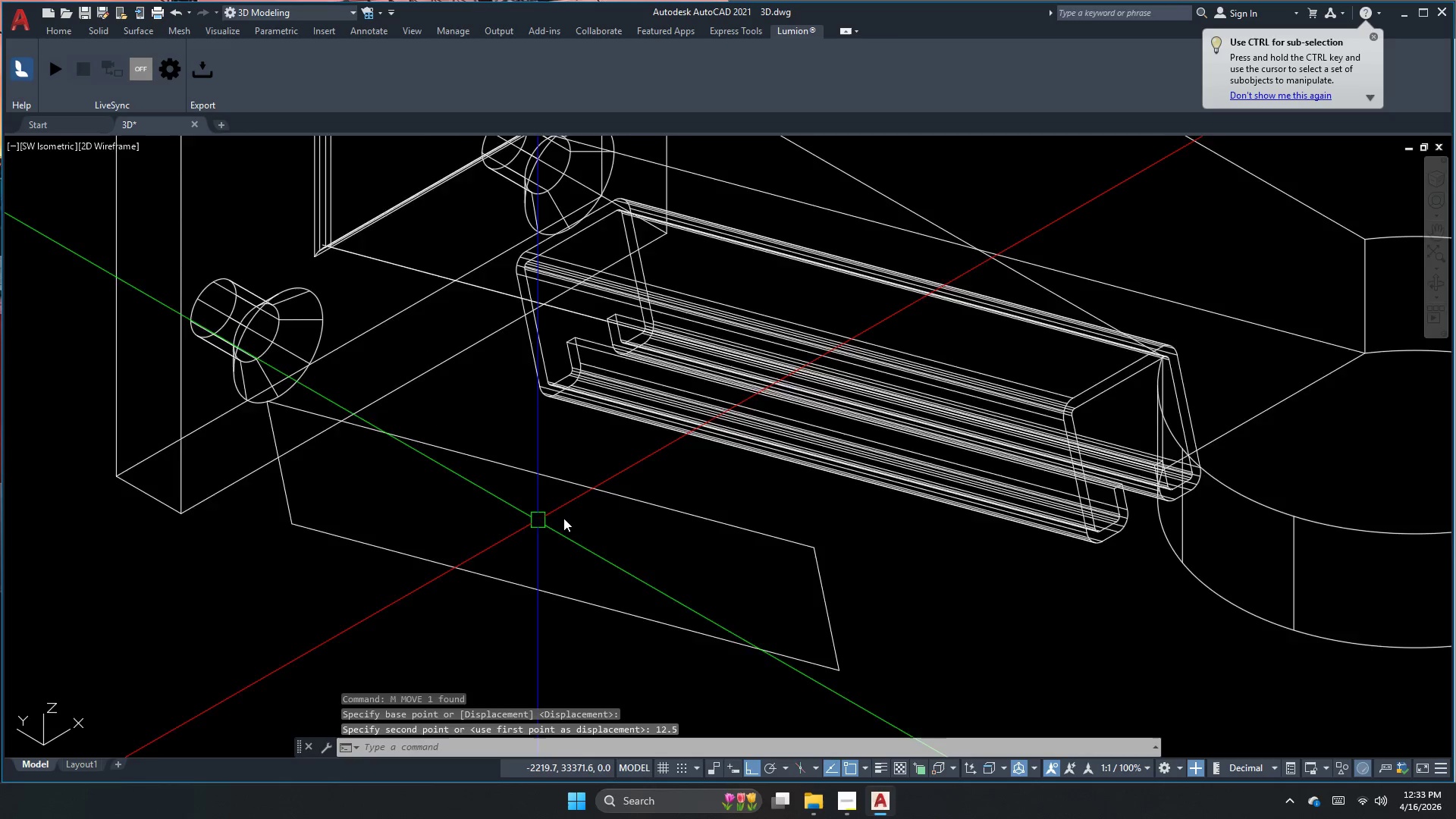 
key(Escape)
 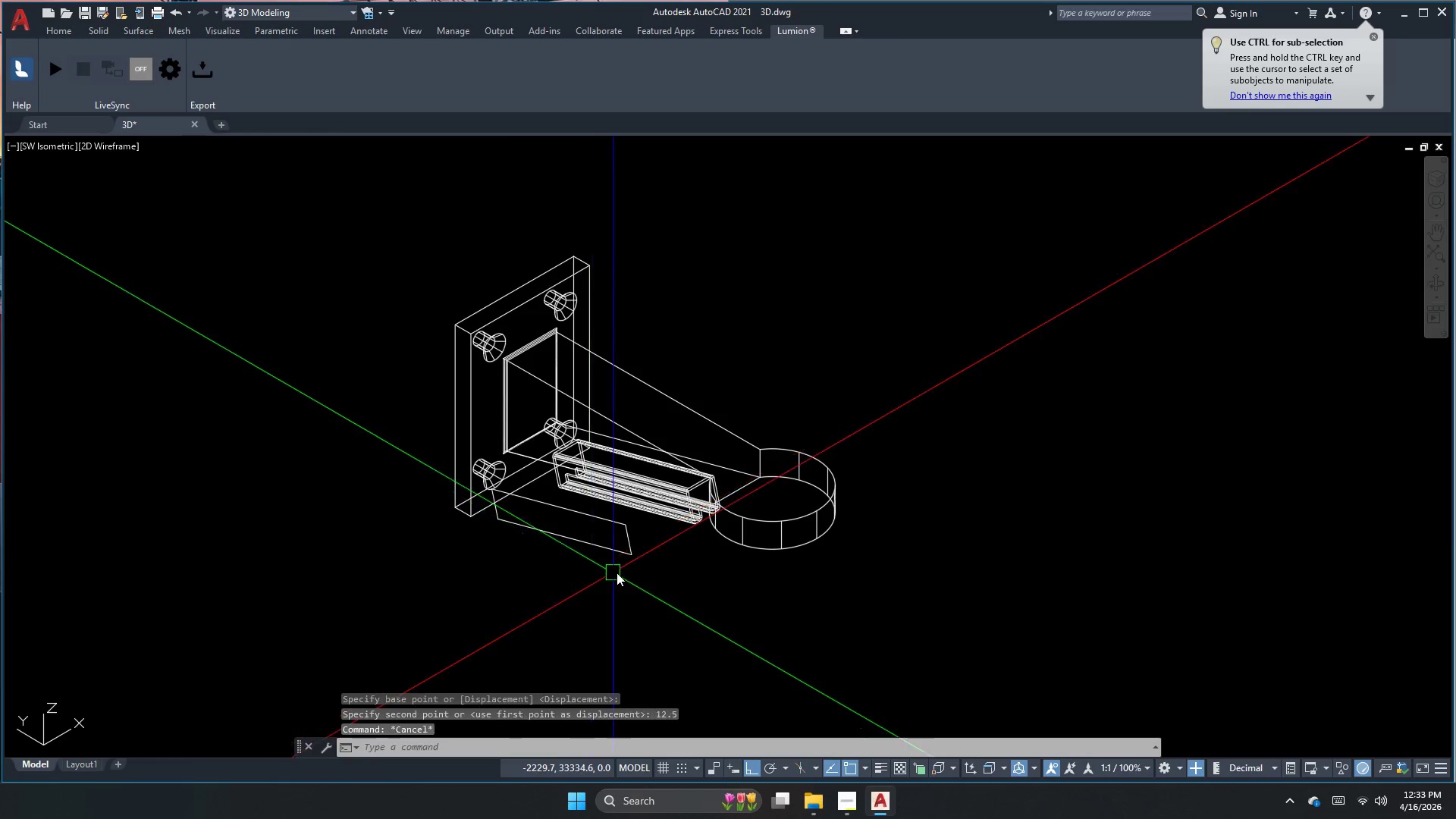 
left_click_drag(start_coordinate=[626, 571], to_coordinate=[622, 553])
 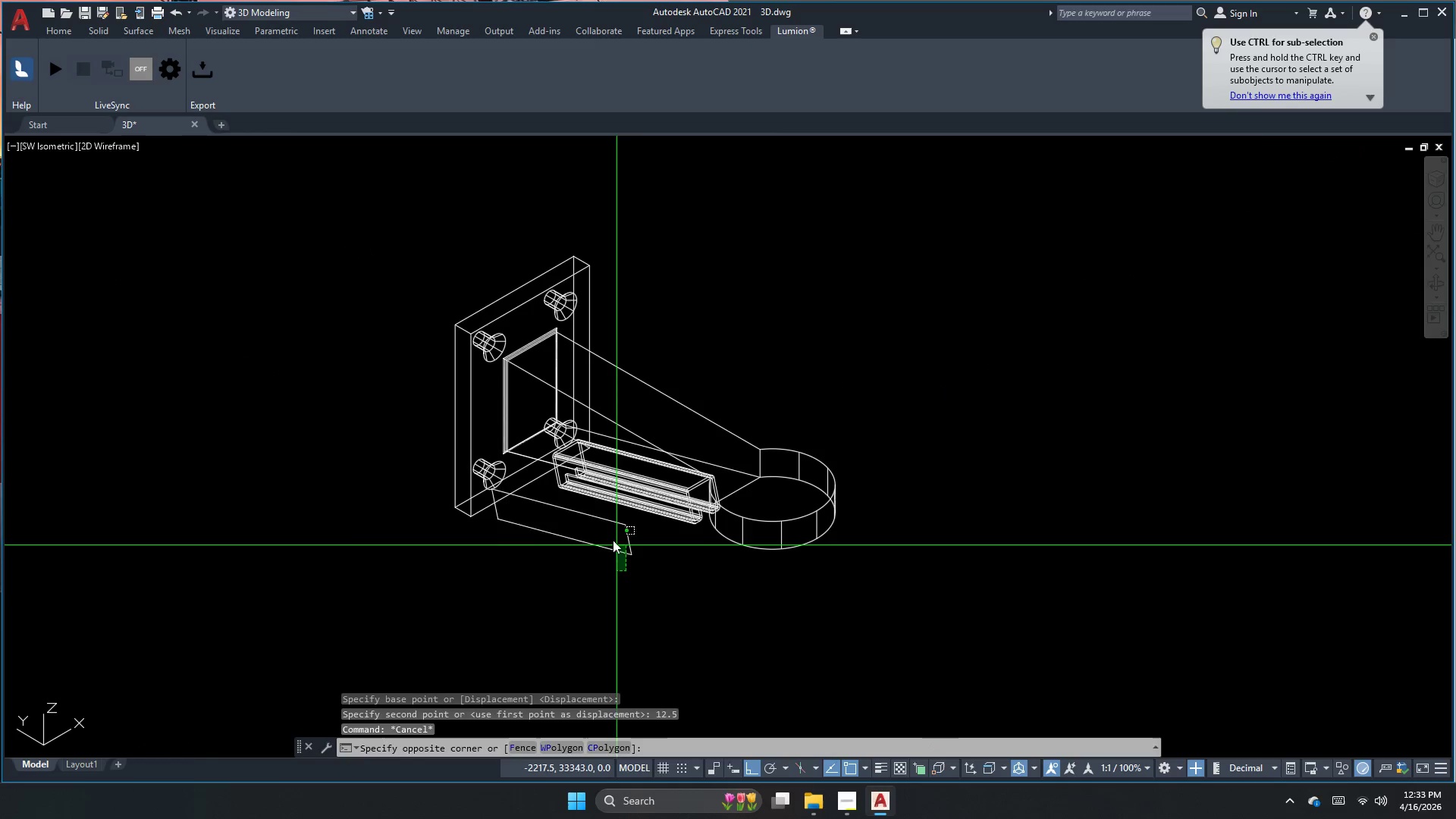 
scroll: coordinate [564, 518], scroll_direction: down, amount: 3.0
 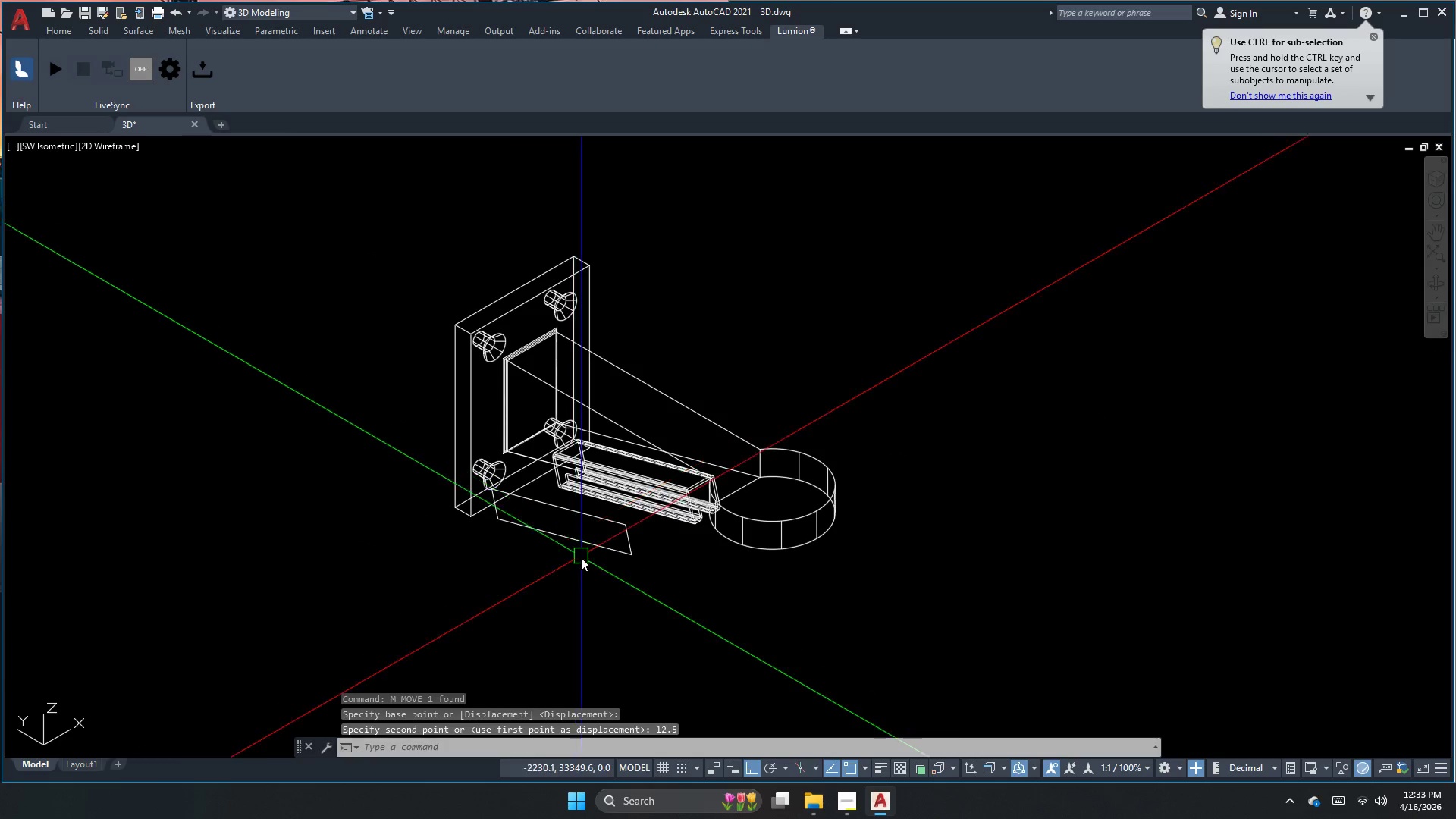 
double_click([596, 526])
 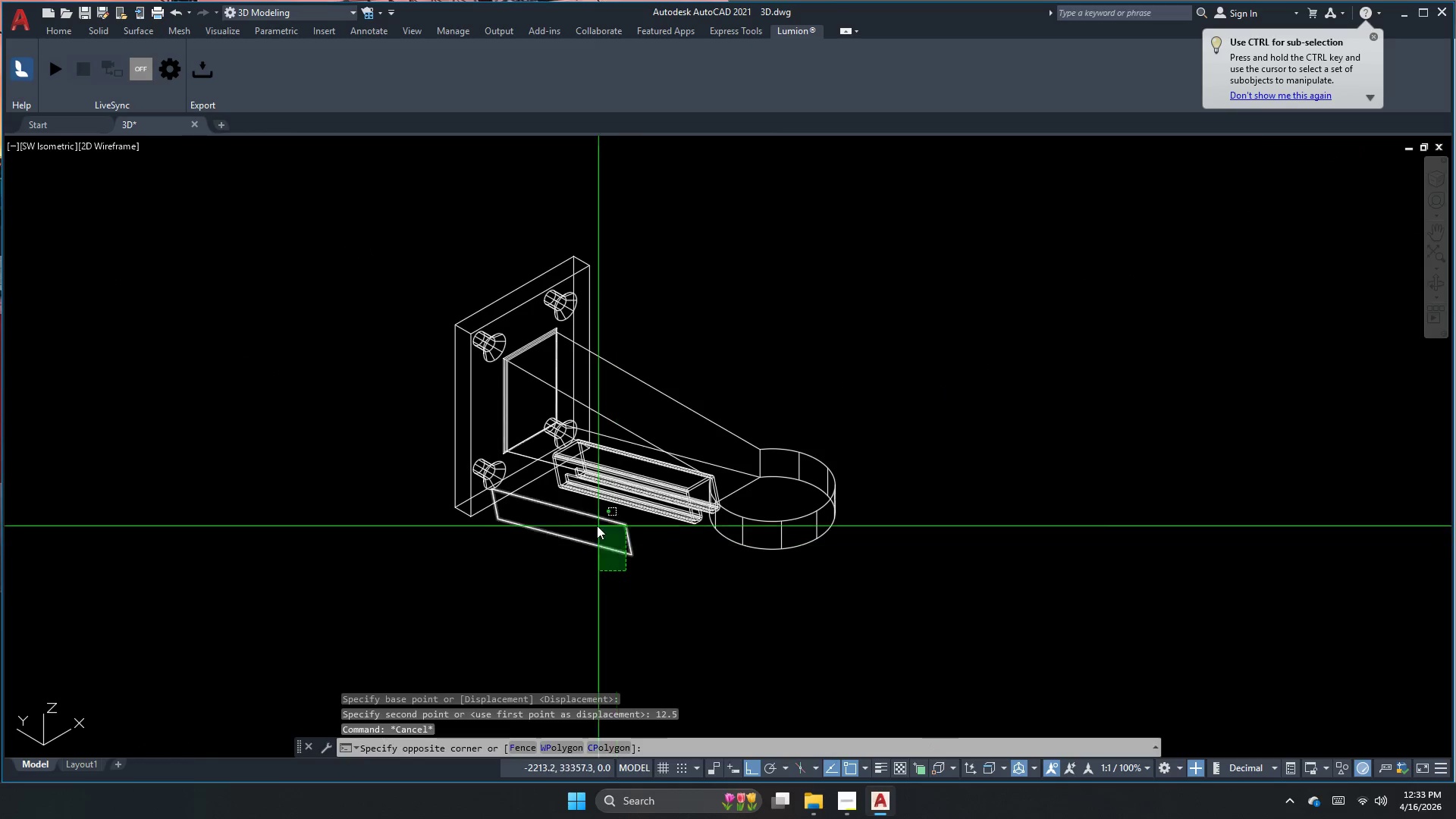 
key(E)
 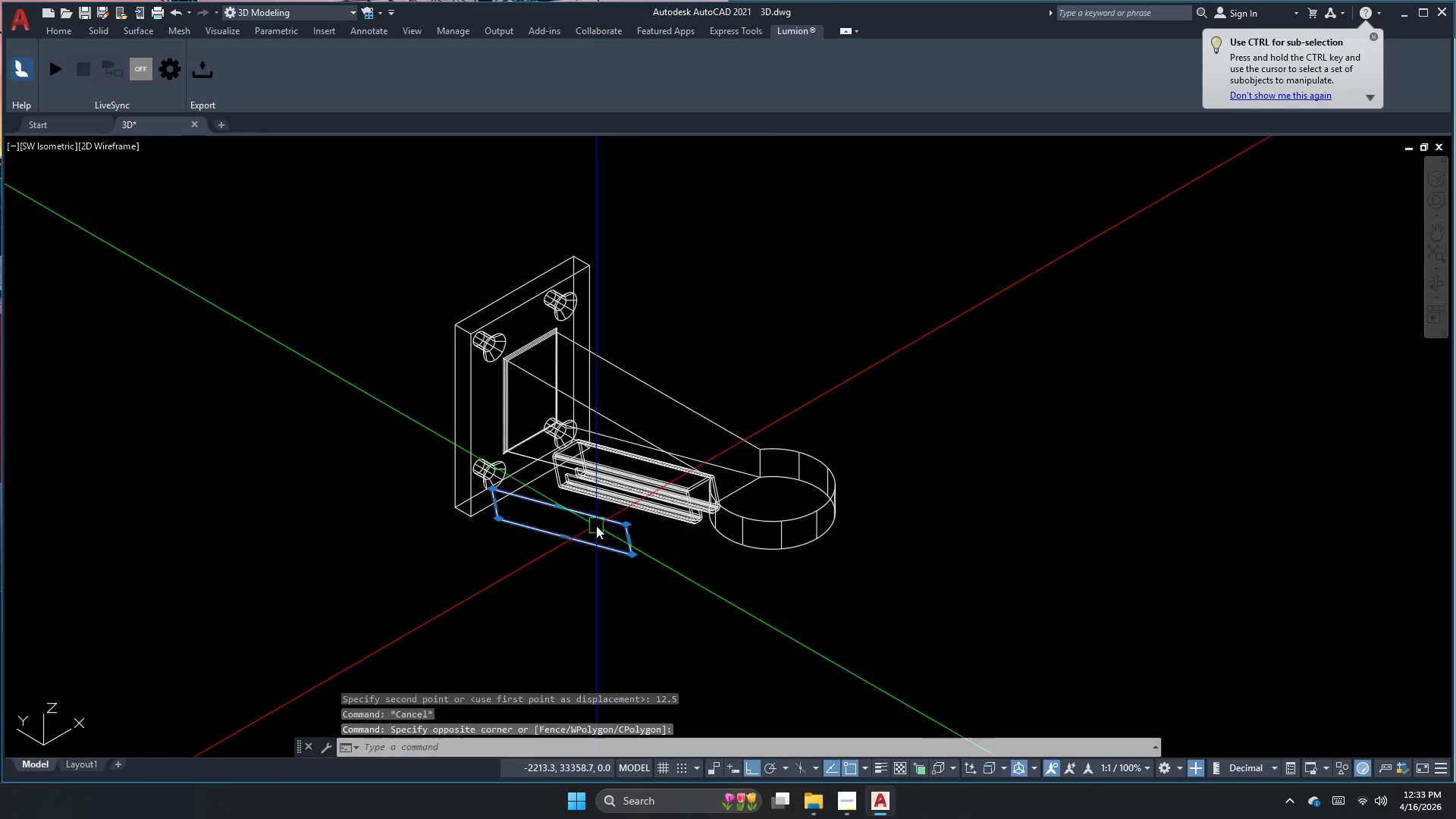 
key(Space)
 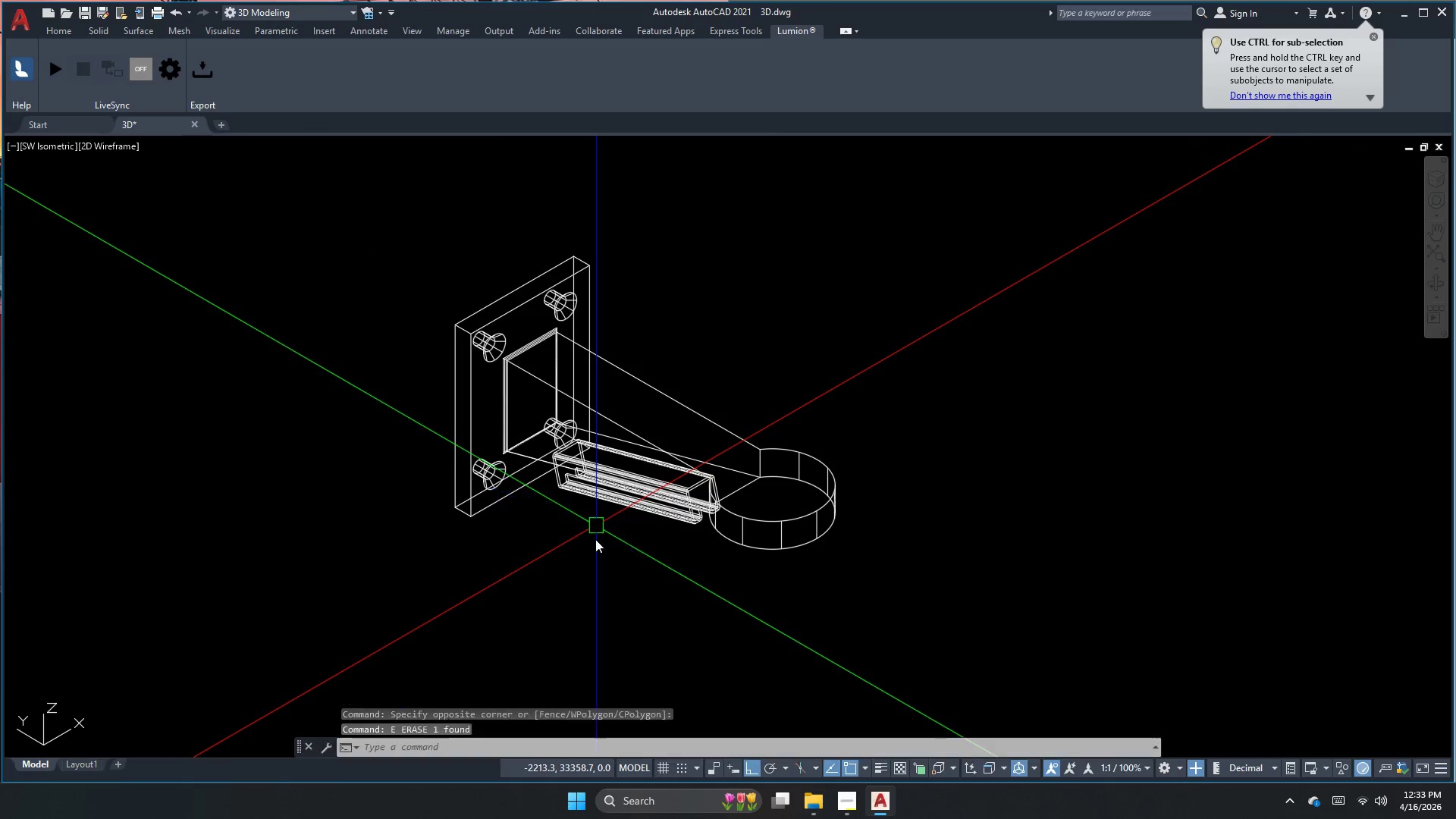 
key(Escape)
 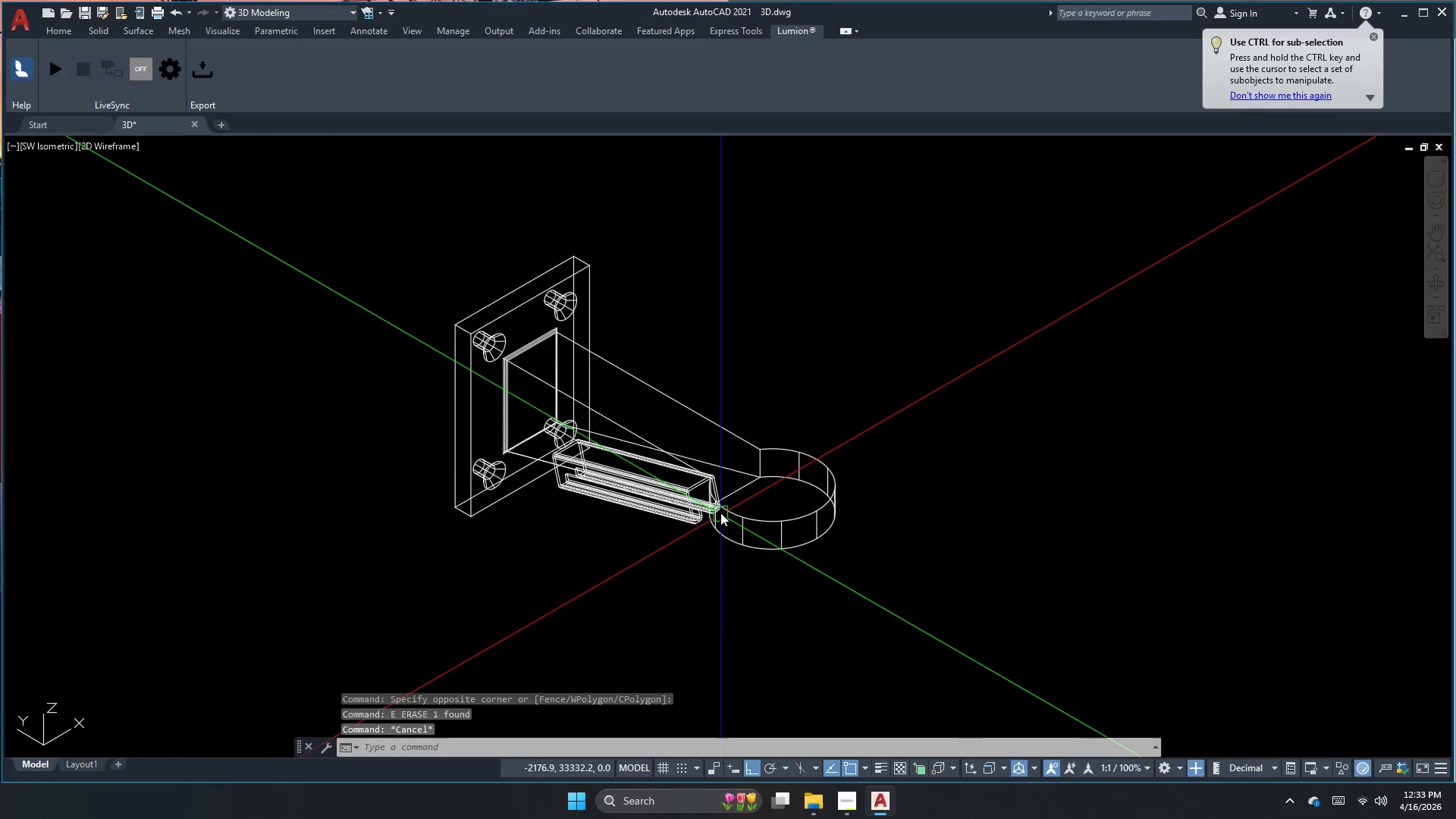 
scroll: coordinate [716, 501], scroll_direction: up, amount: 2.0
 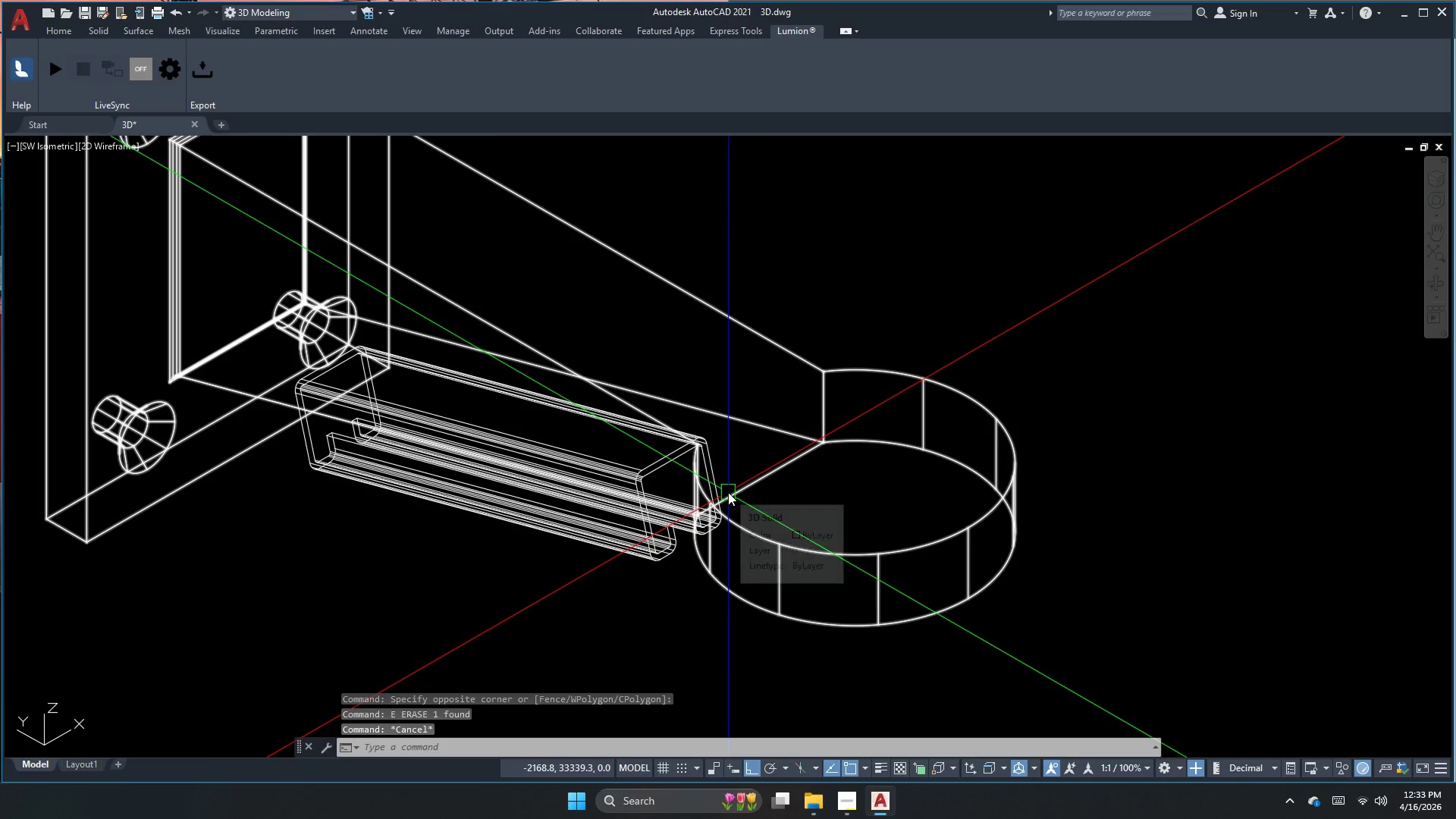 
scroll: coordinate [846, 566], scroll_direction: down, amount: 1.0
 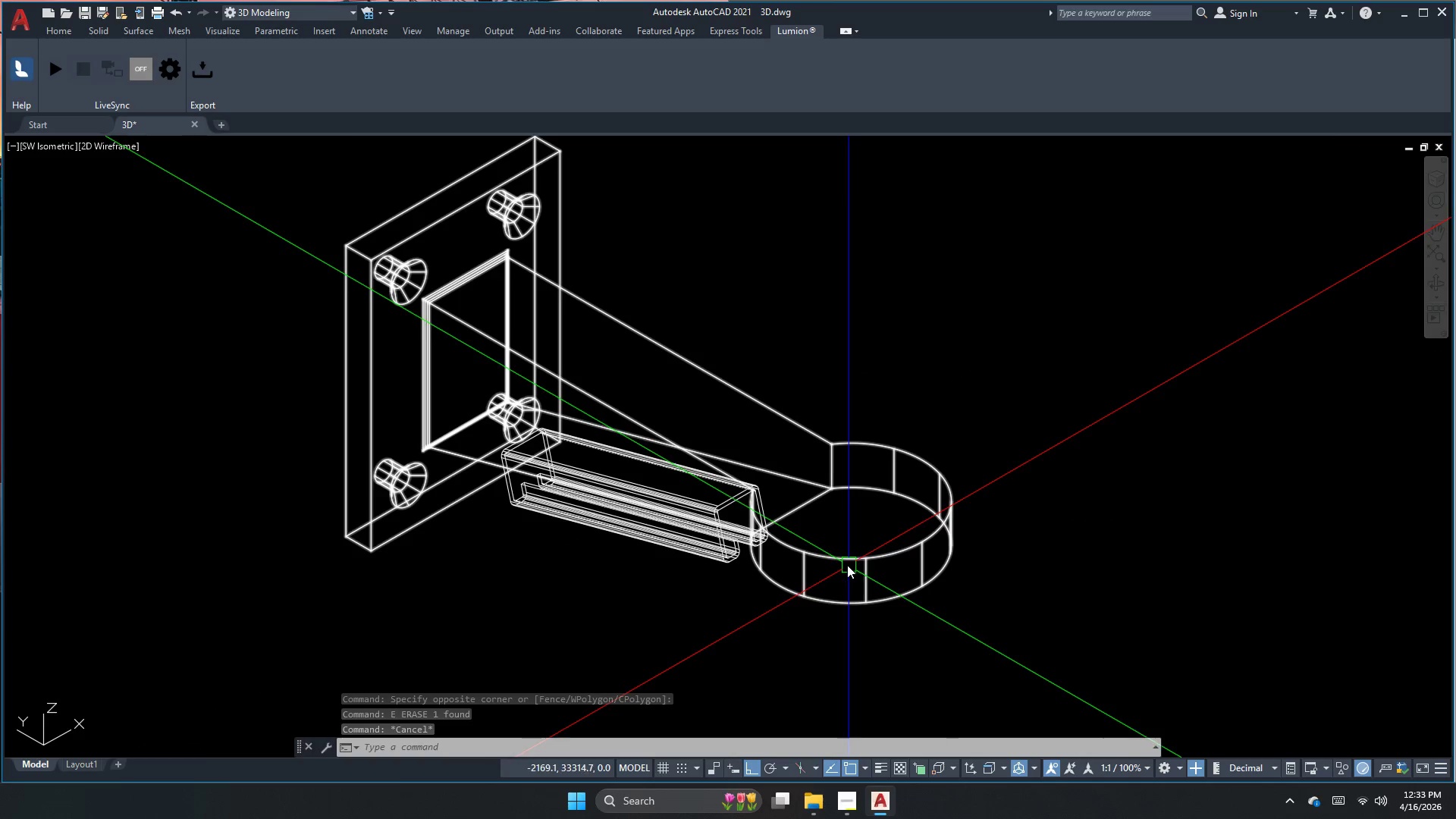 
key(Escape)
 